 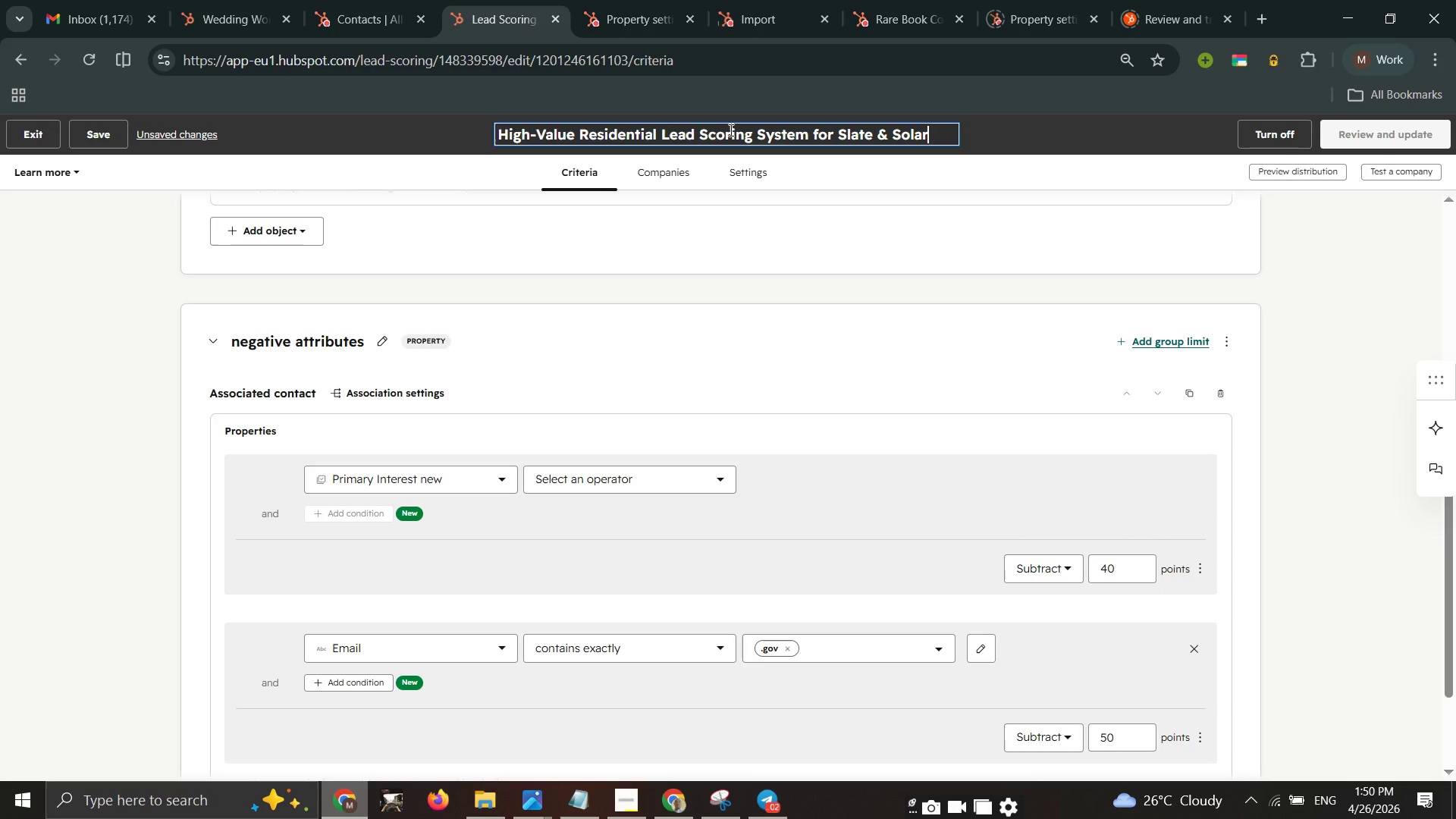 
key(Control+V)
 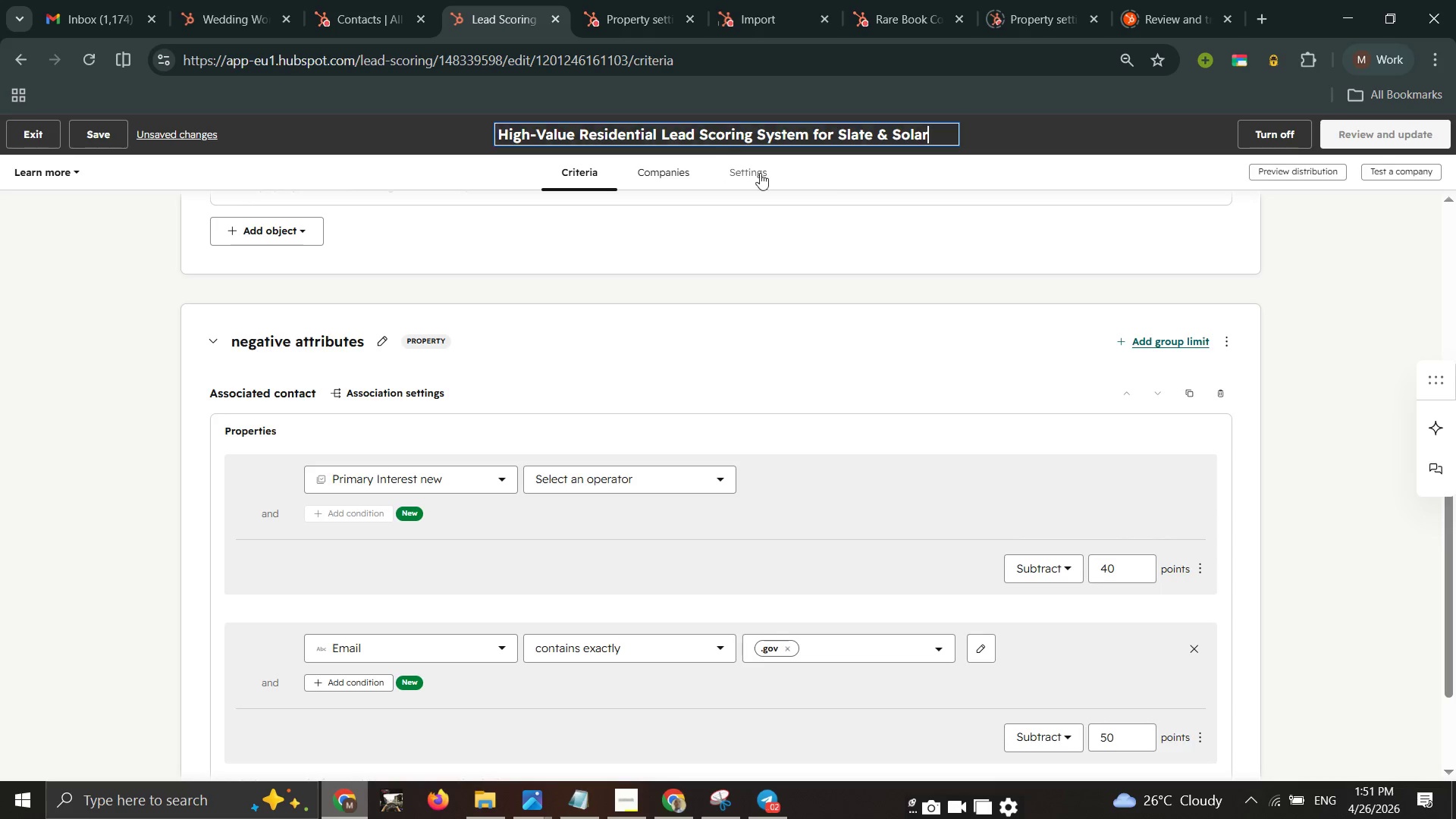 
left_click([1011, 155])
 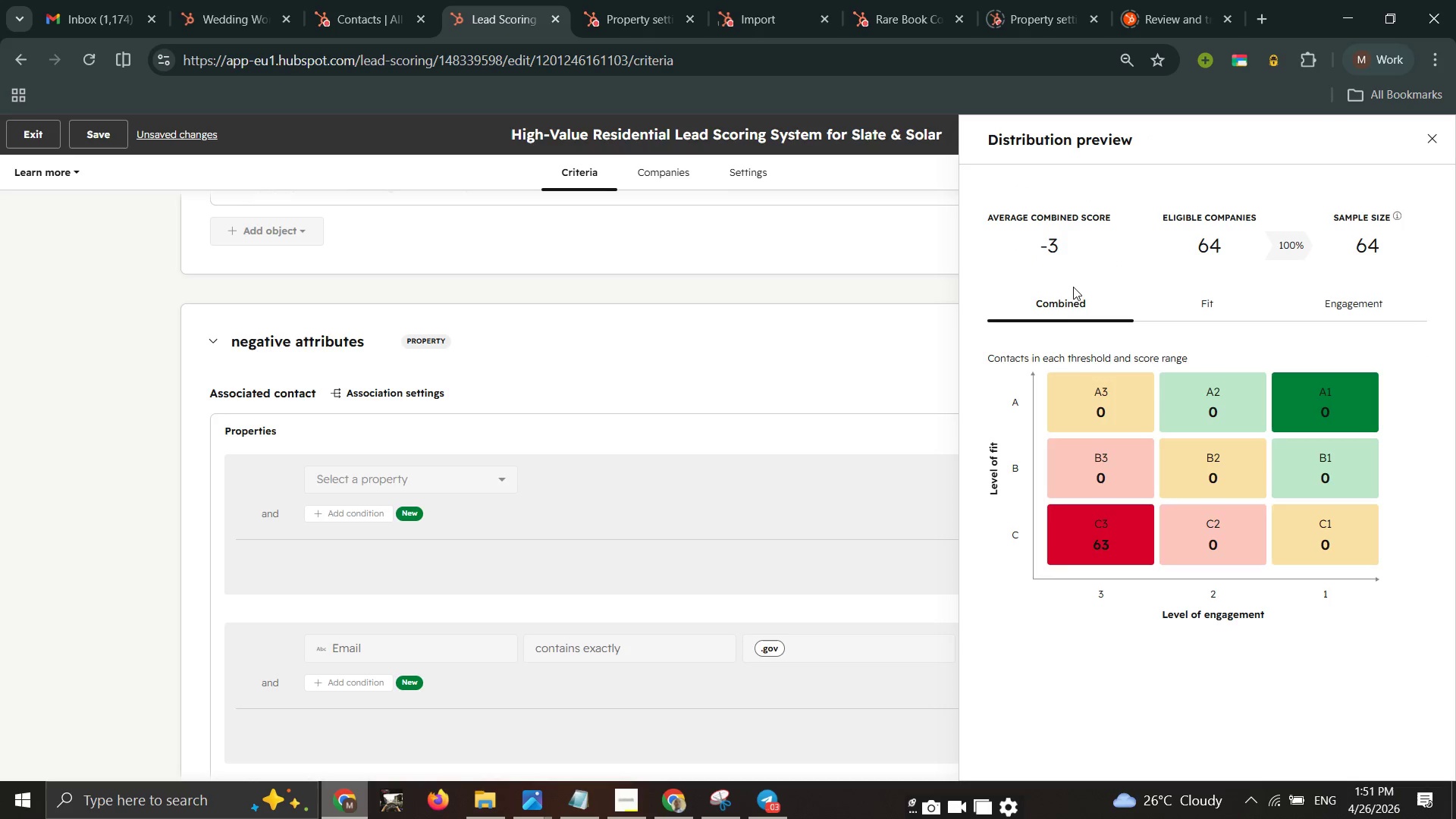 
wait(13.94)
 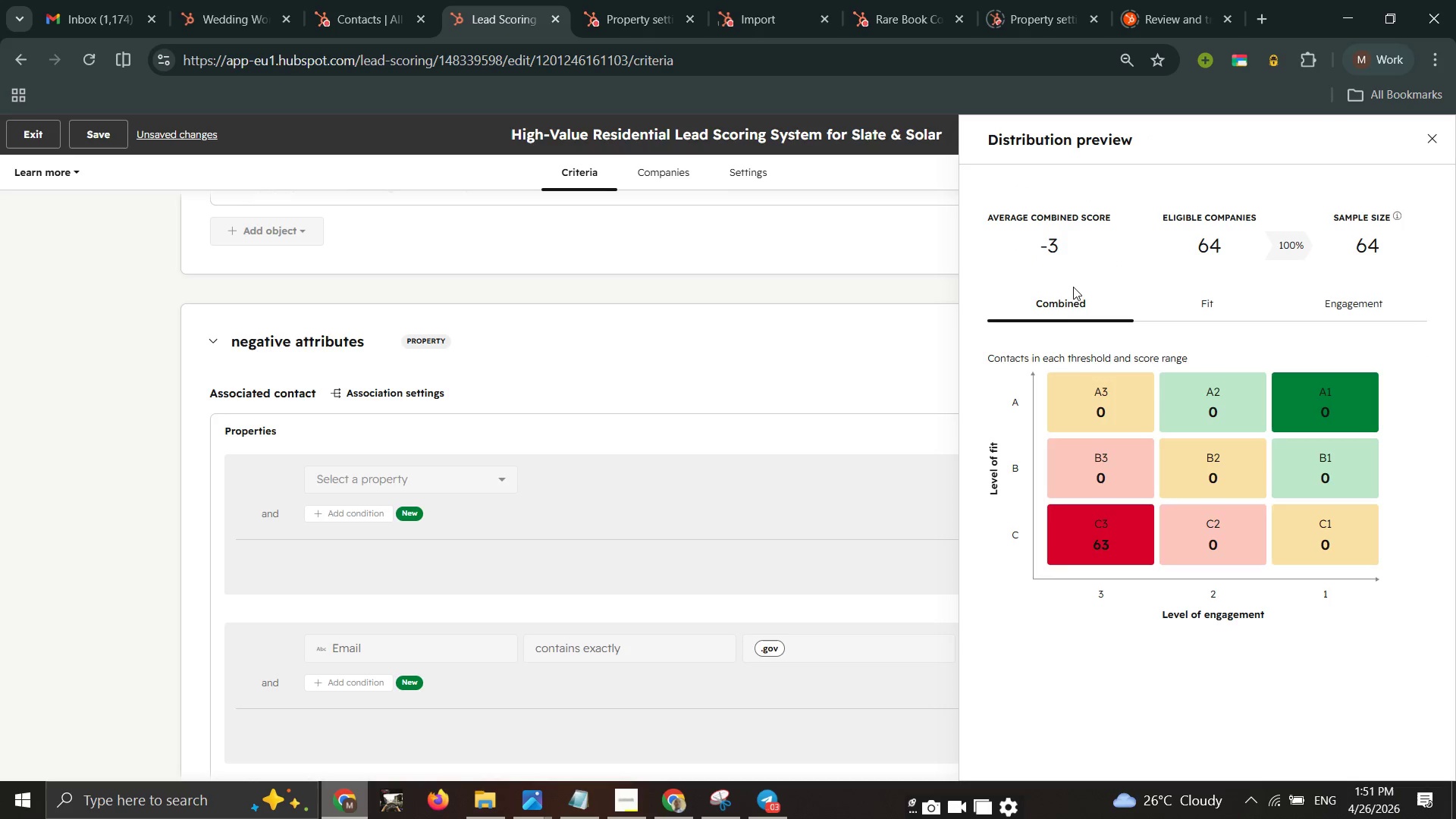 
scroll: coordinate [1238, 334], scroll_direction: down, amount: 2.0
 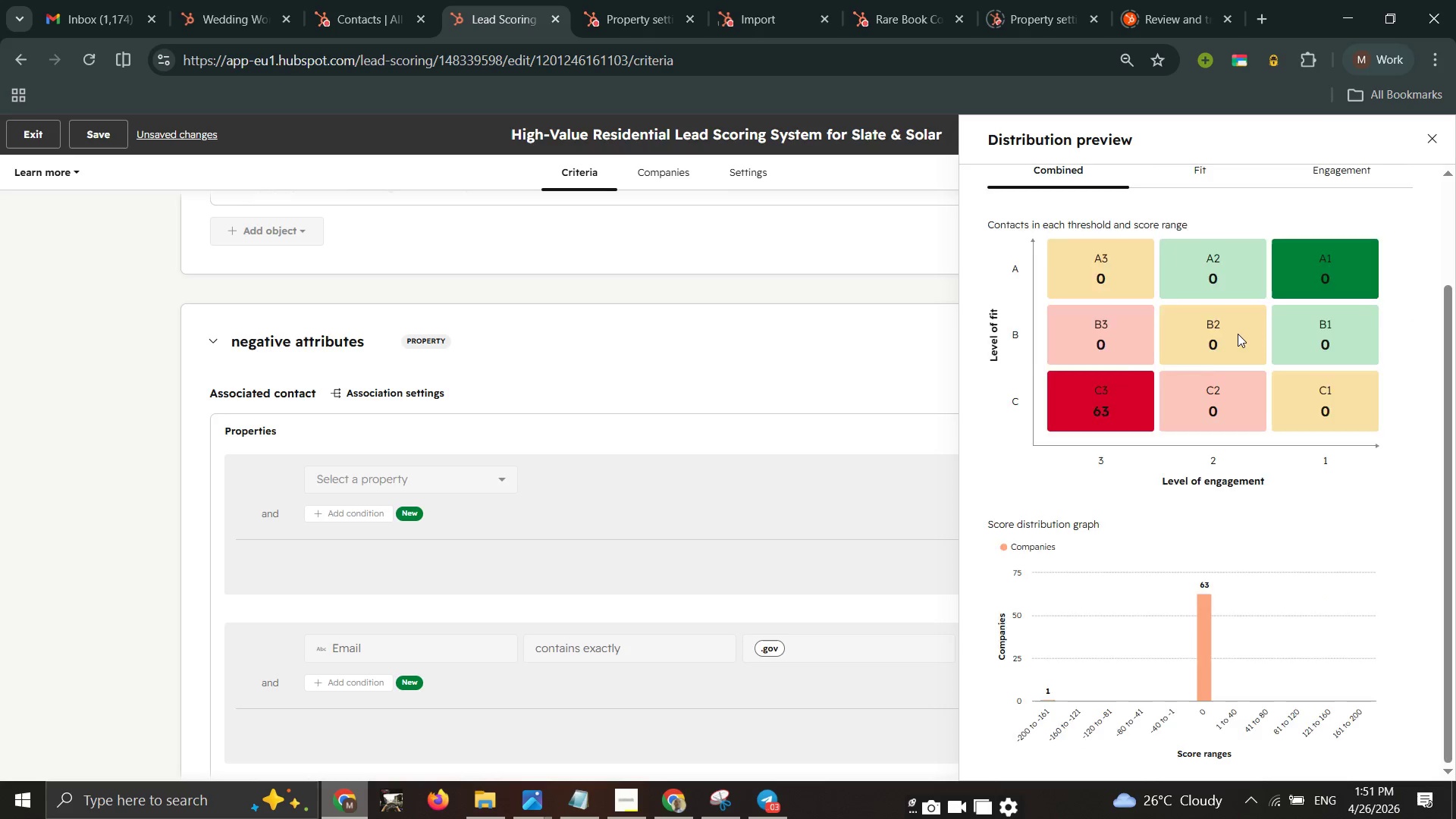 
scroll: coordinate [1238, 334], scroll_direction: up, amount: 1.0
 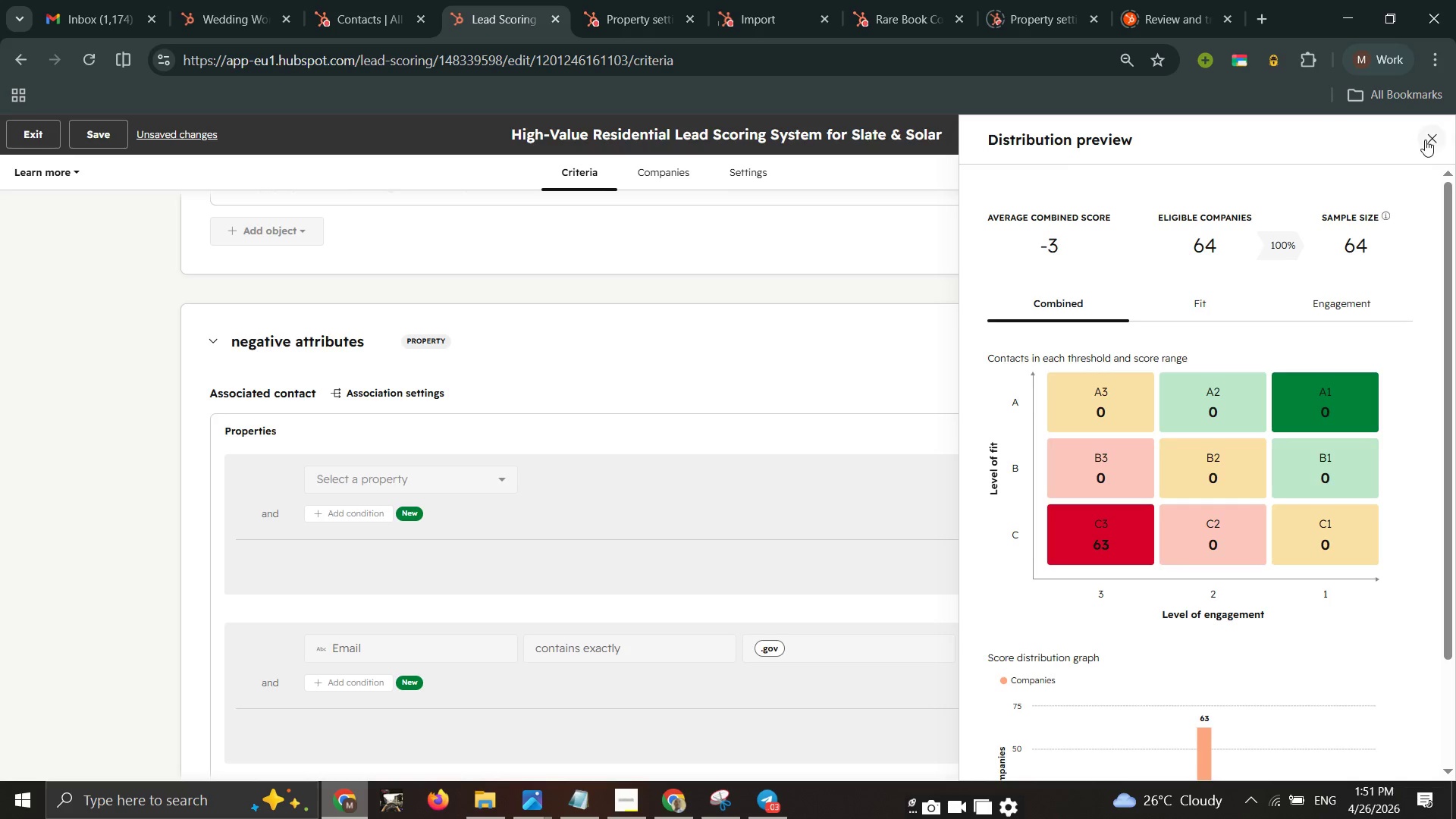 
double_click([1425, 140])
 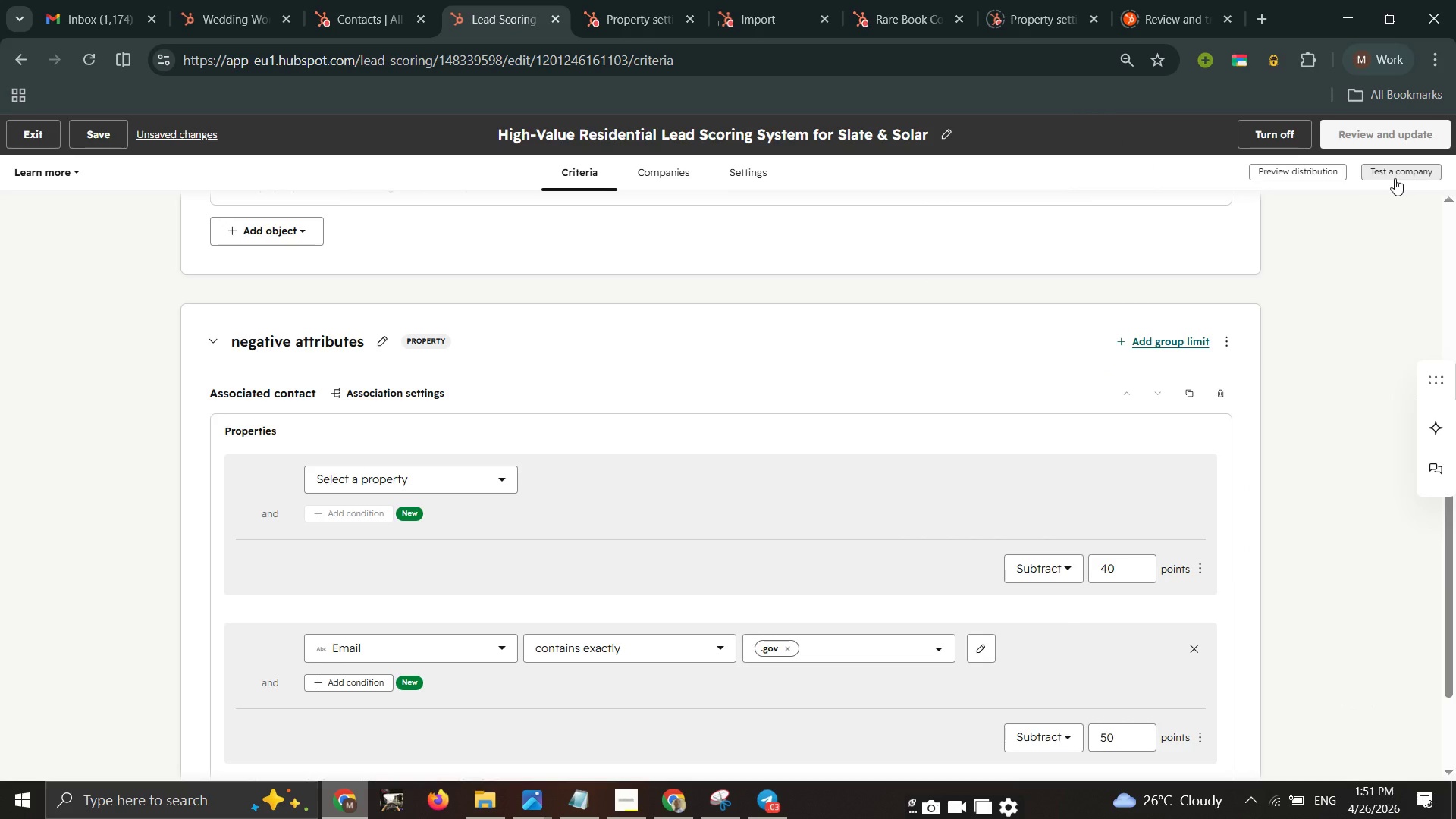 
left_click([1395, 178])
 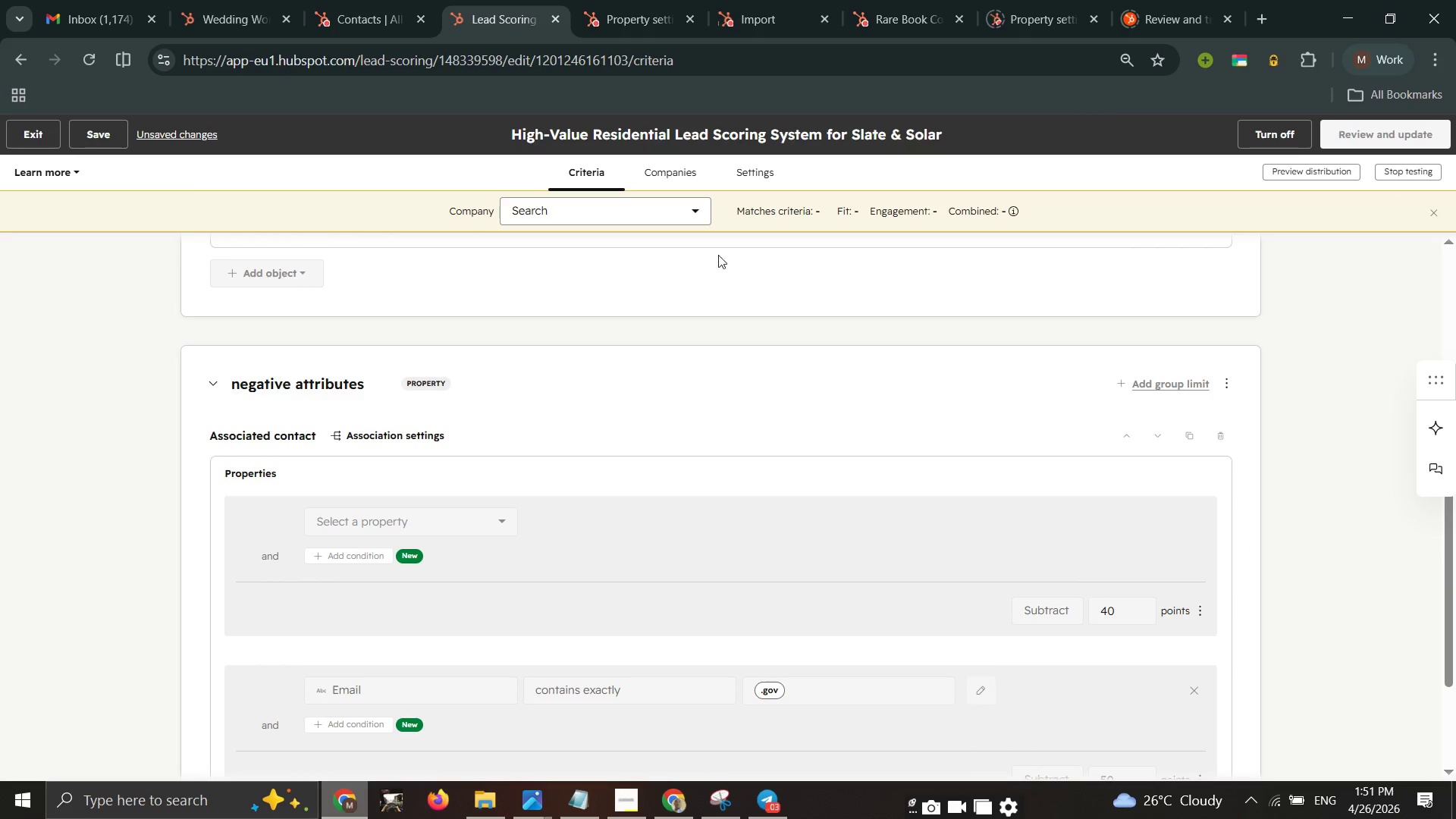 
left_click([663, 213])
 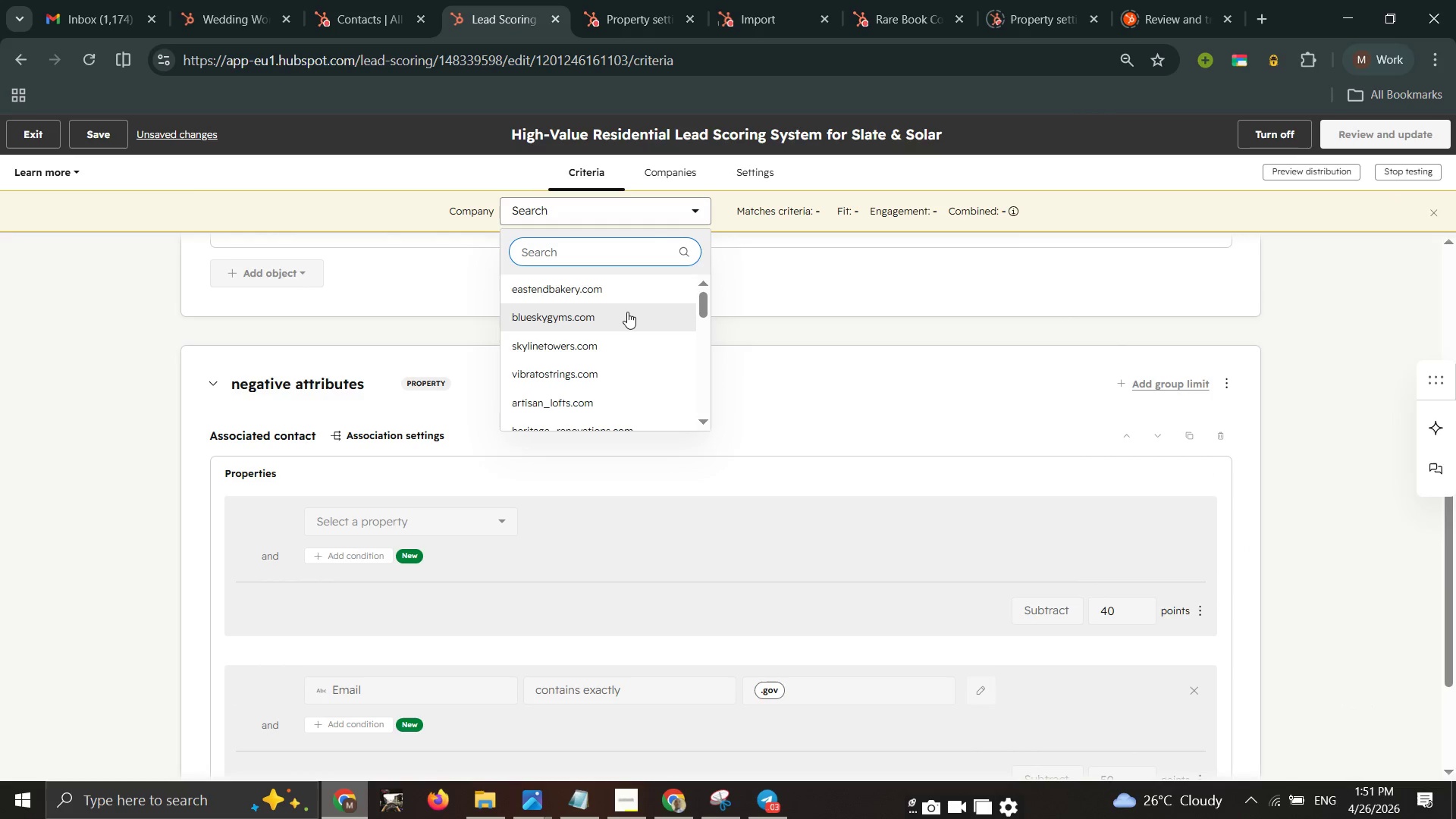 
left_click([623, 293])
 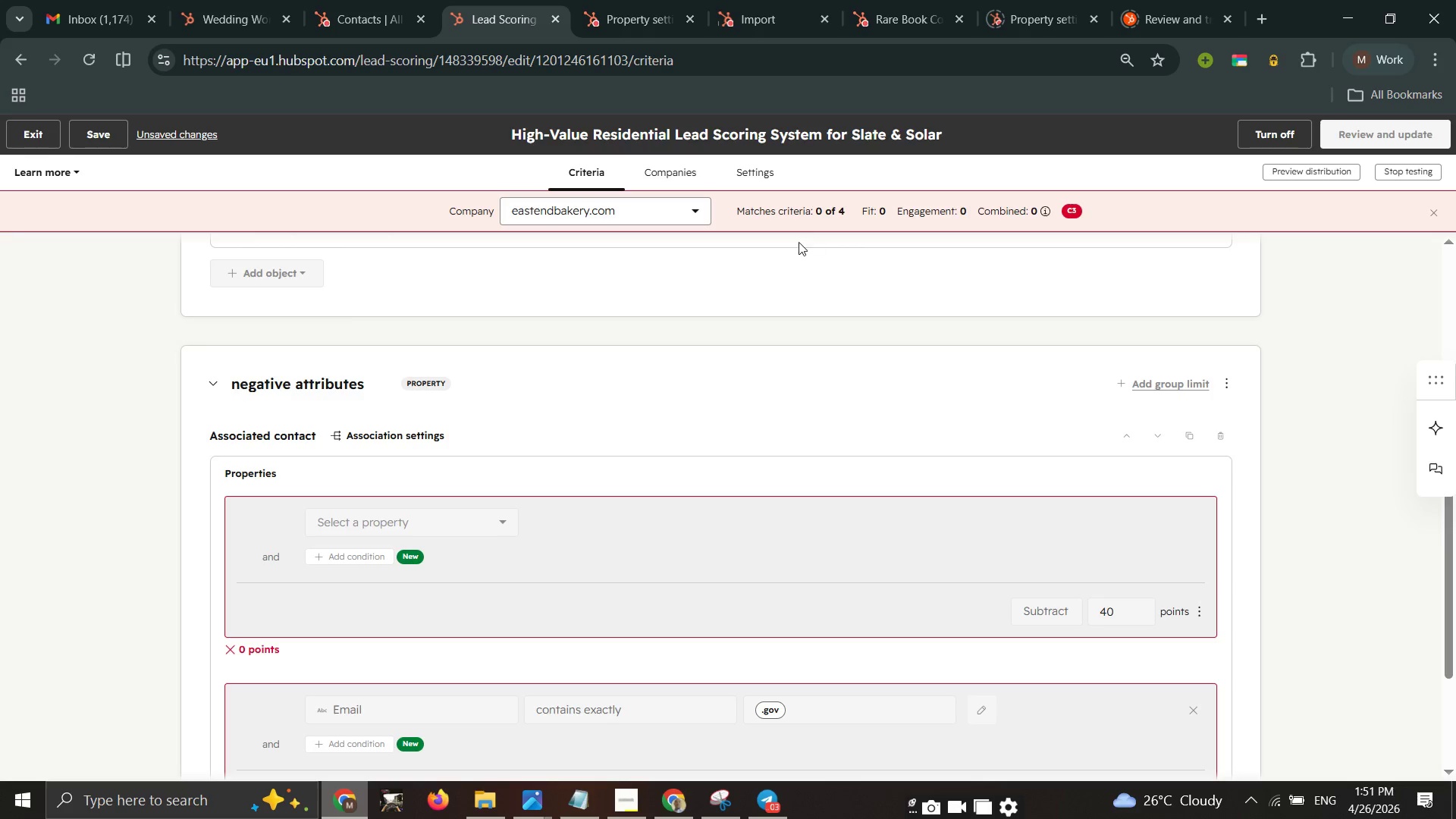 
wait(5.11)
 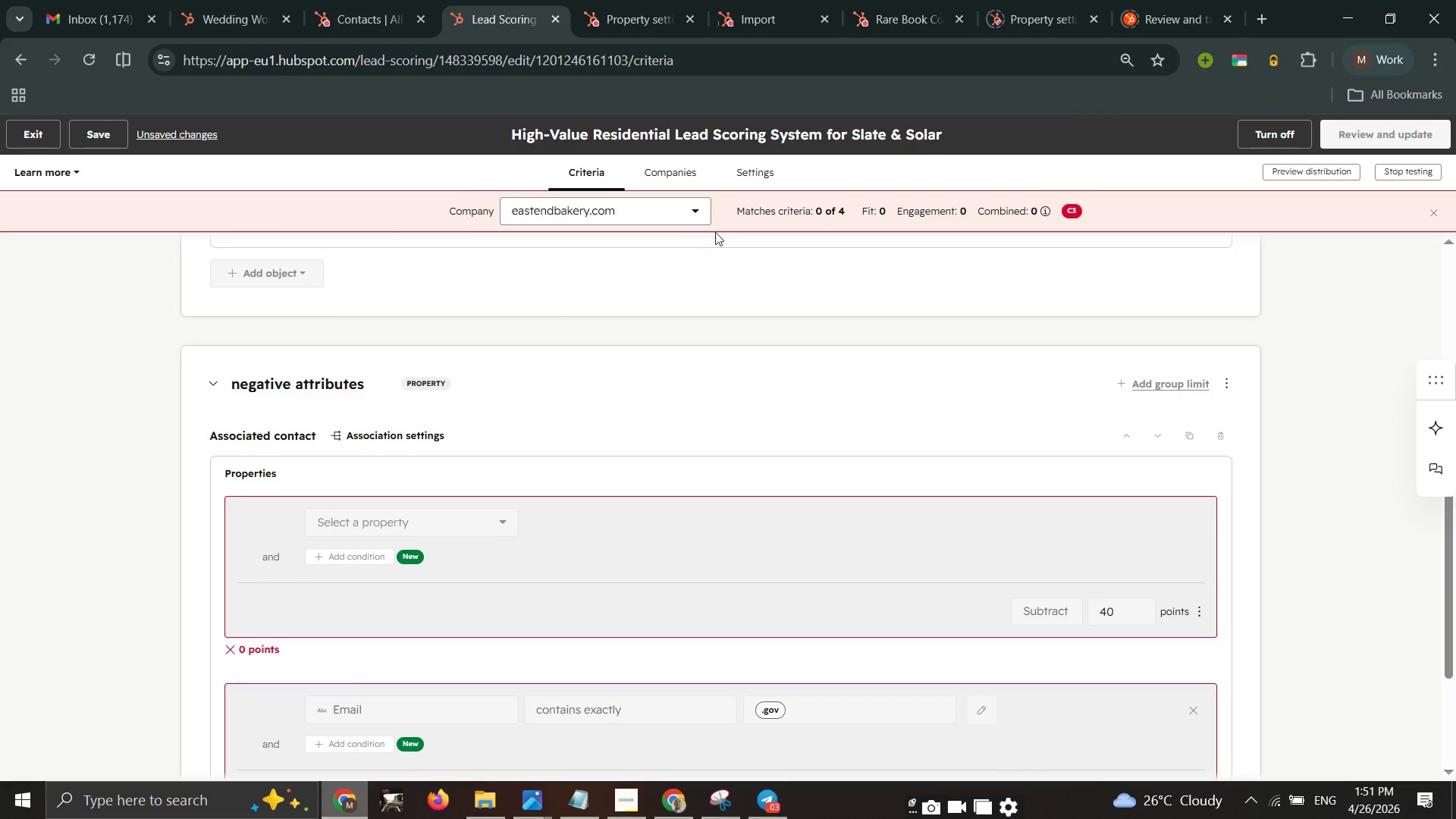 
left_click([666, 213])
 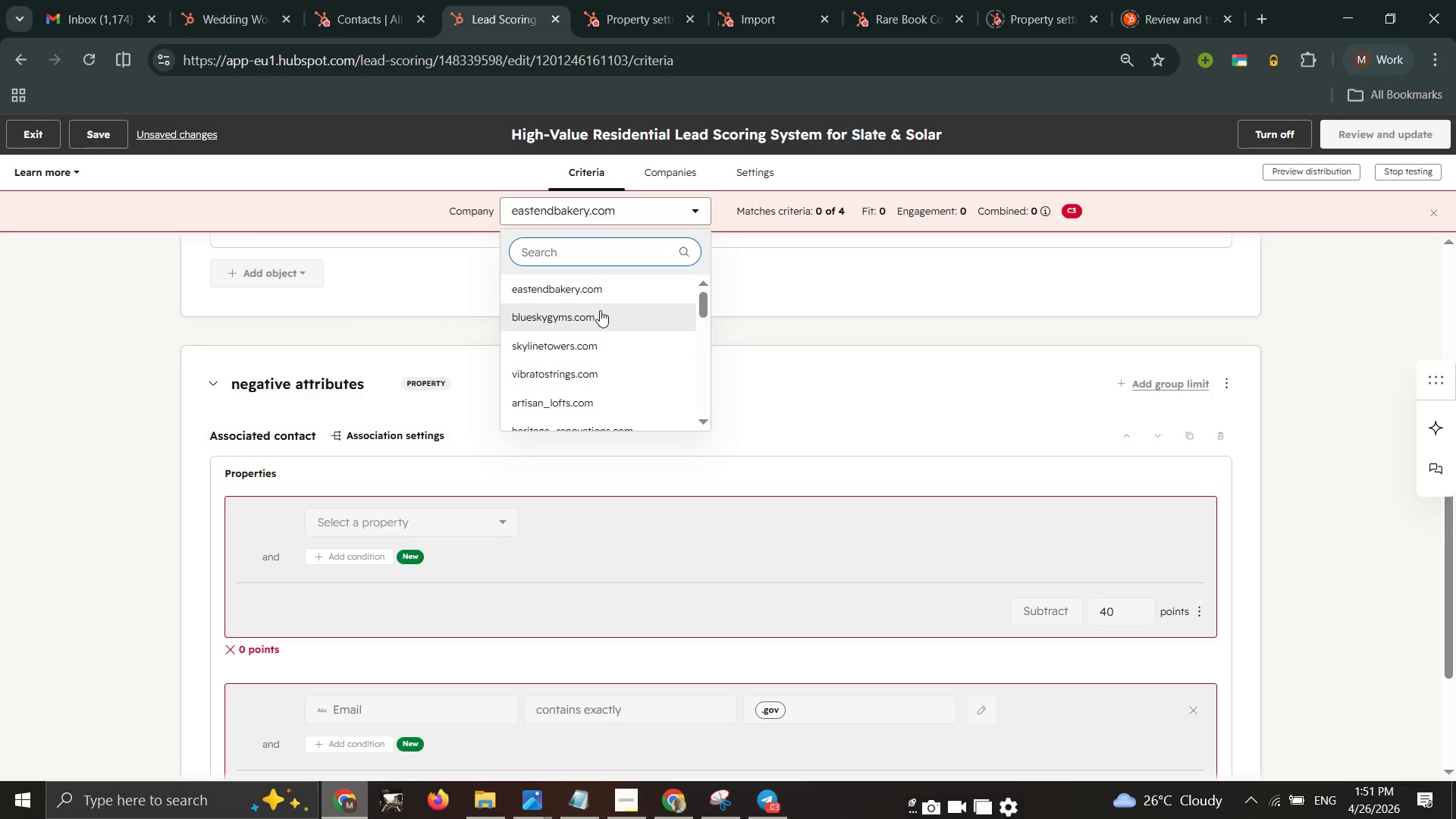 
left_click([600, 310])
 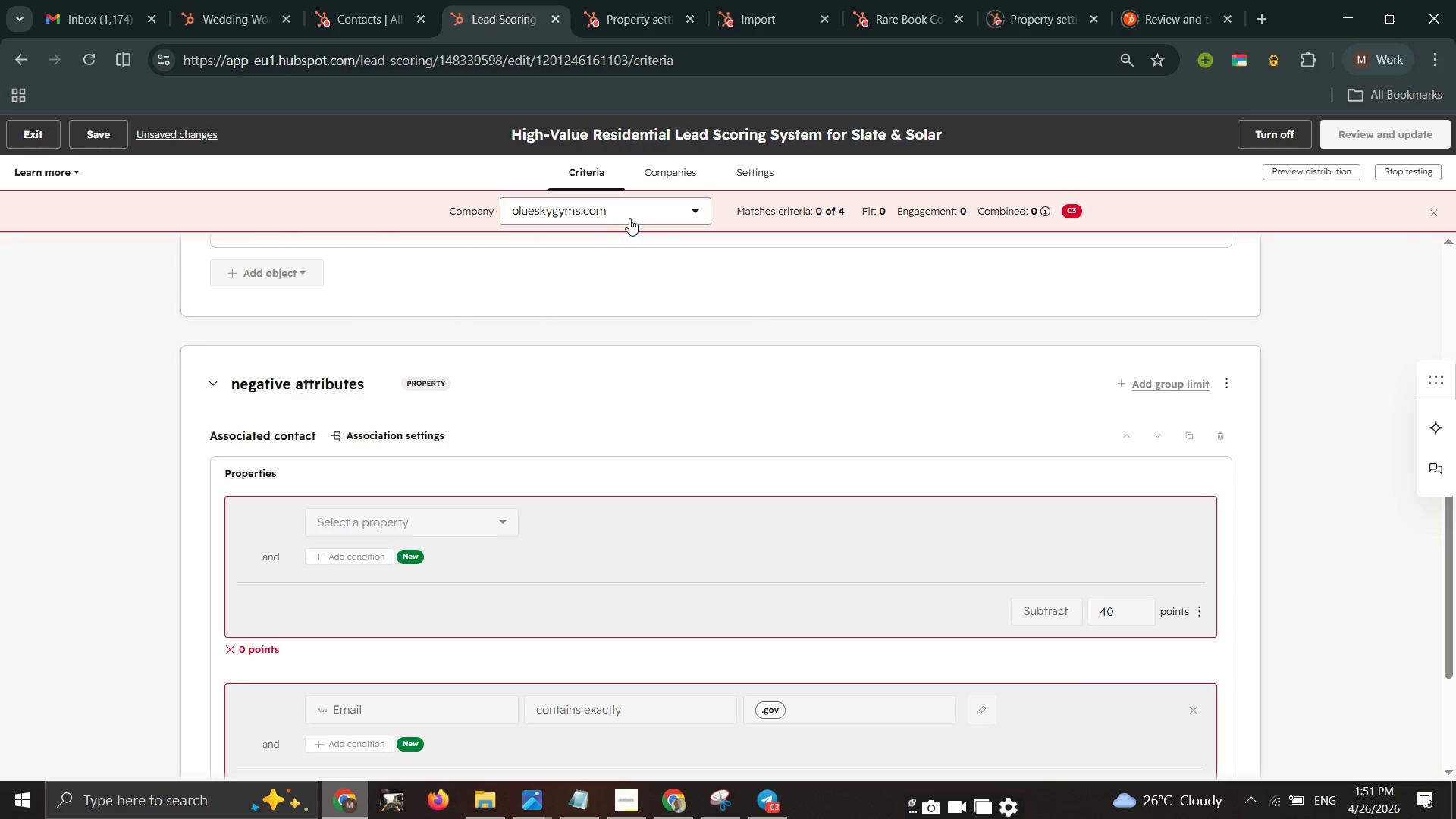 
left_click([642, 206])
 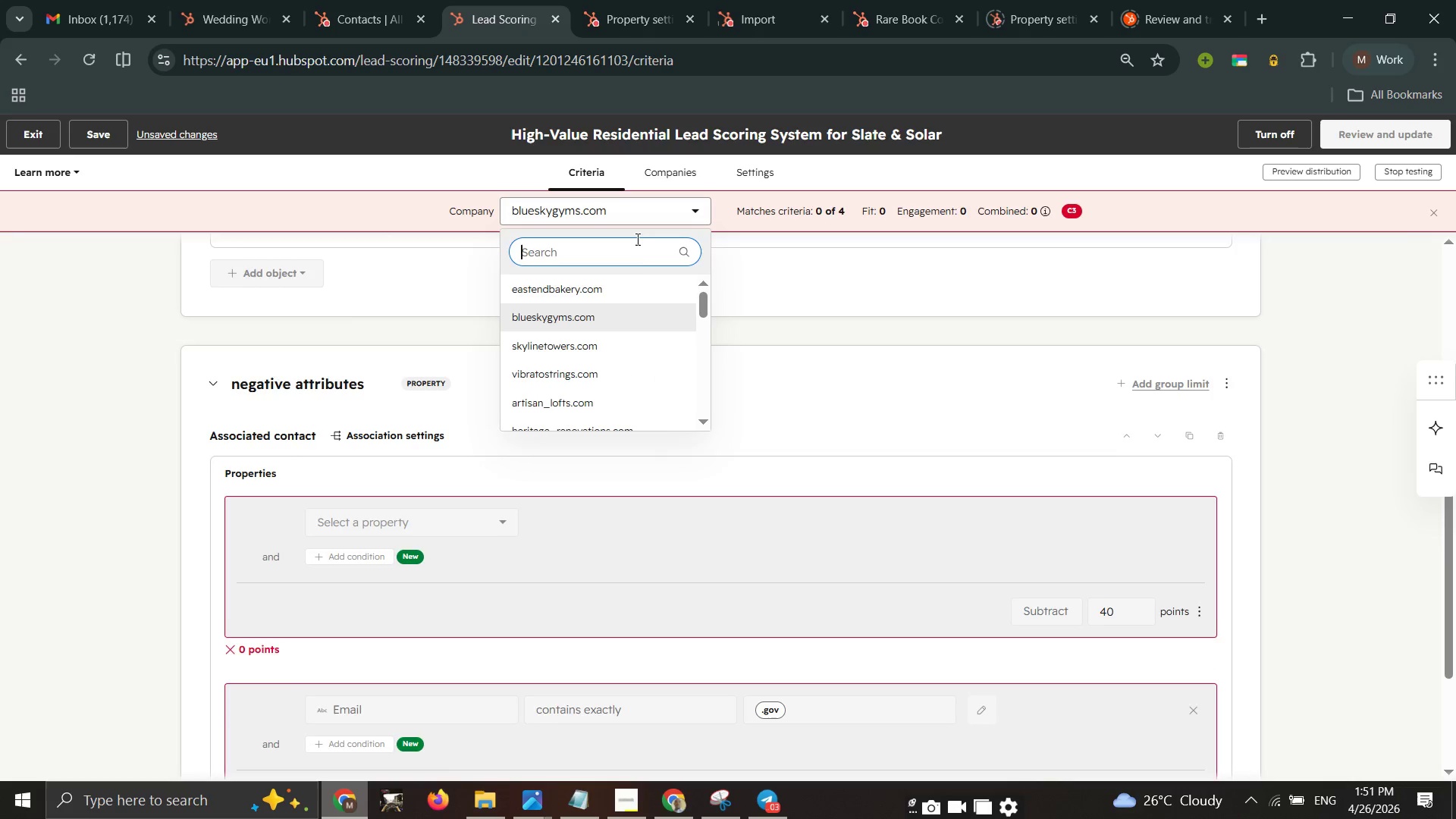 
scroll: coordinate [629, 325], scroll_direction: down, amount: 16.0
 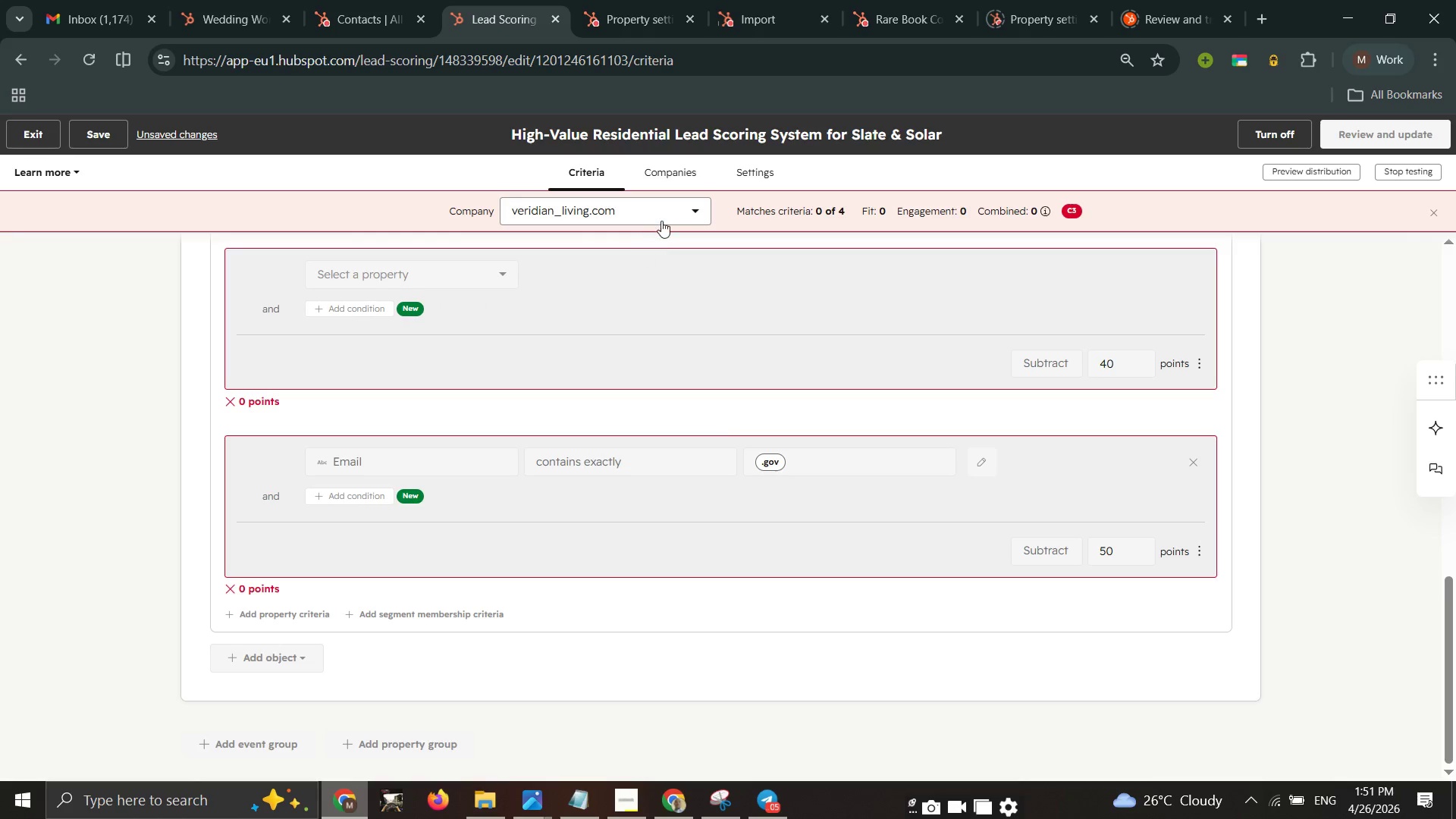 
scroll: coordinate [652, 271], scroll_direction: up, amount: 1.0
 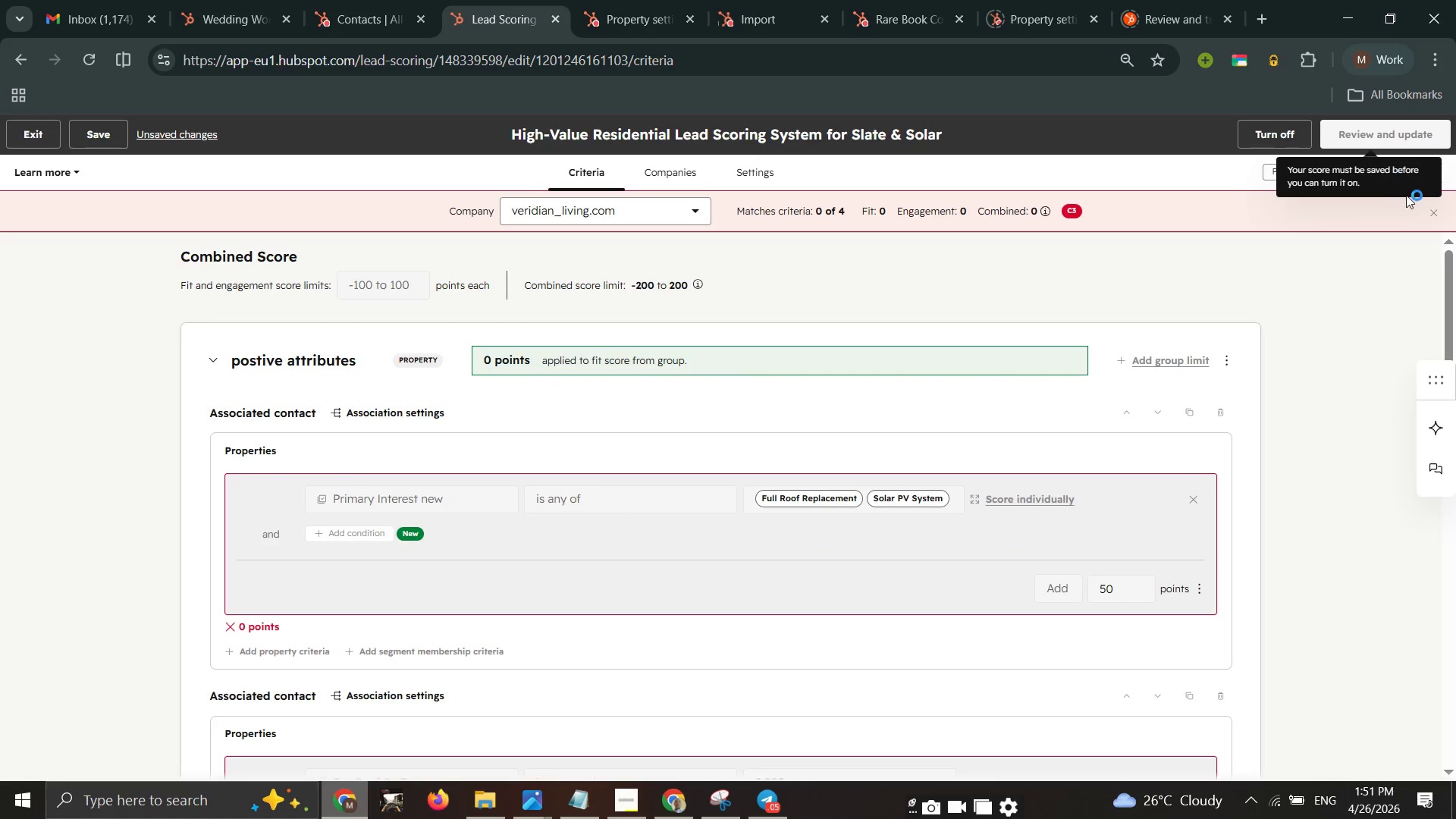 
left_click([1418, 215])
 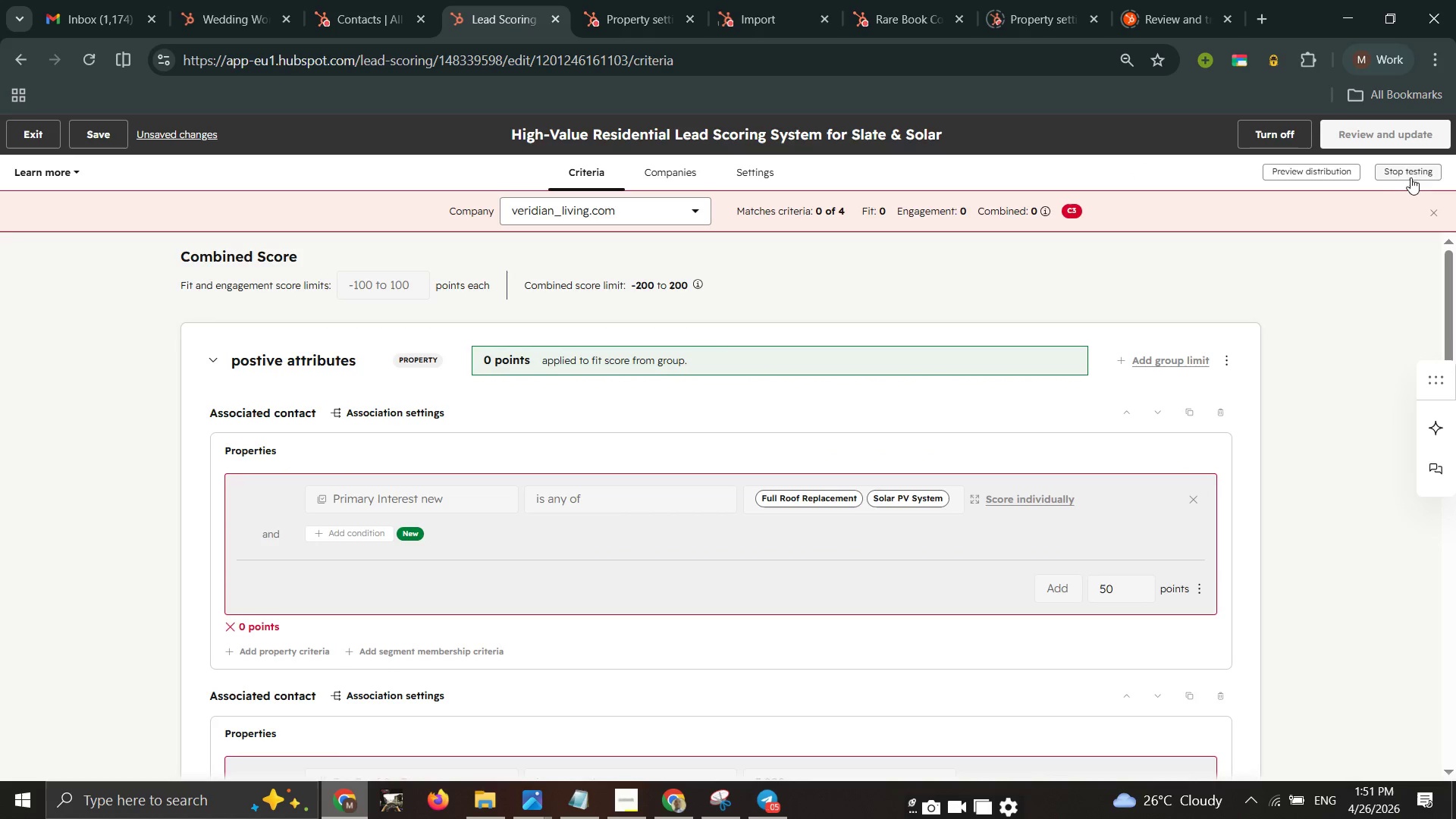 
left_click([1407, 167])
 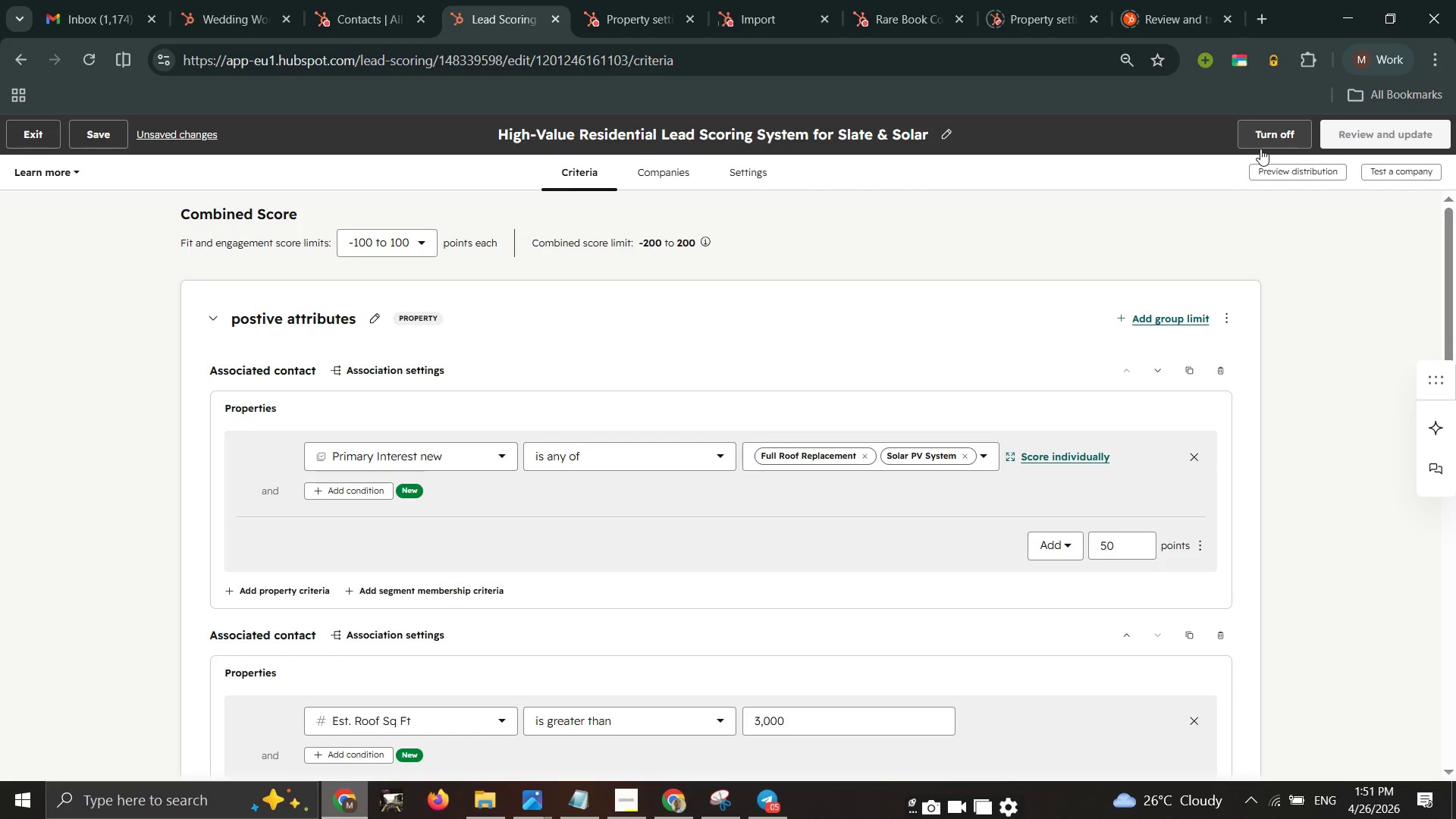 
left_click([1260, 144])
 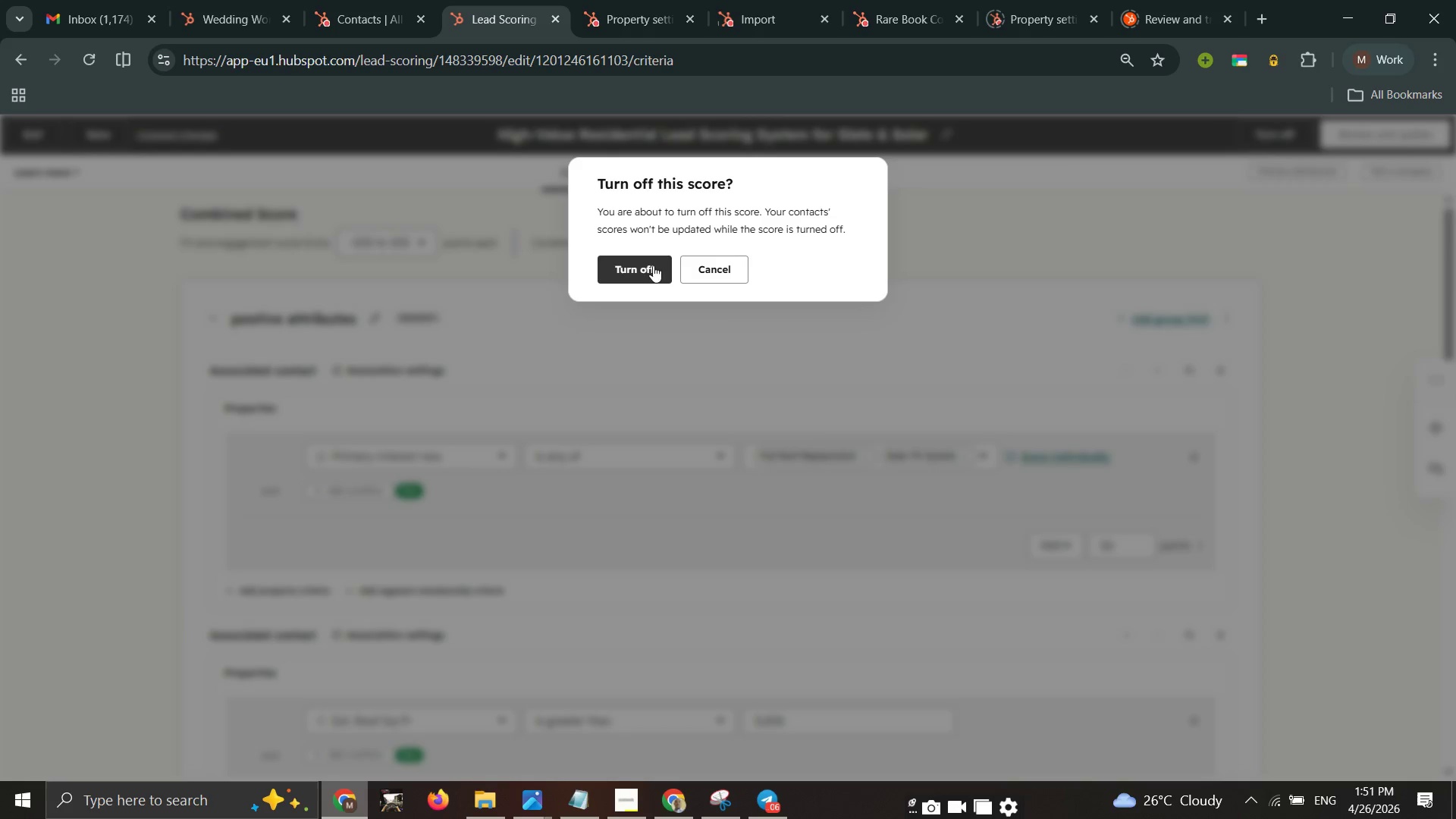 
left_click([708, 259])
 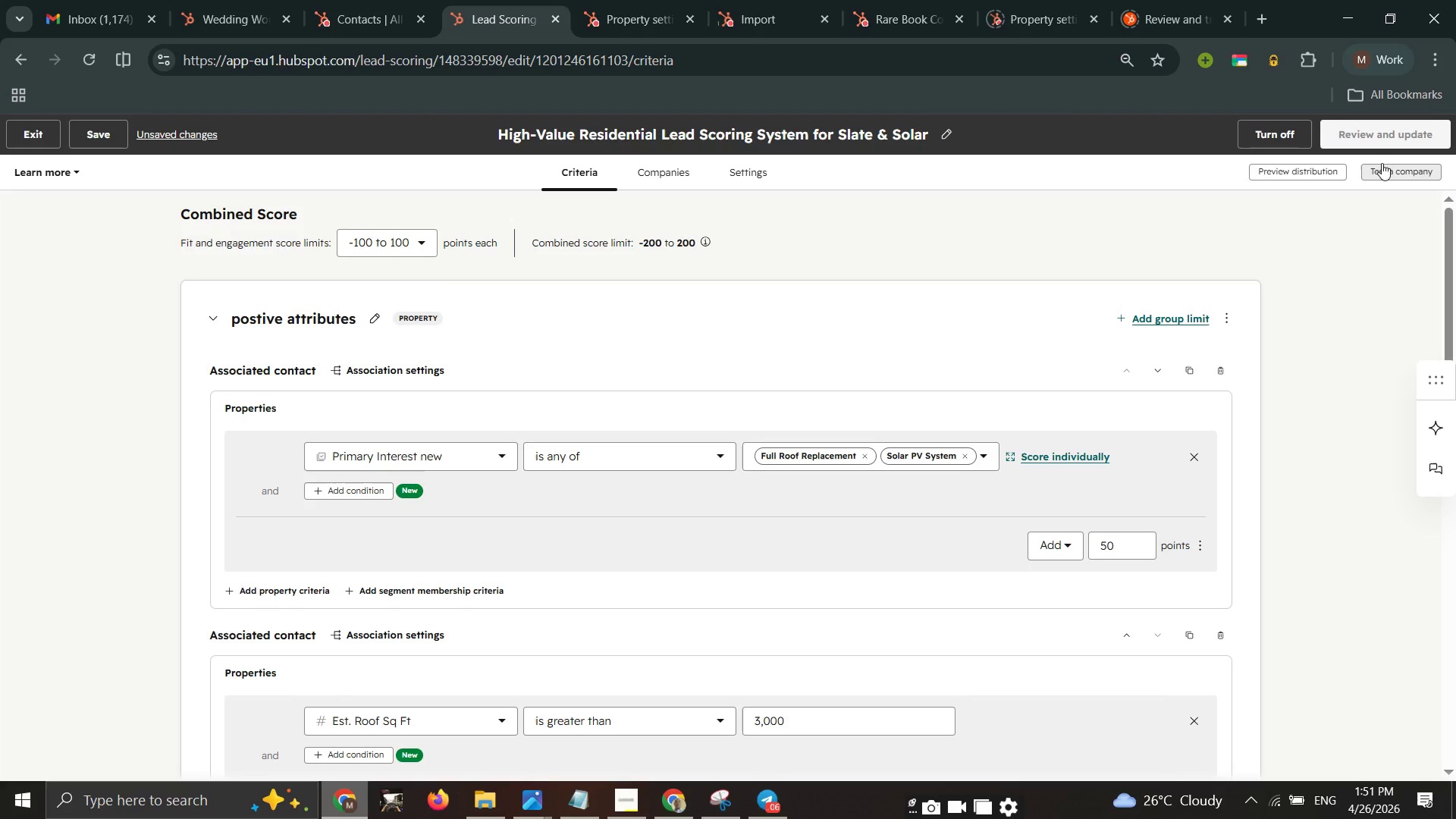 
mouse_move([1371, 144])
 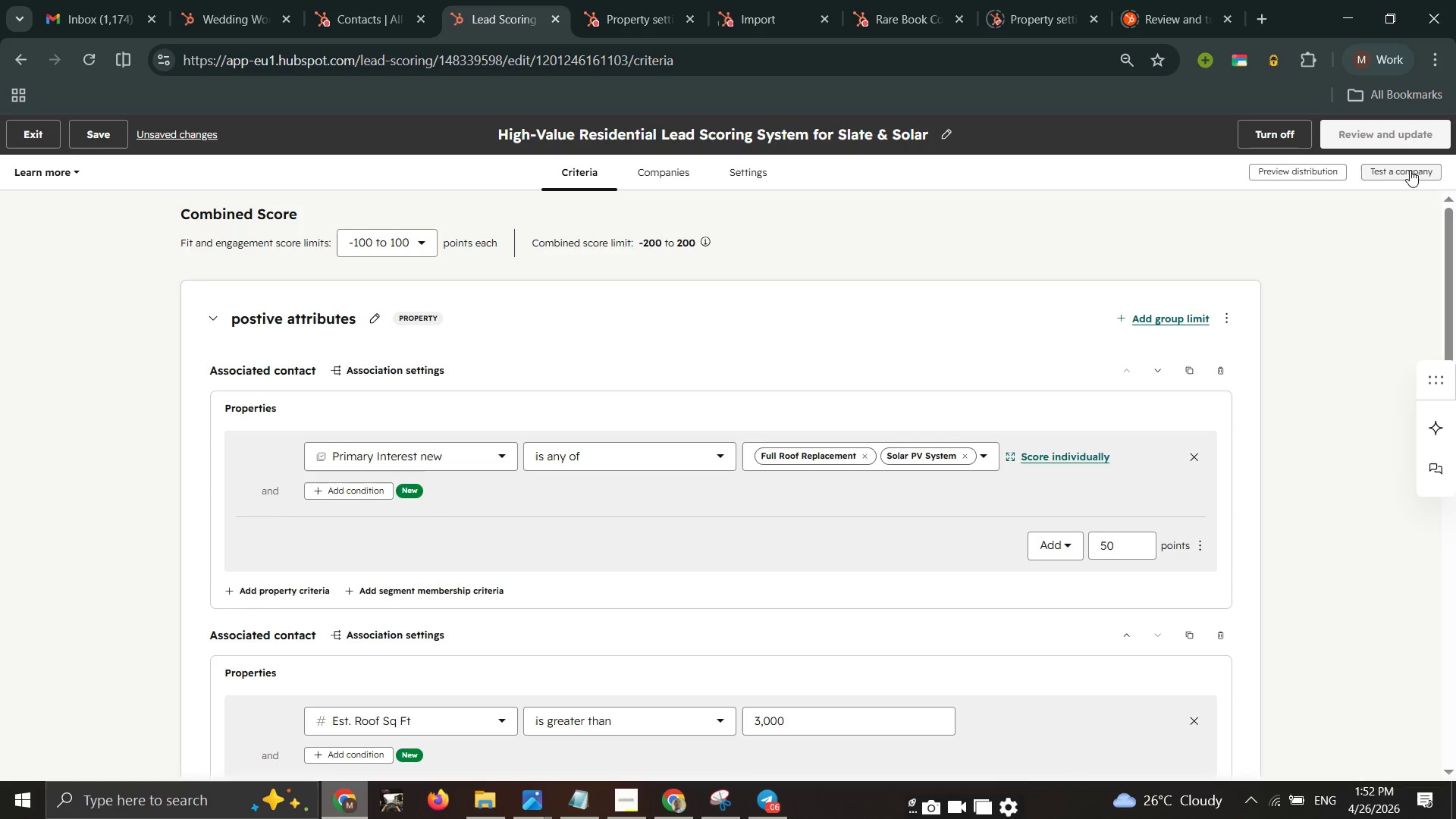 
left_click([1413, 136])
 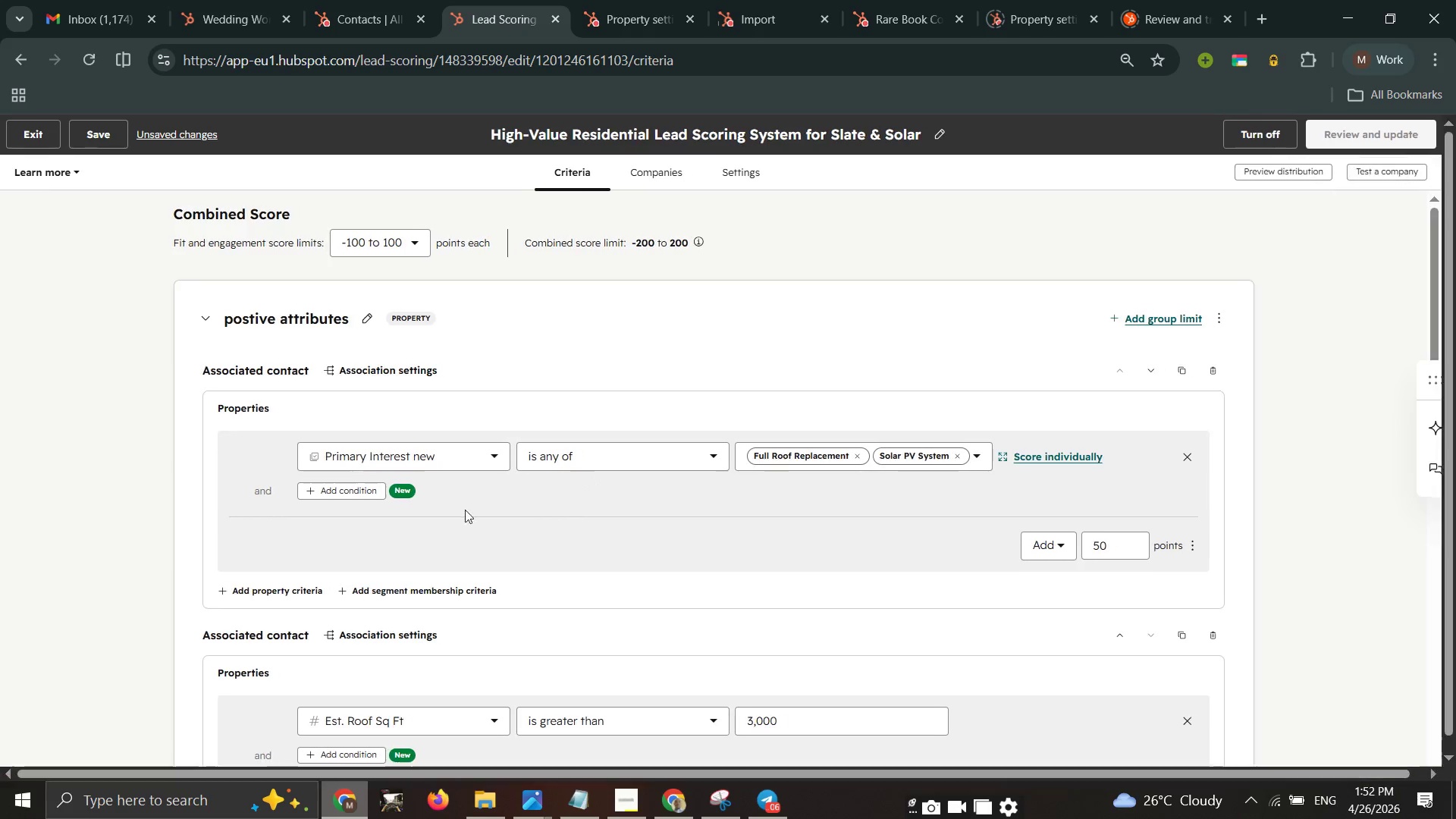 
scroll: coordinate [474, 497], scroll_direction: down, amount: 3.0
 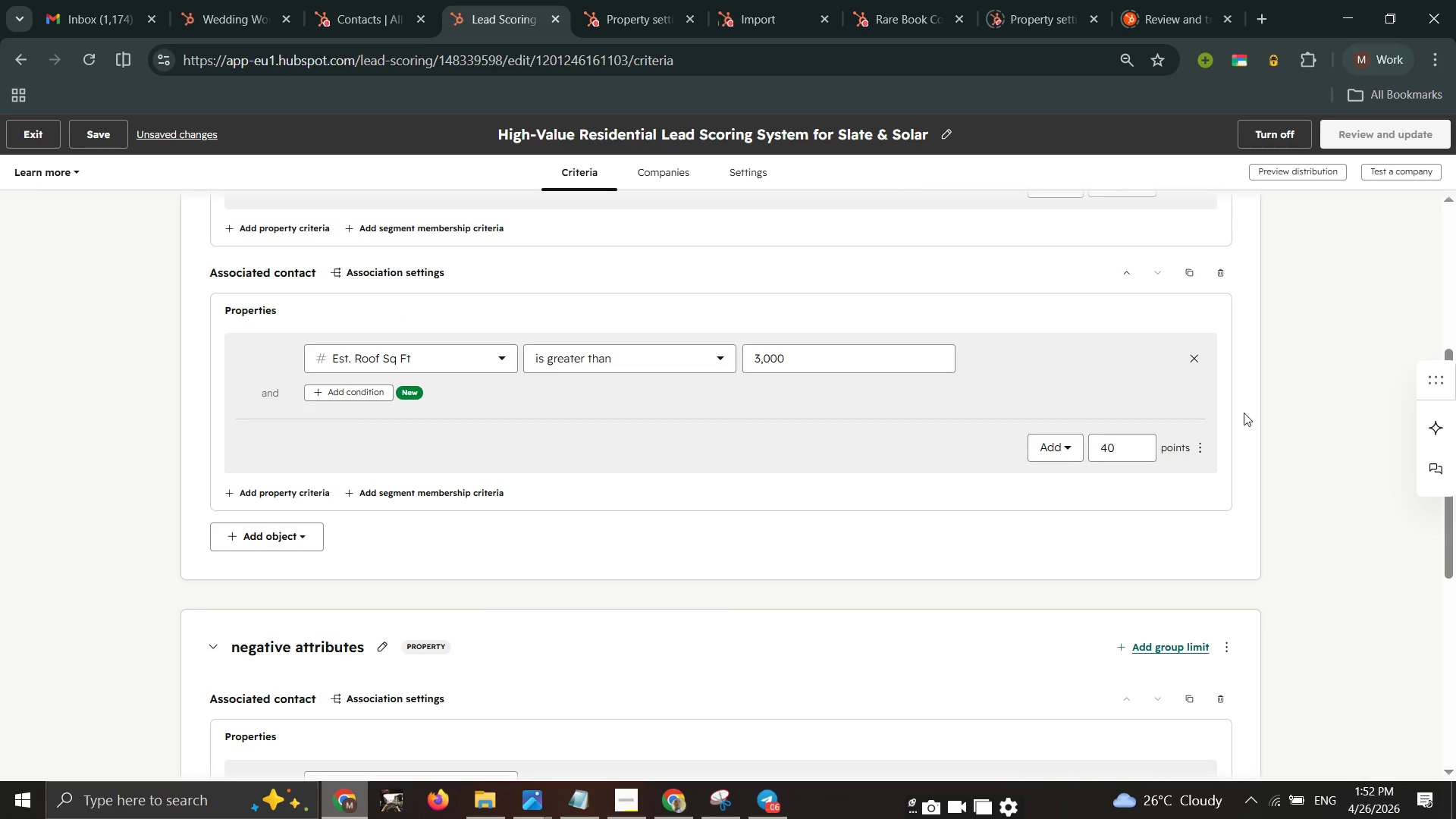 
left_click([1284, 410])
 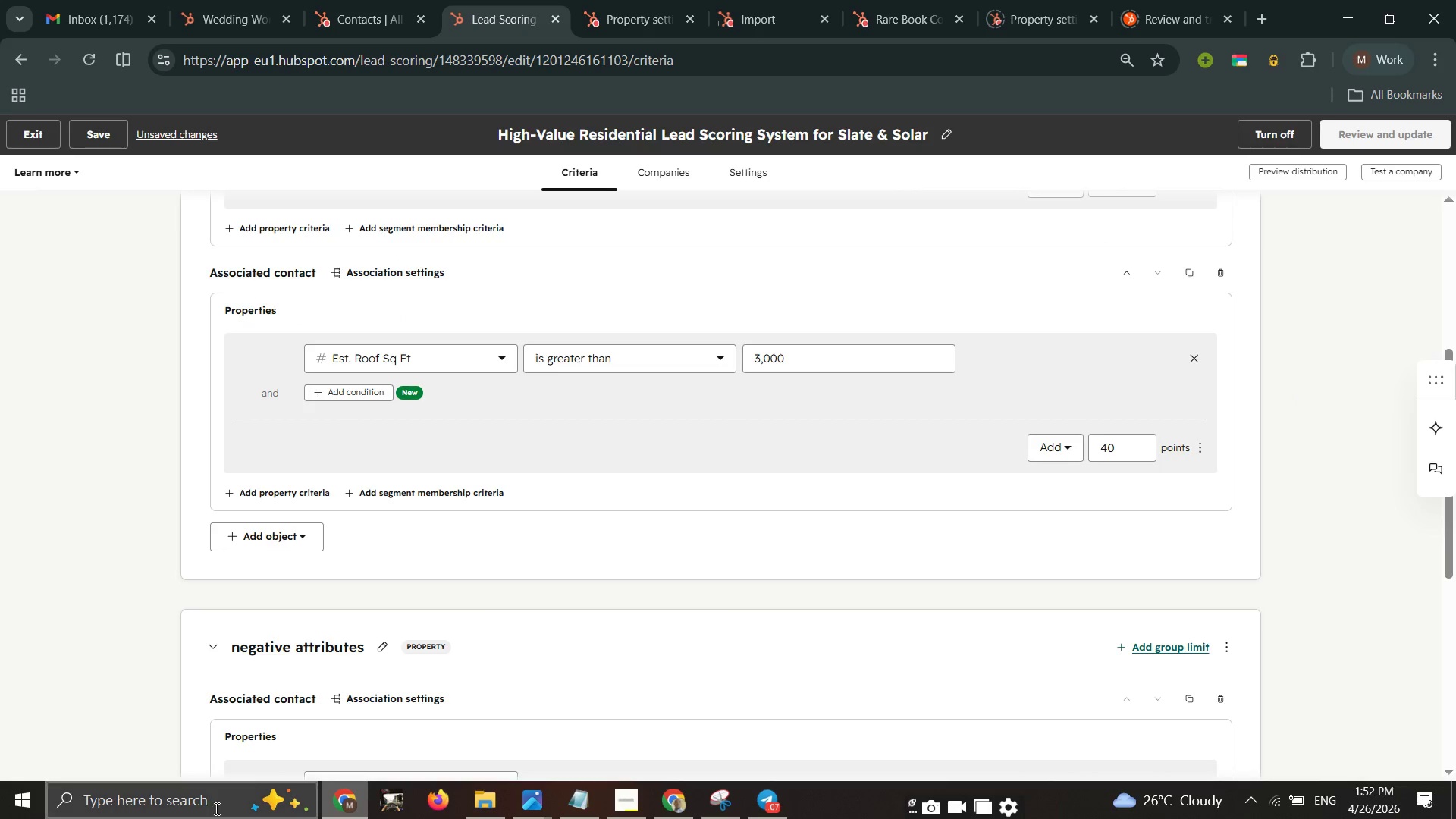 
scroll: coordinate [663, 574], scroll_direction: down, amount: 2.0
 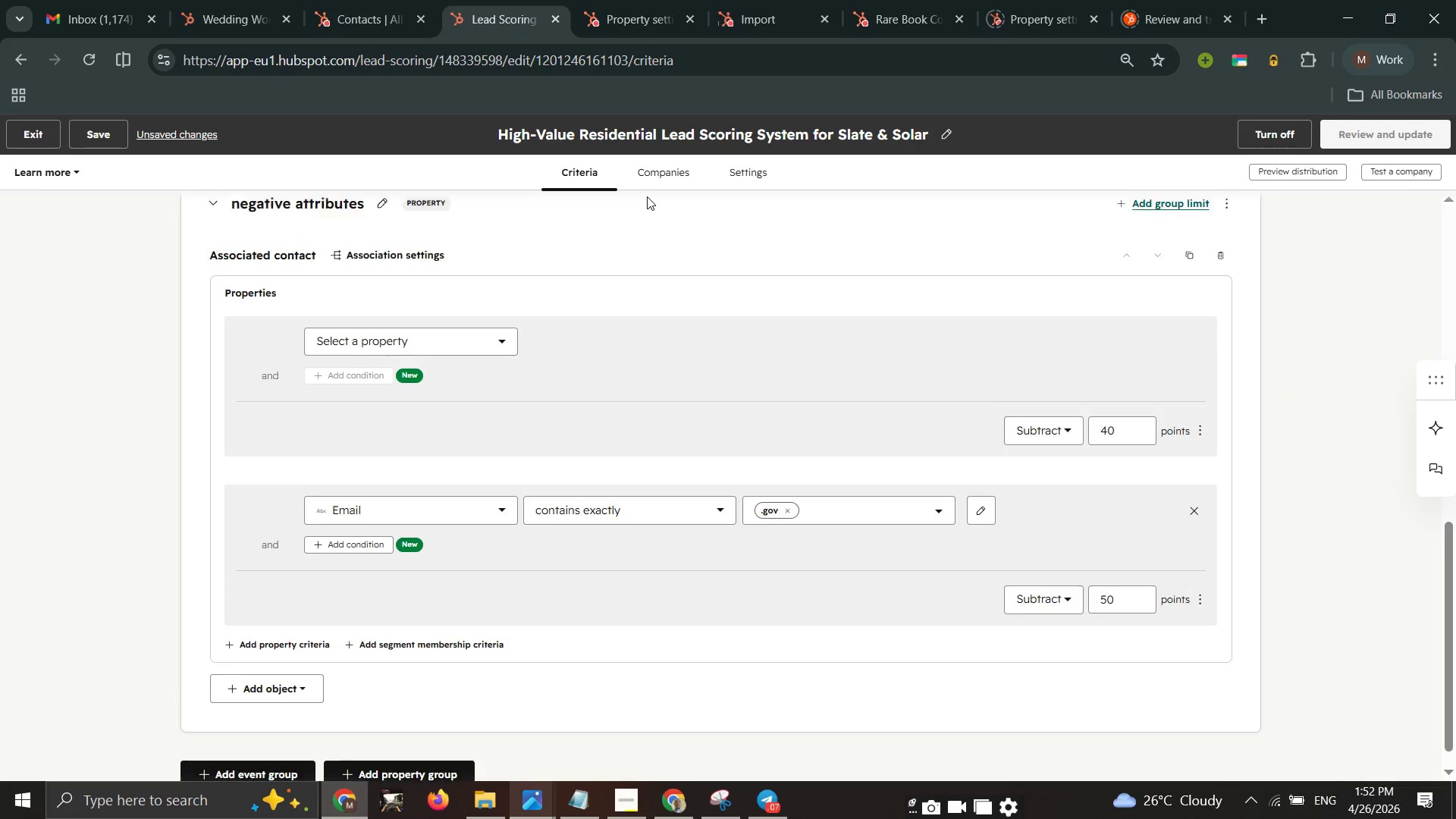 
scroll: coordinate [647, 196], scroll_direction: up, amount: 2.0
 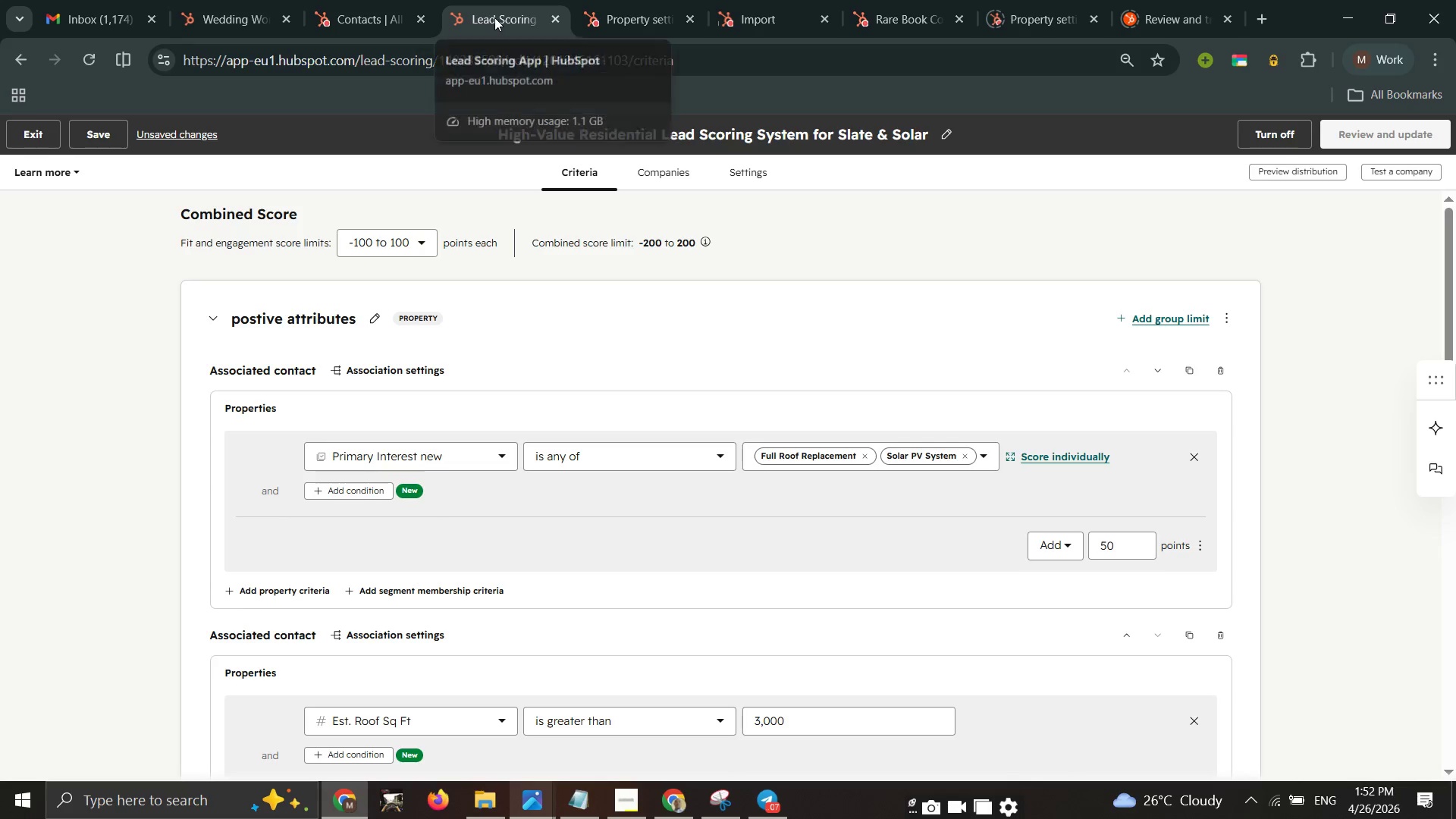 
left_click_drag(start_coordinate=[494, 17], to_coordinate=[1177, 13])
 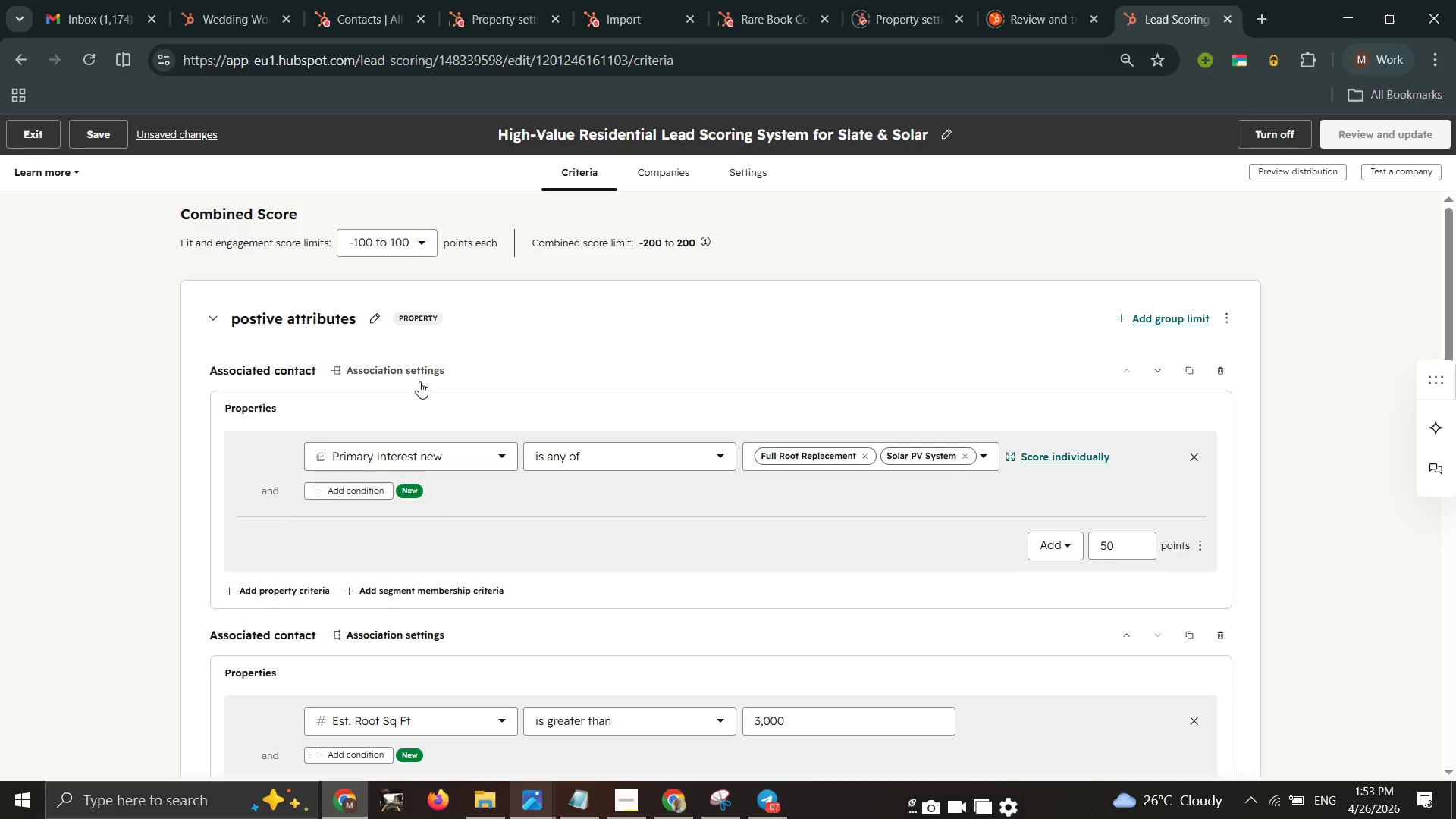 
wait(51.45)
 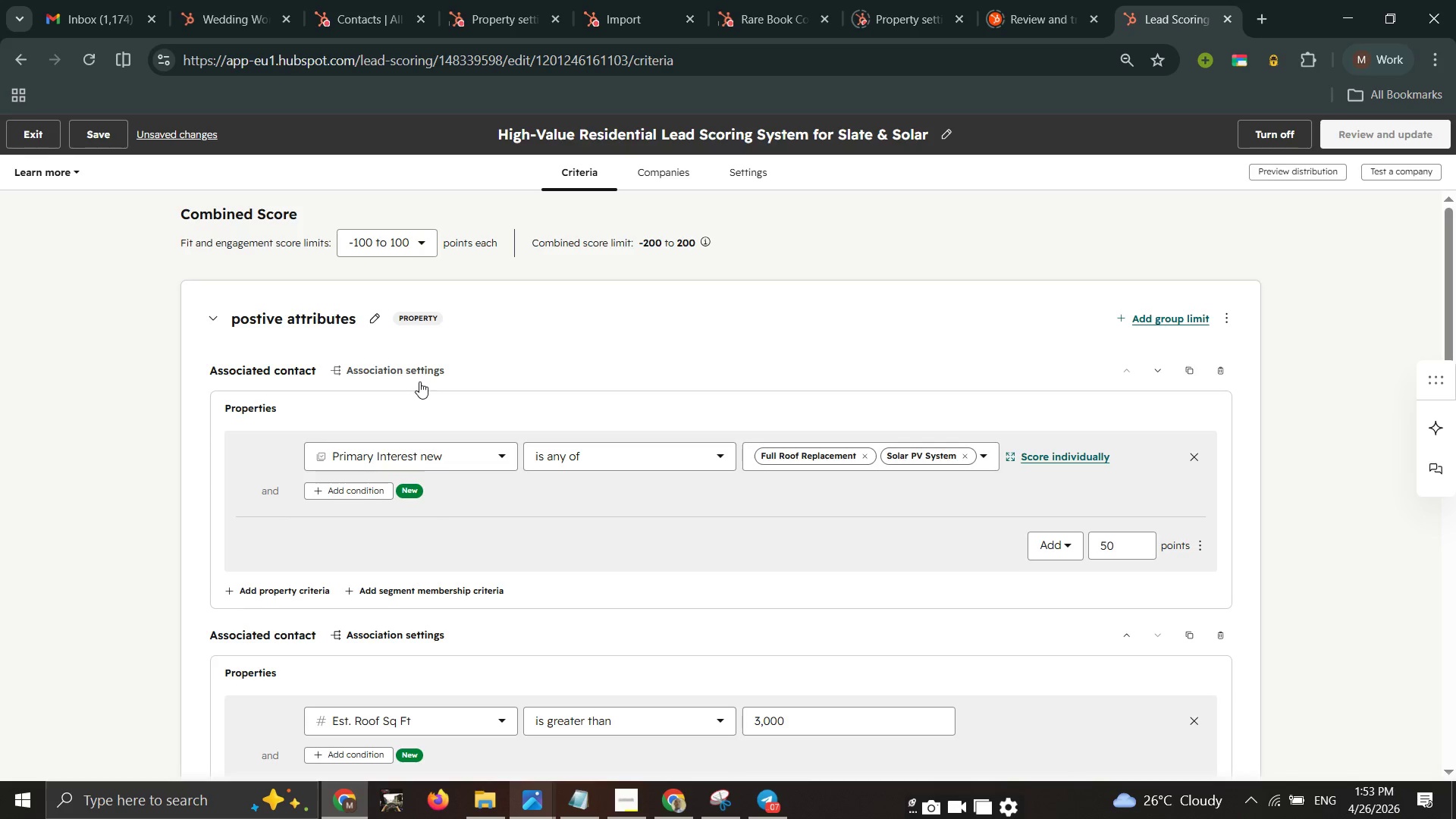 
left_click([353, 15])
 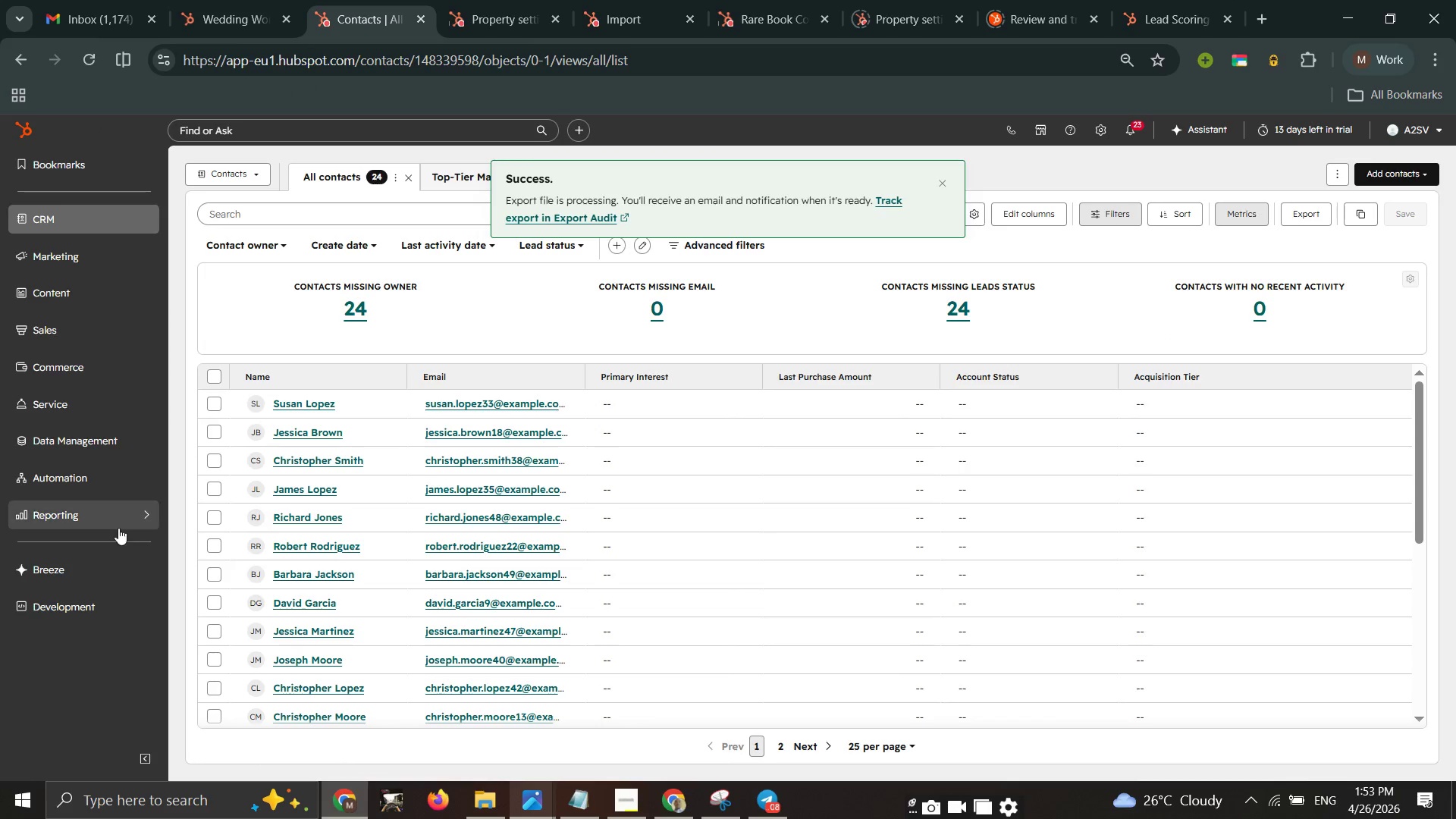 
left_click([150, 510])
 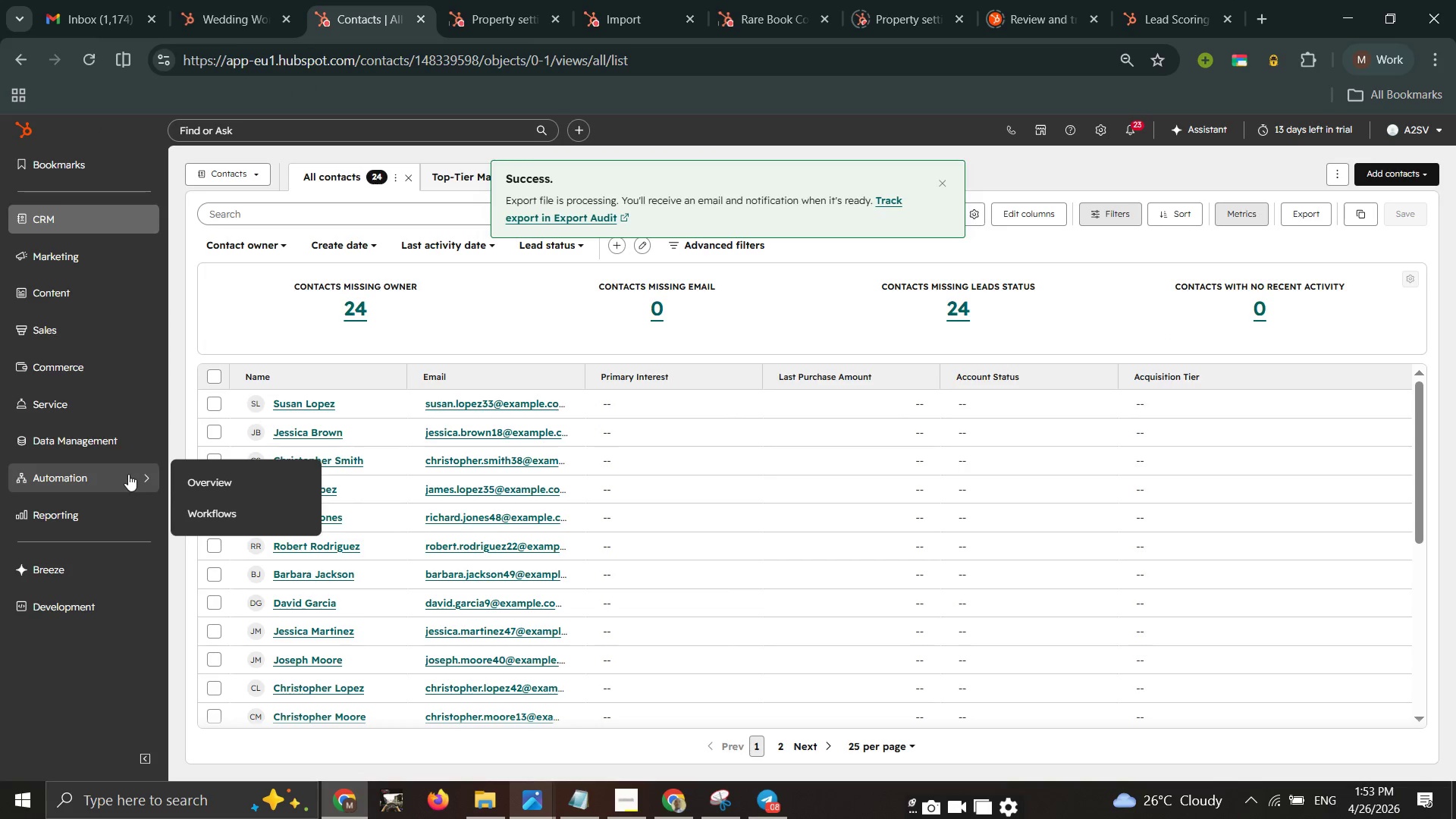 
wait(5.33)
 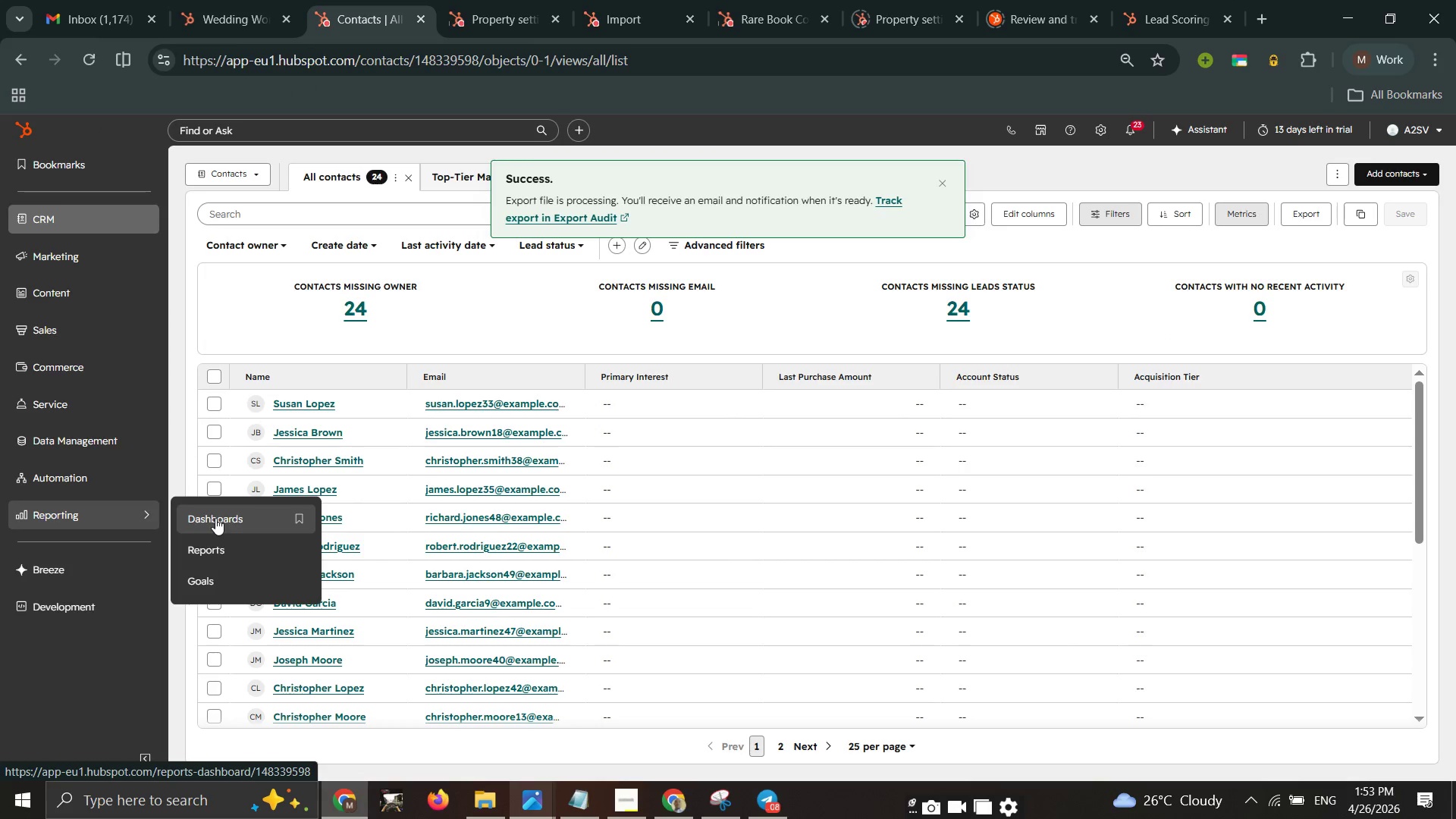 
left_click([202, 509])
 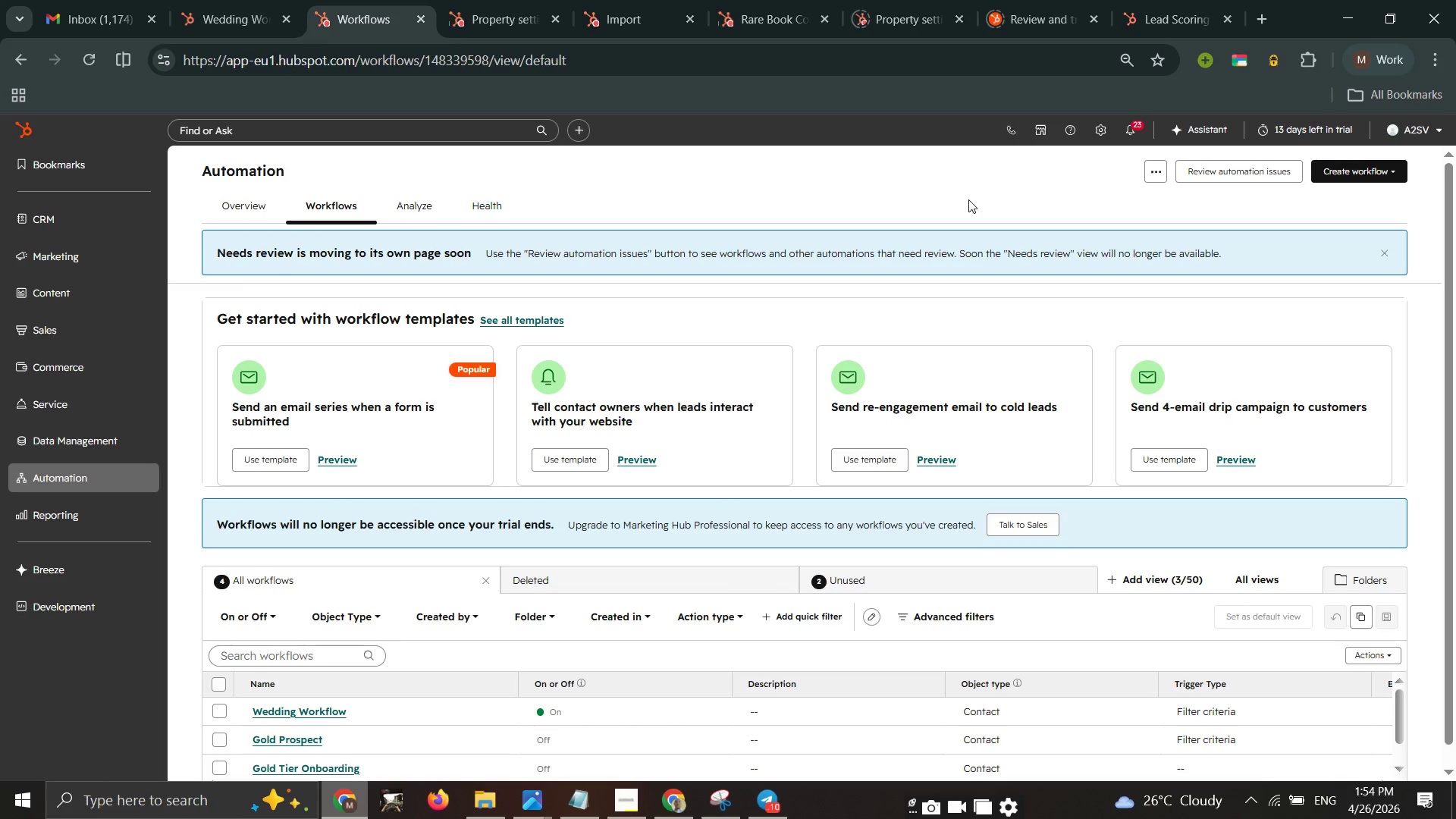 
wait(53.78)
 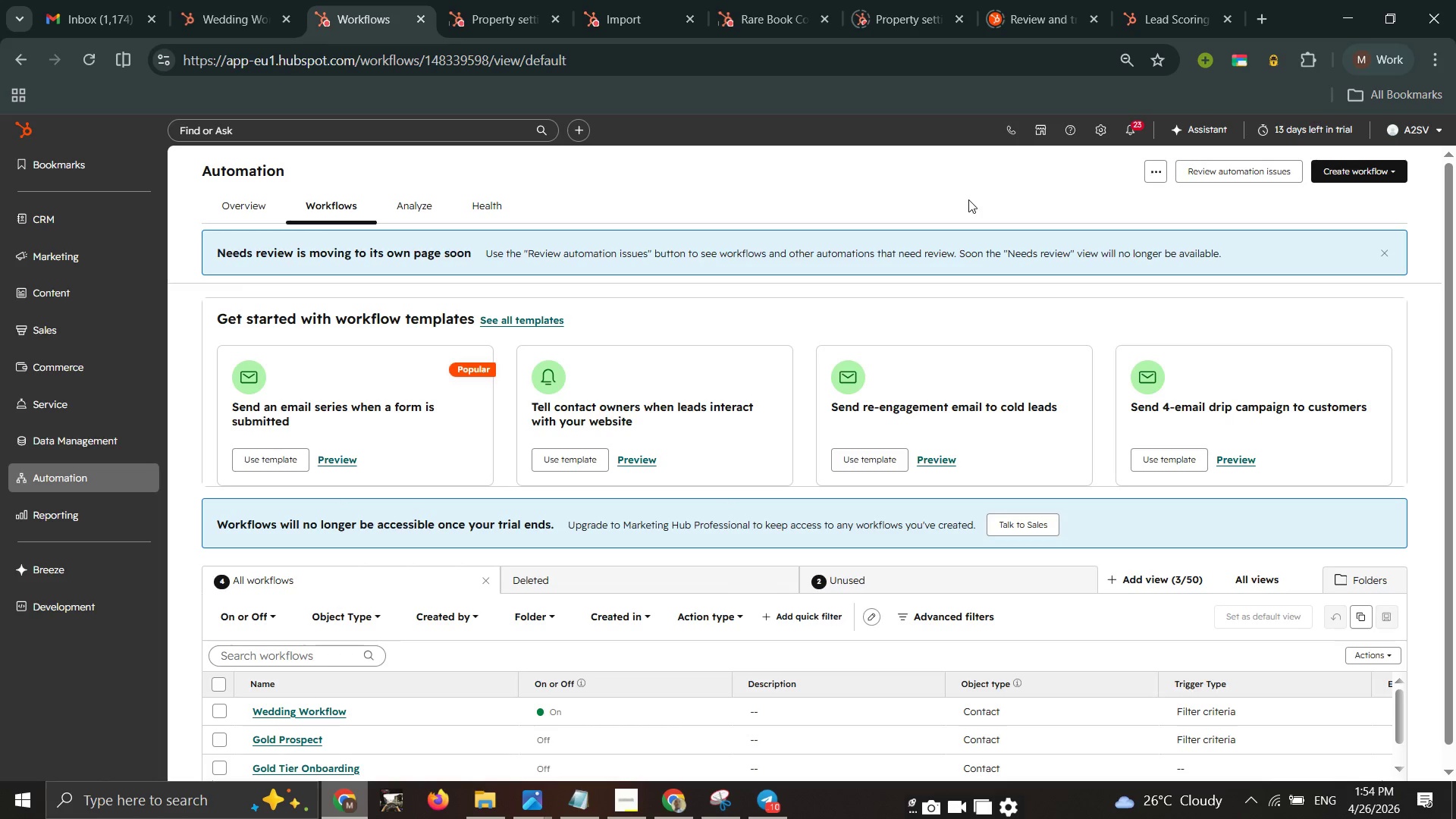 
left_click([1352, 160])
 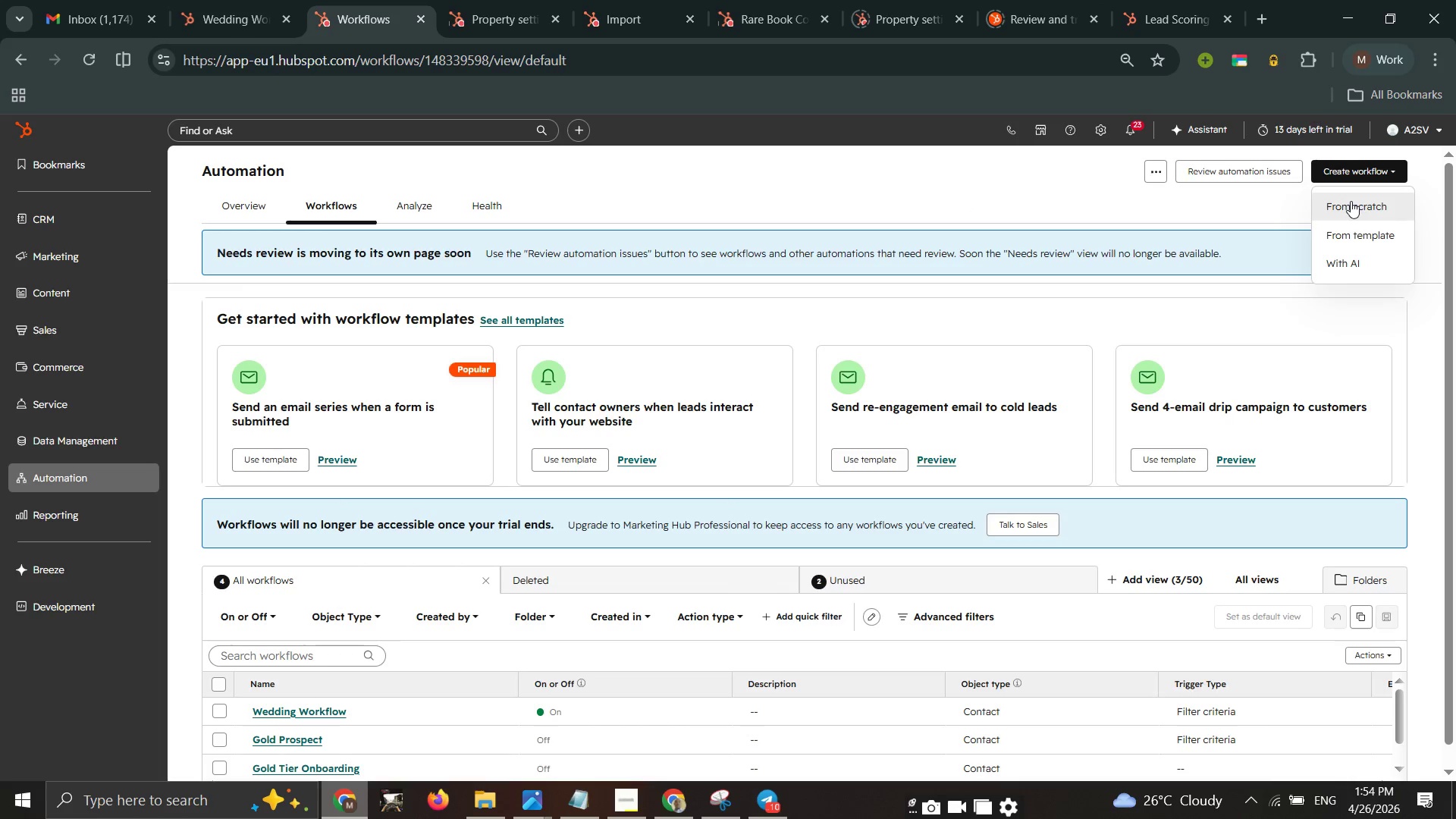 
left_click([1351, 201])
 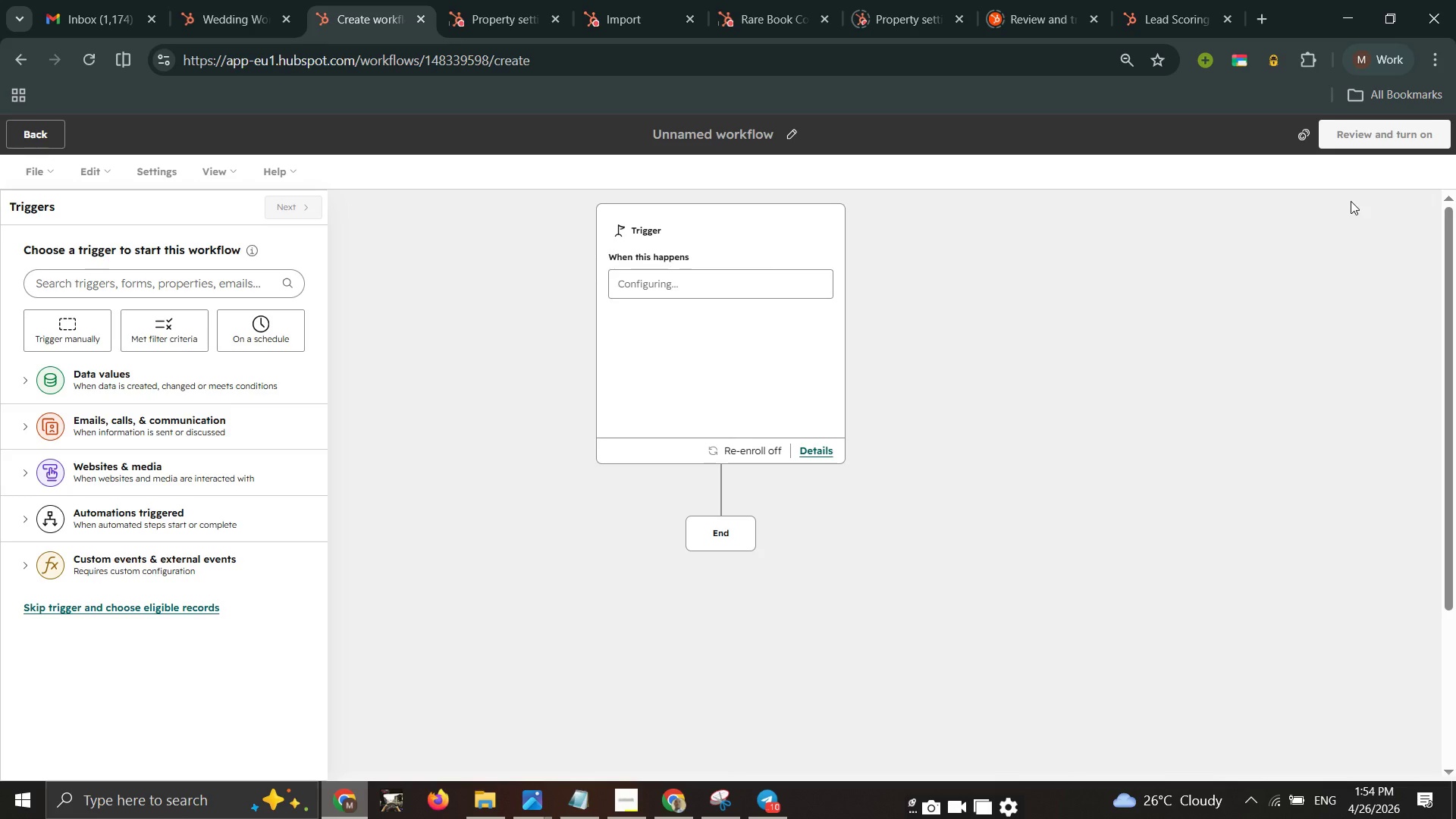 
wait(22.83)
 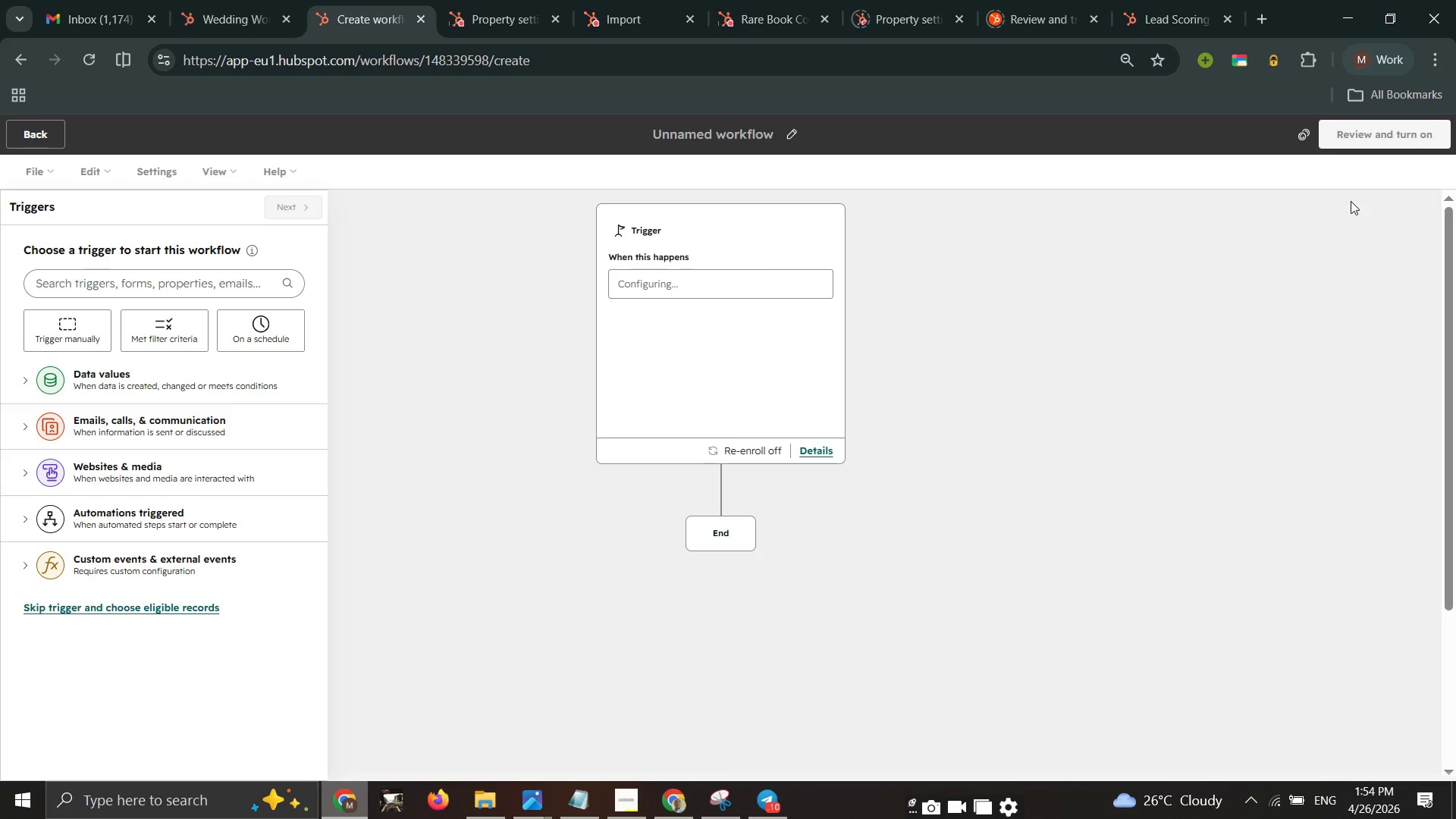 
left_click([86, 289])
 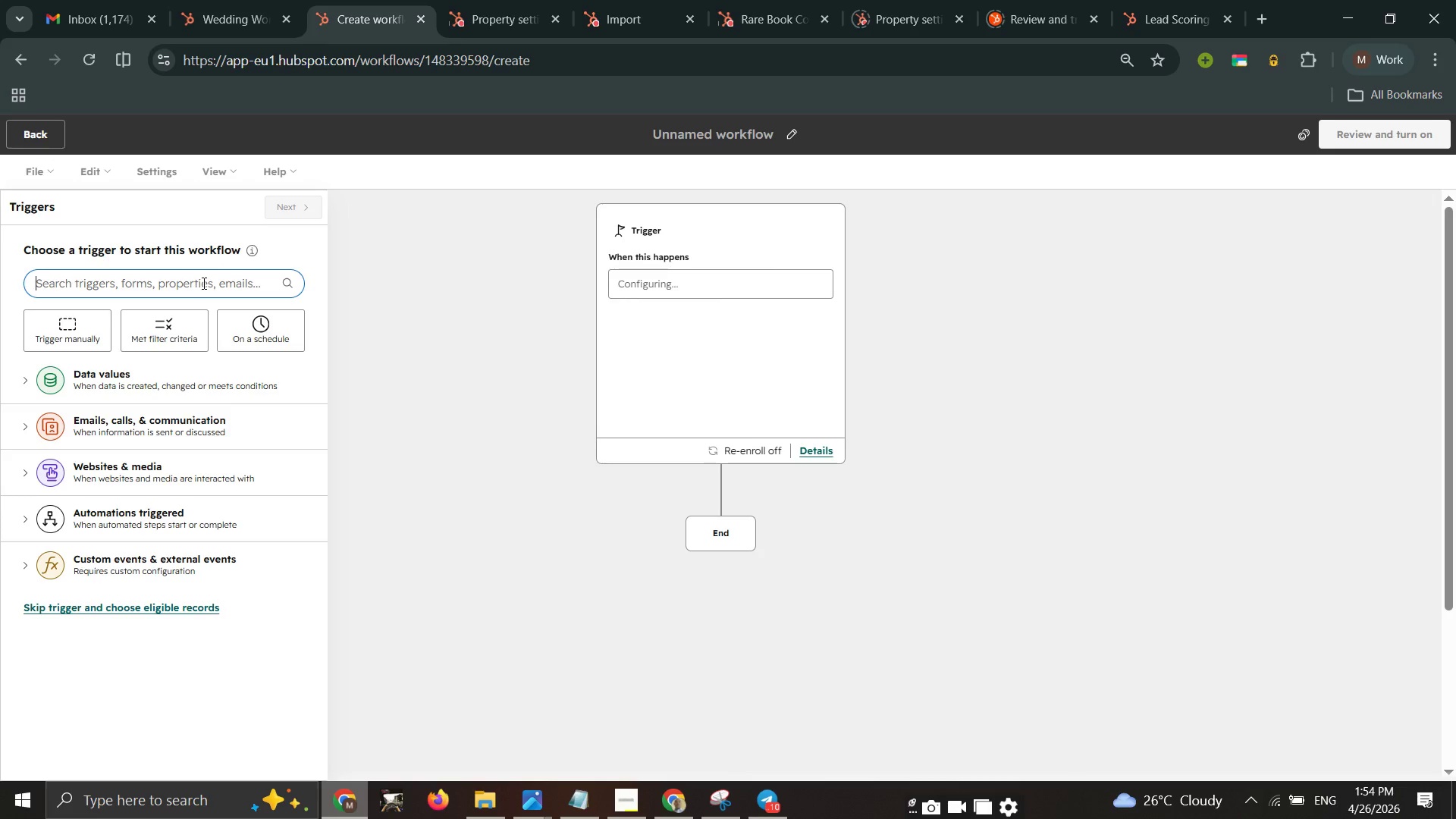 
wait(5.44)
 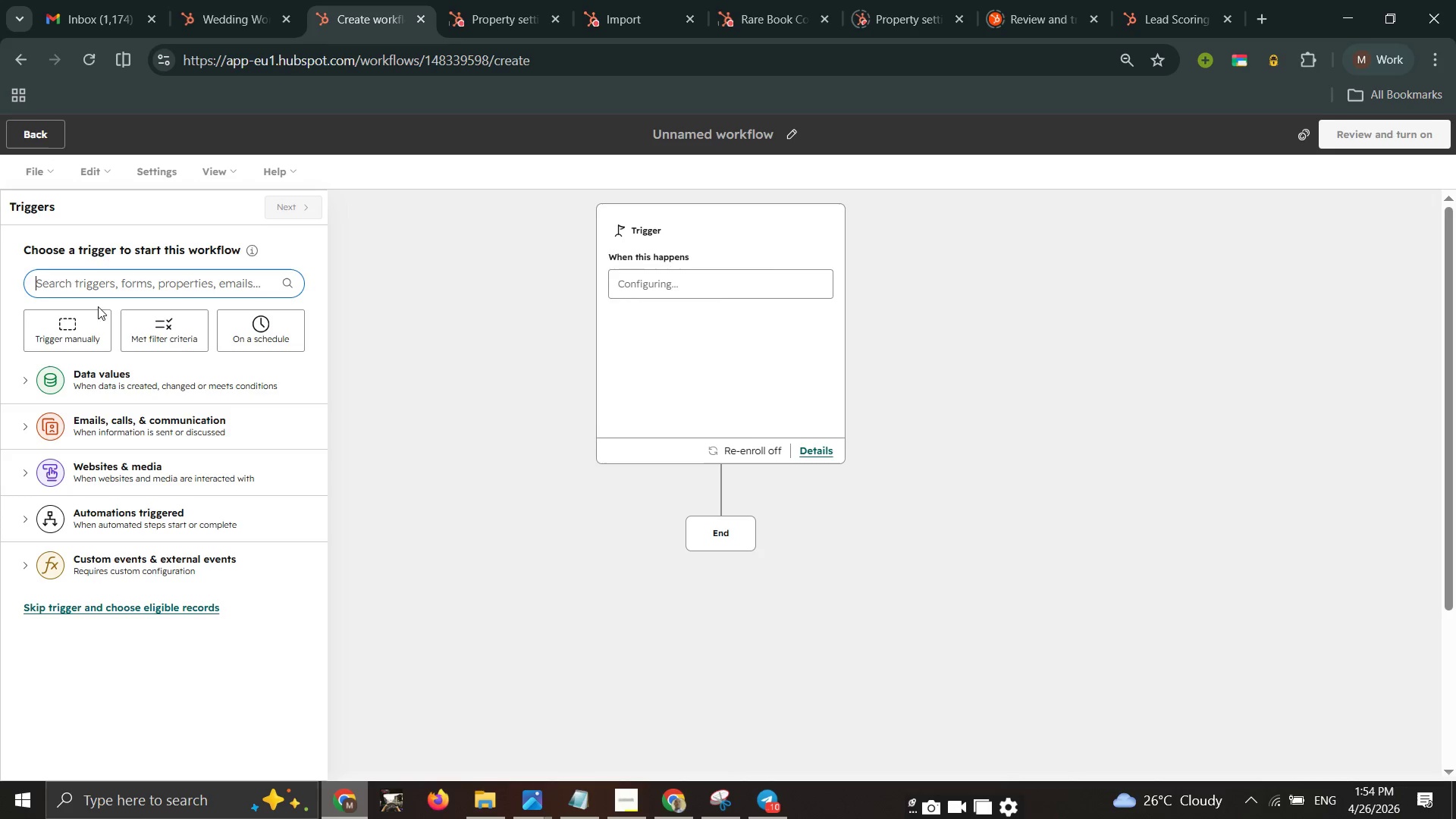 
type(hubspot)
 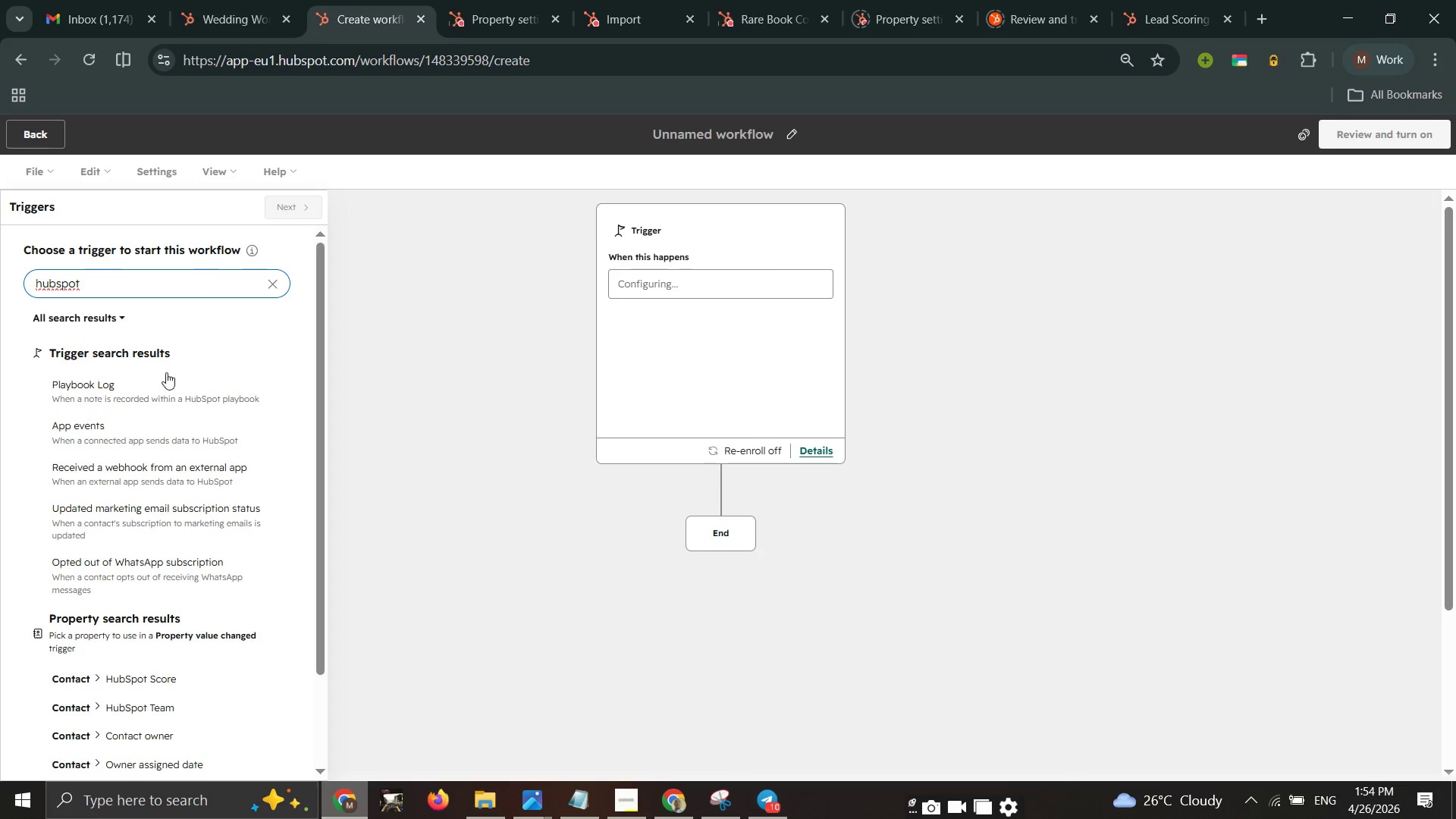 
wait(8.02)
 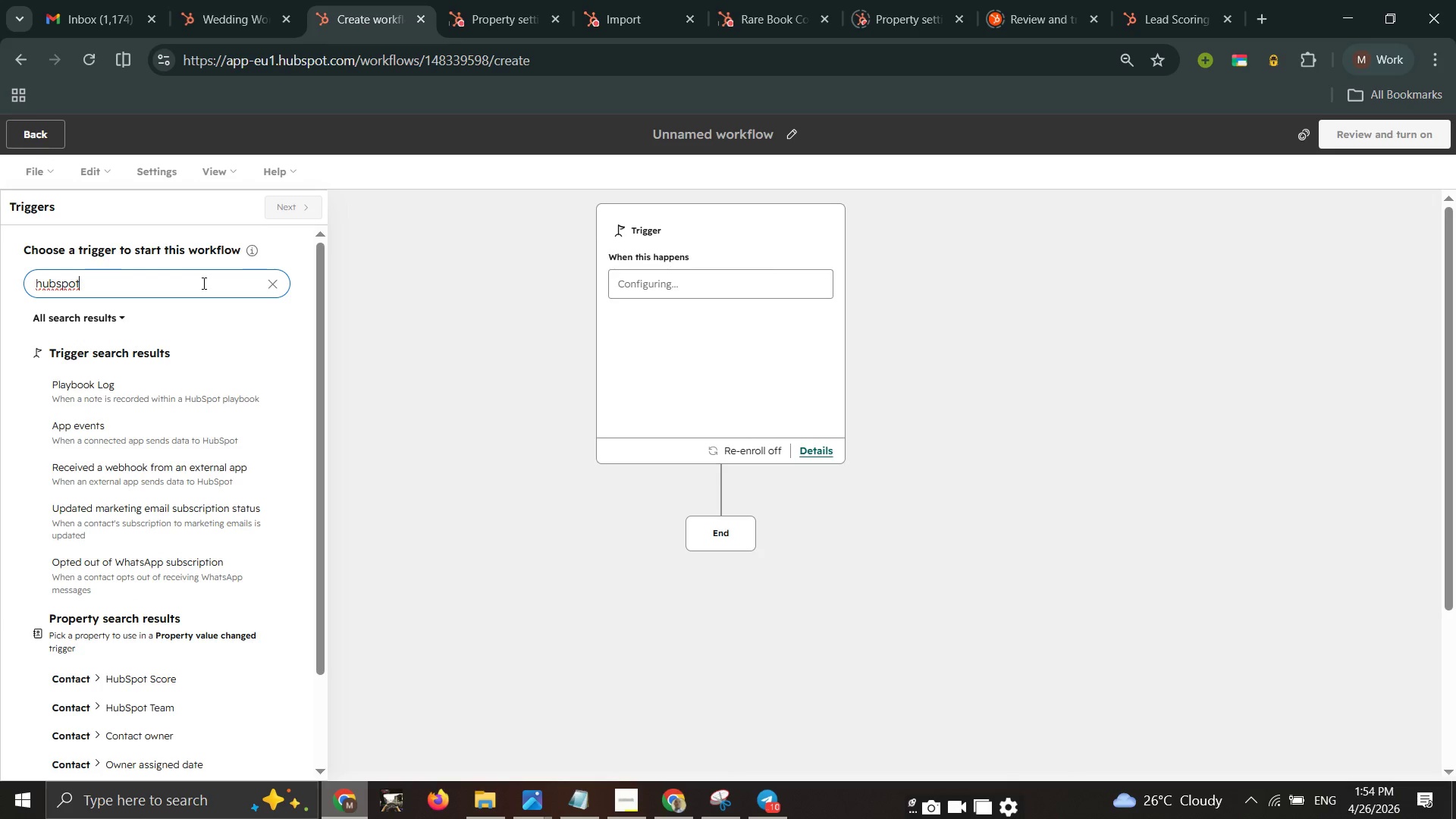 
left_click([176, 691])
 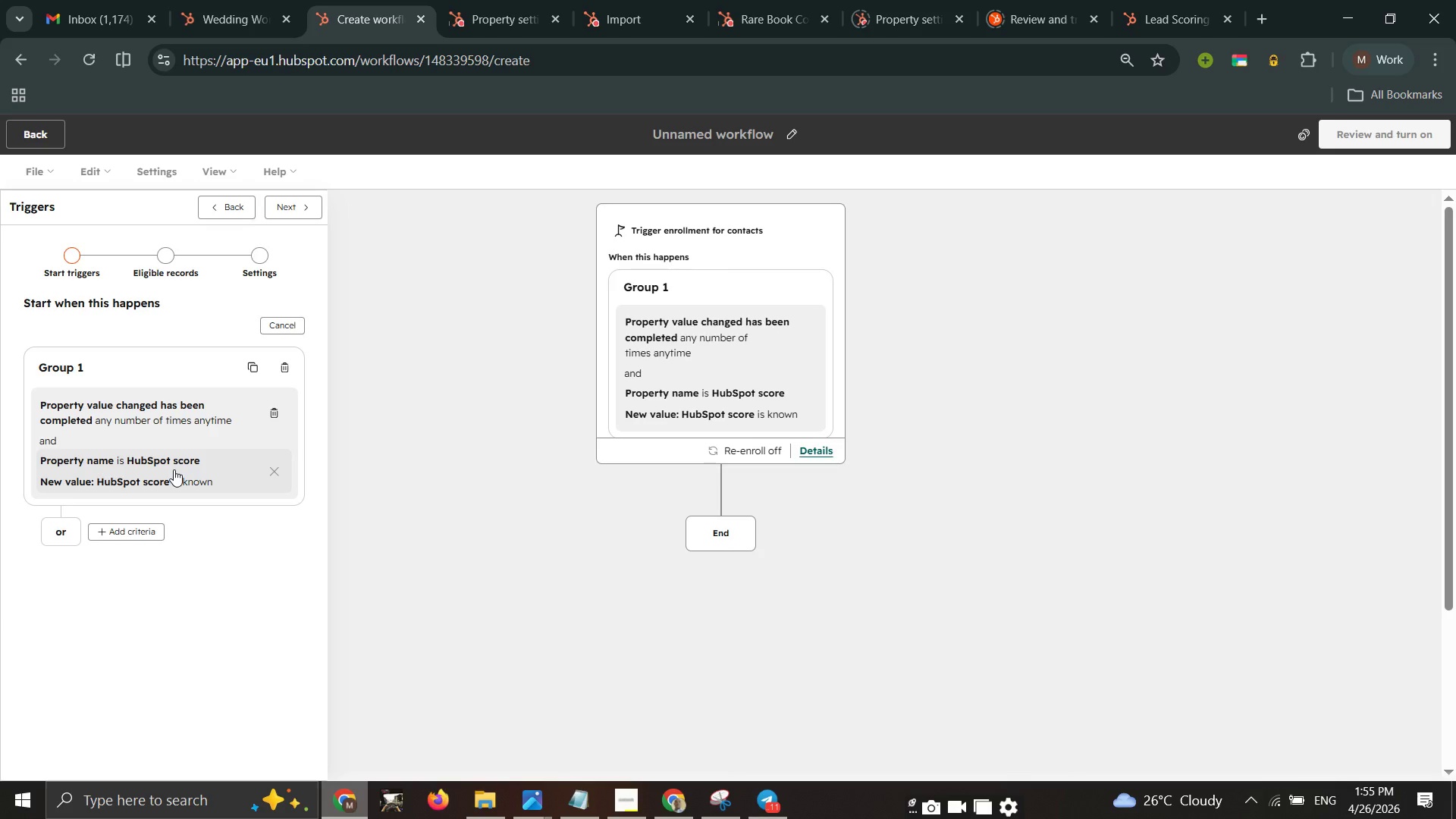 
wait(15.38)
 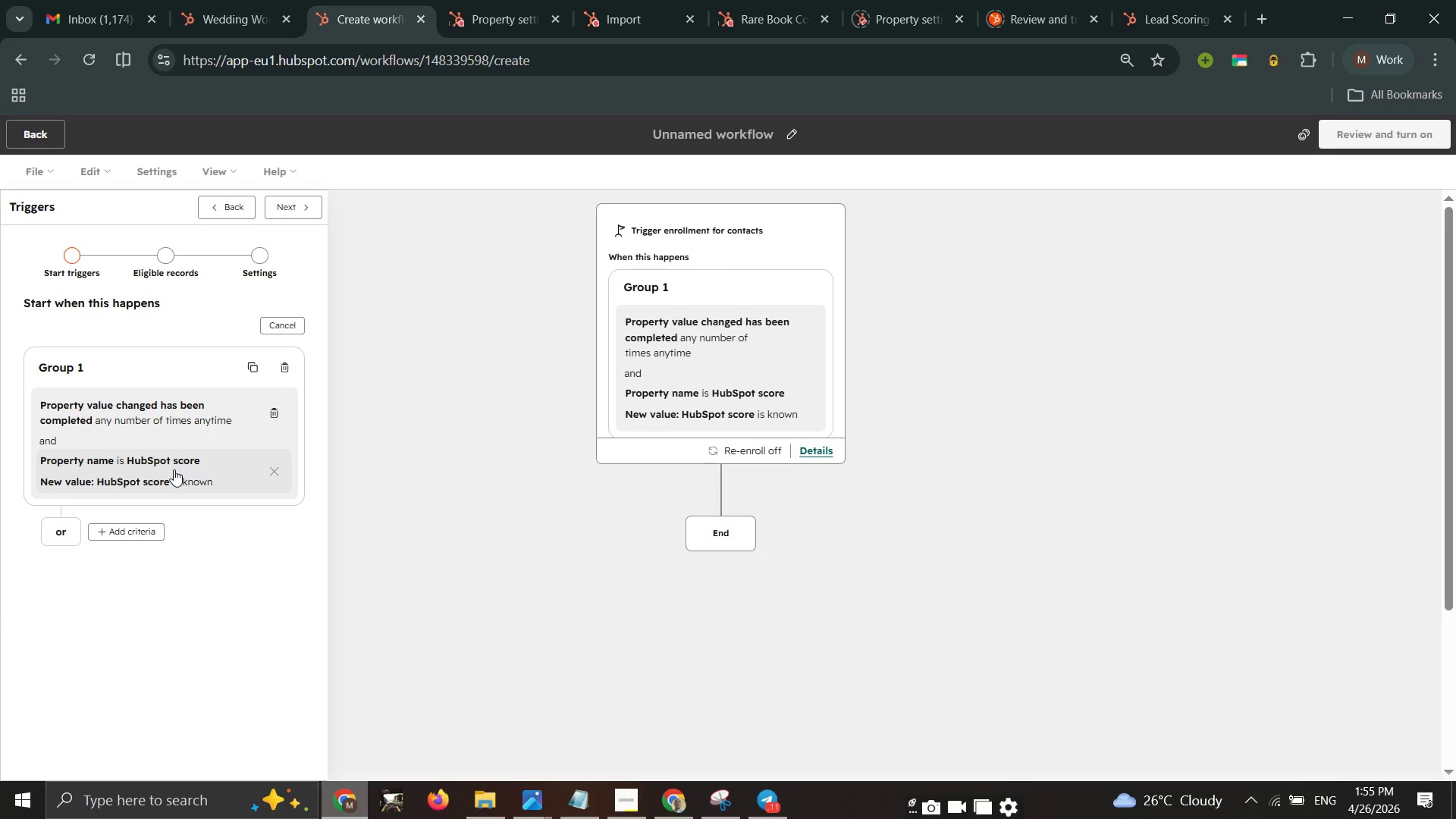 
left_click_drag(start_coordinate=[188, 475], to_coordinate=[195, 479])
 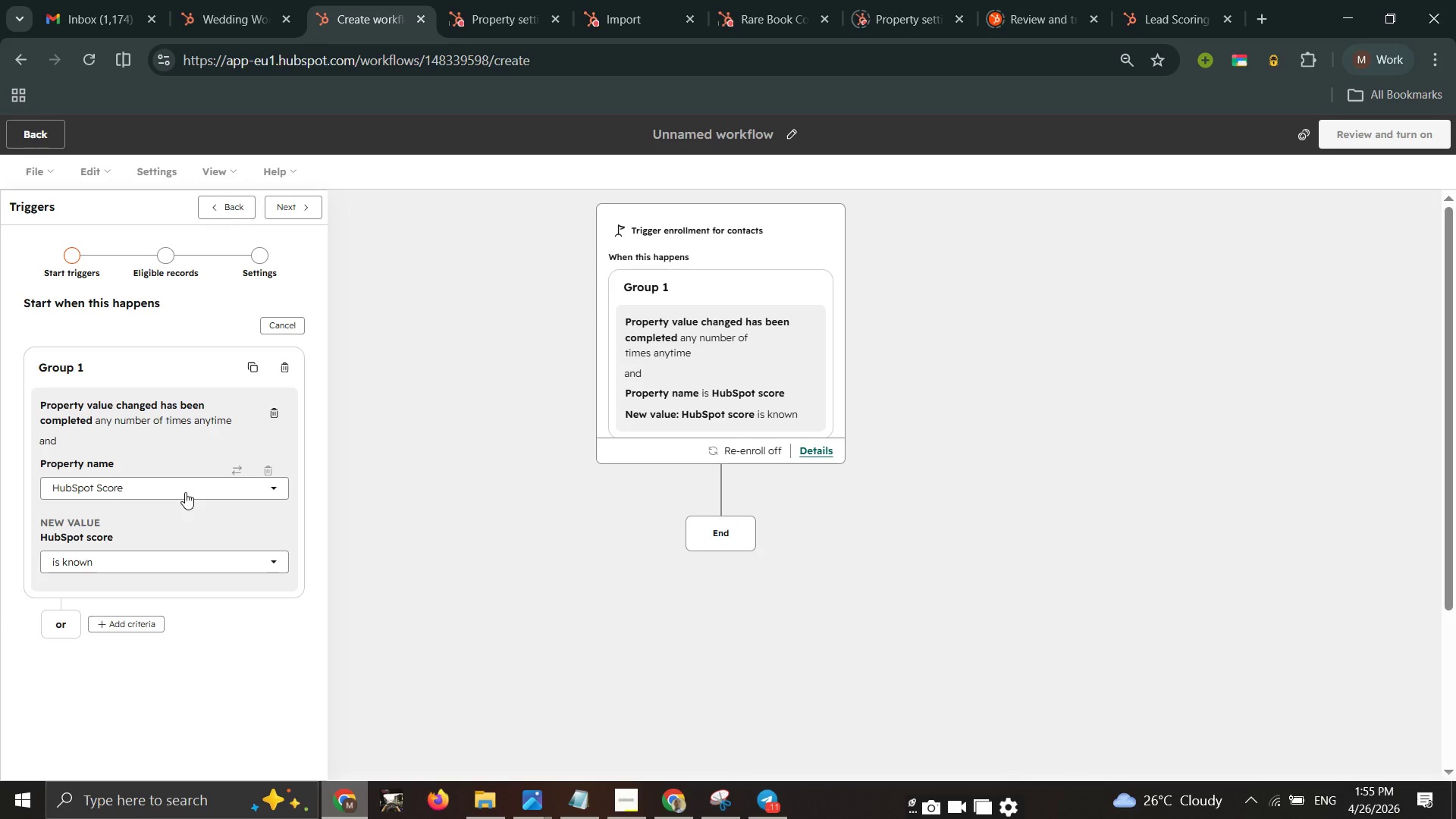 
mouse_move([205, 563])
 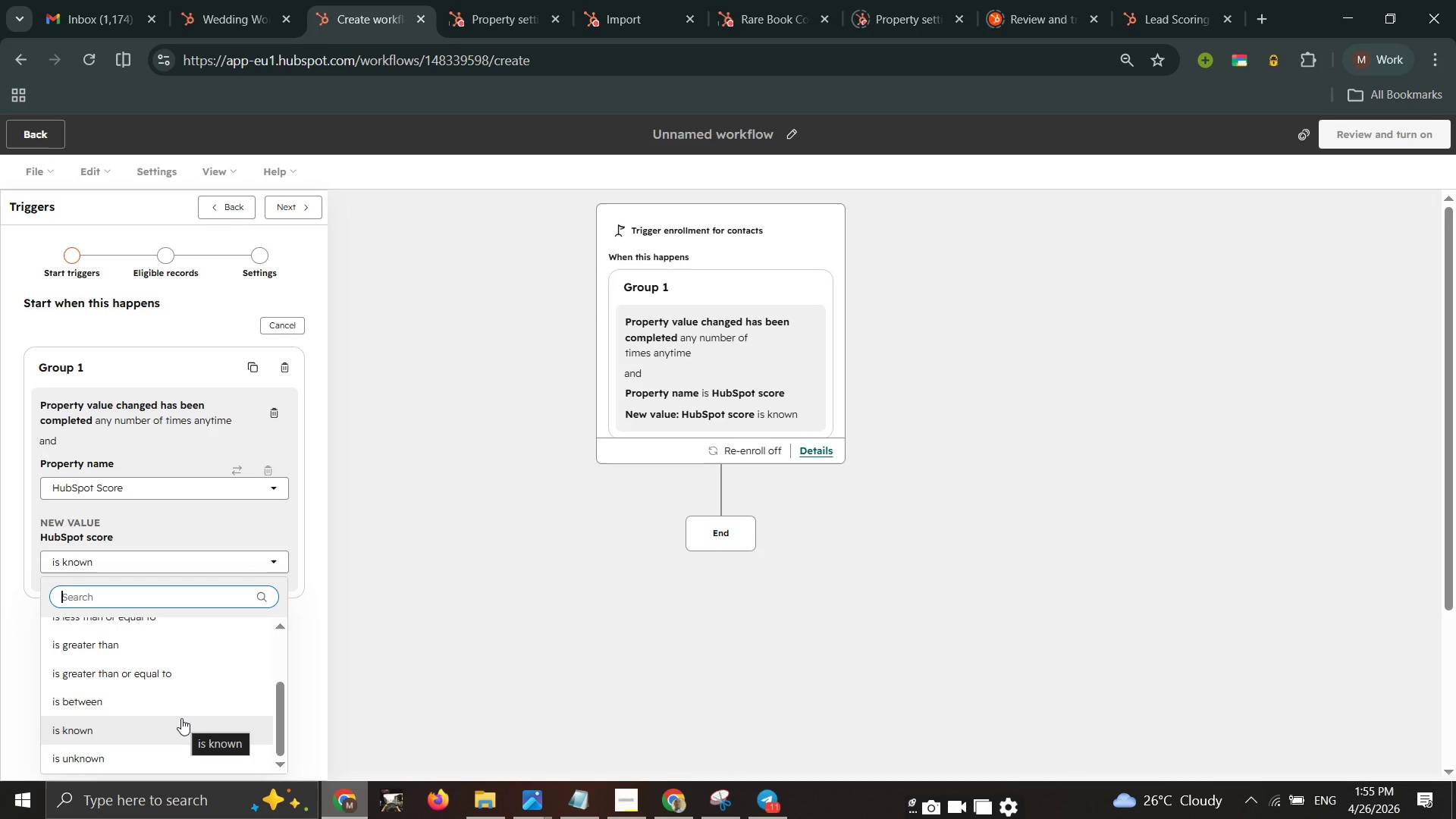 
scroll: coordinate [181, 718], scroll_direction: up, amount: 1.0
 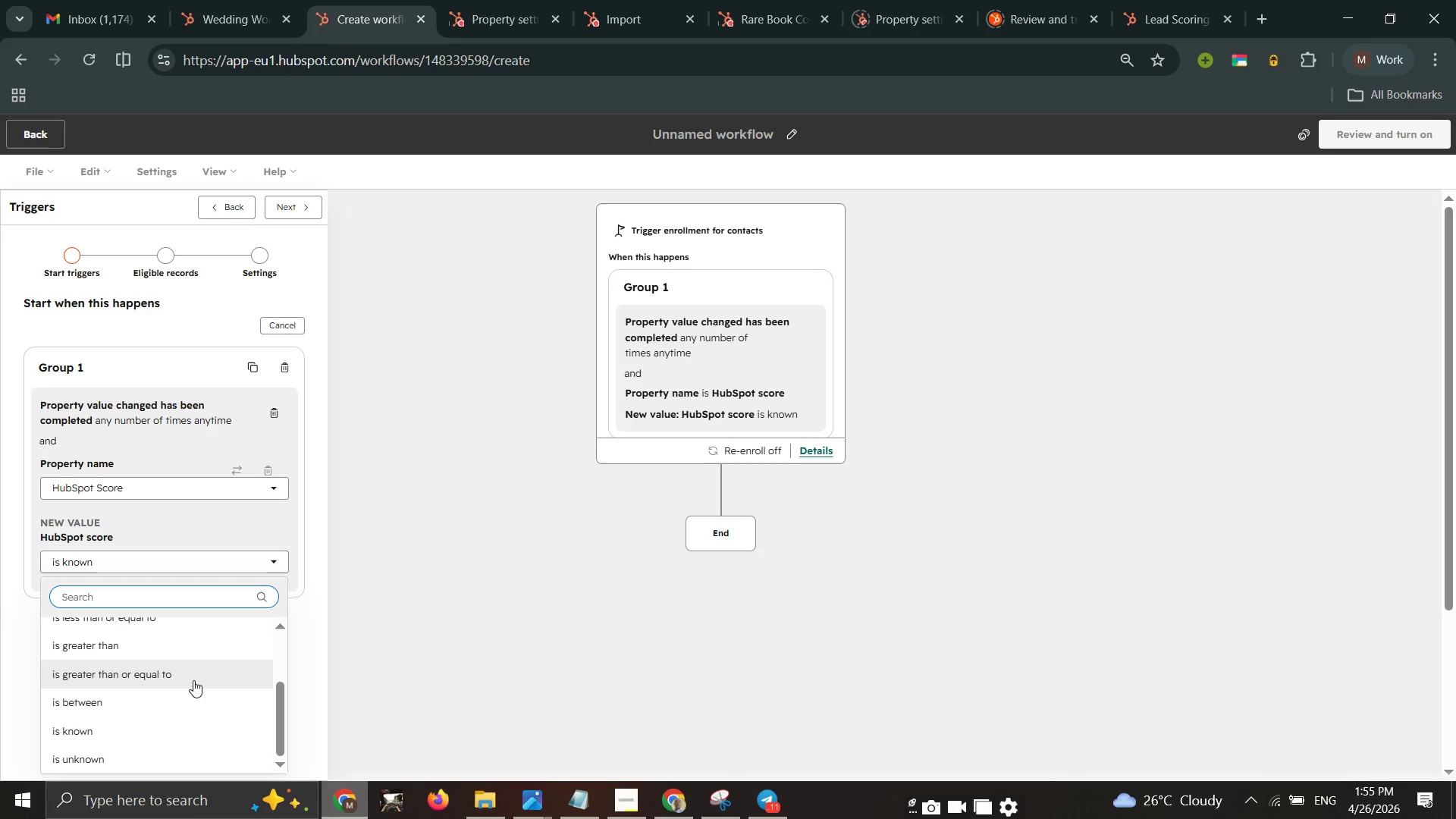 
left_click([193, 680])
 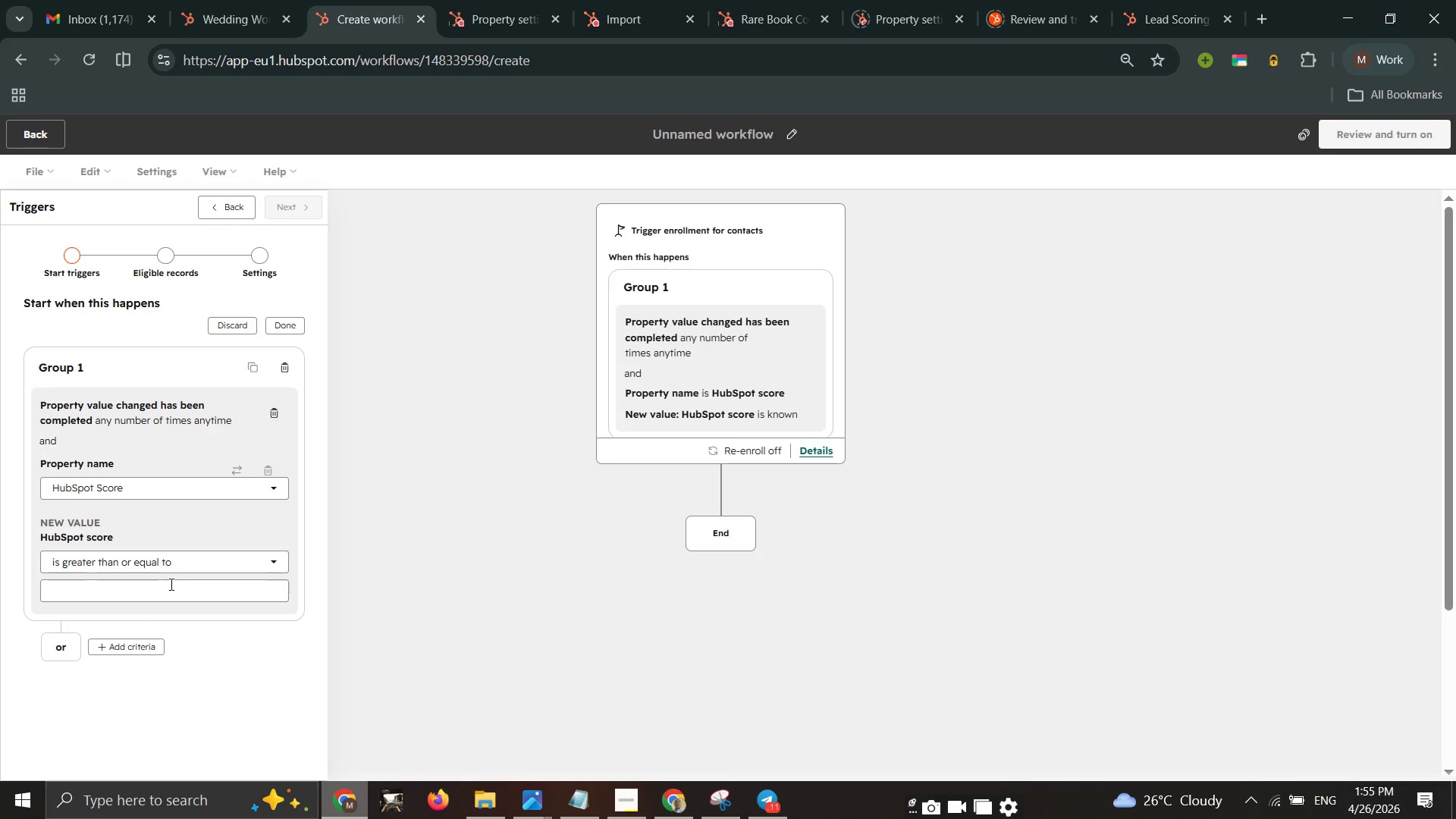 
left_click([169, 584])
 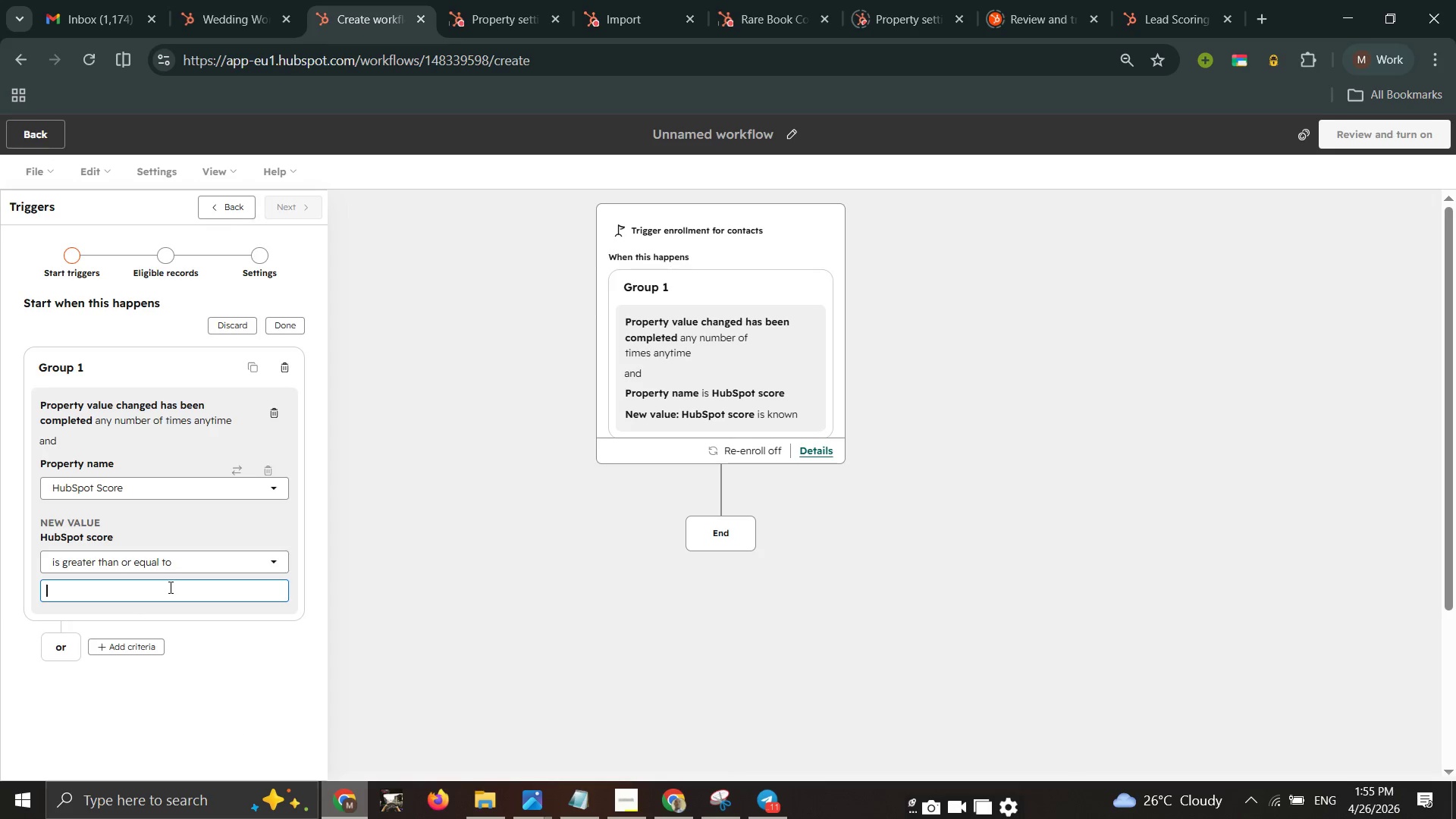 
type(70)
 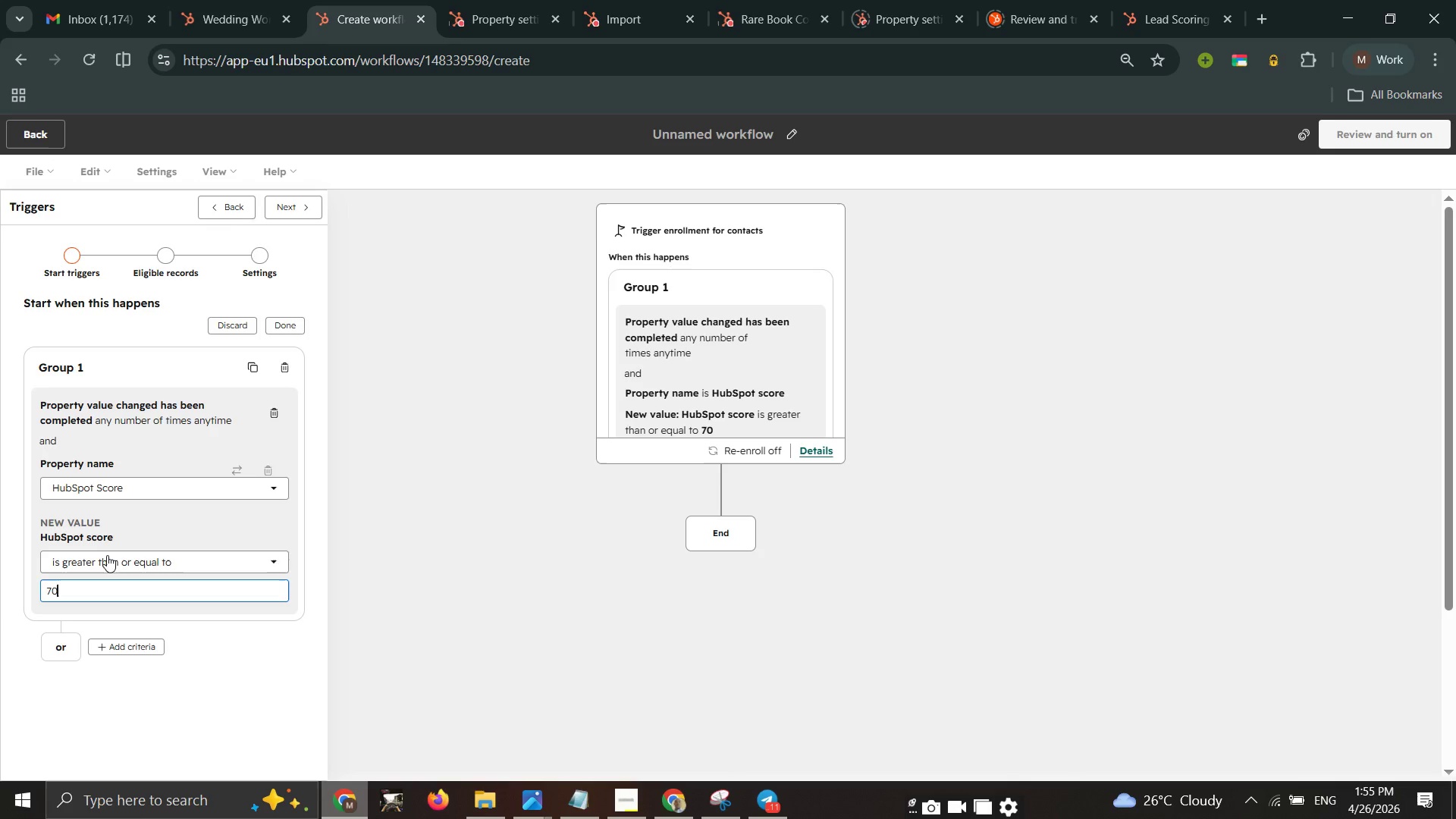 
wait(8.55)
 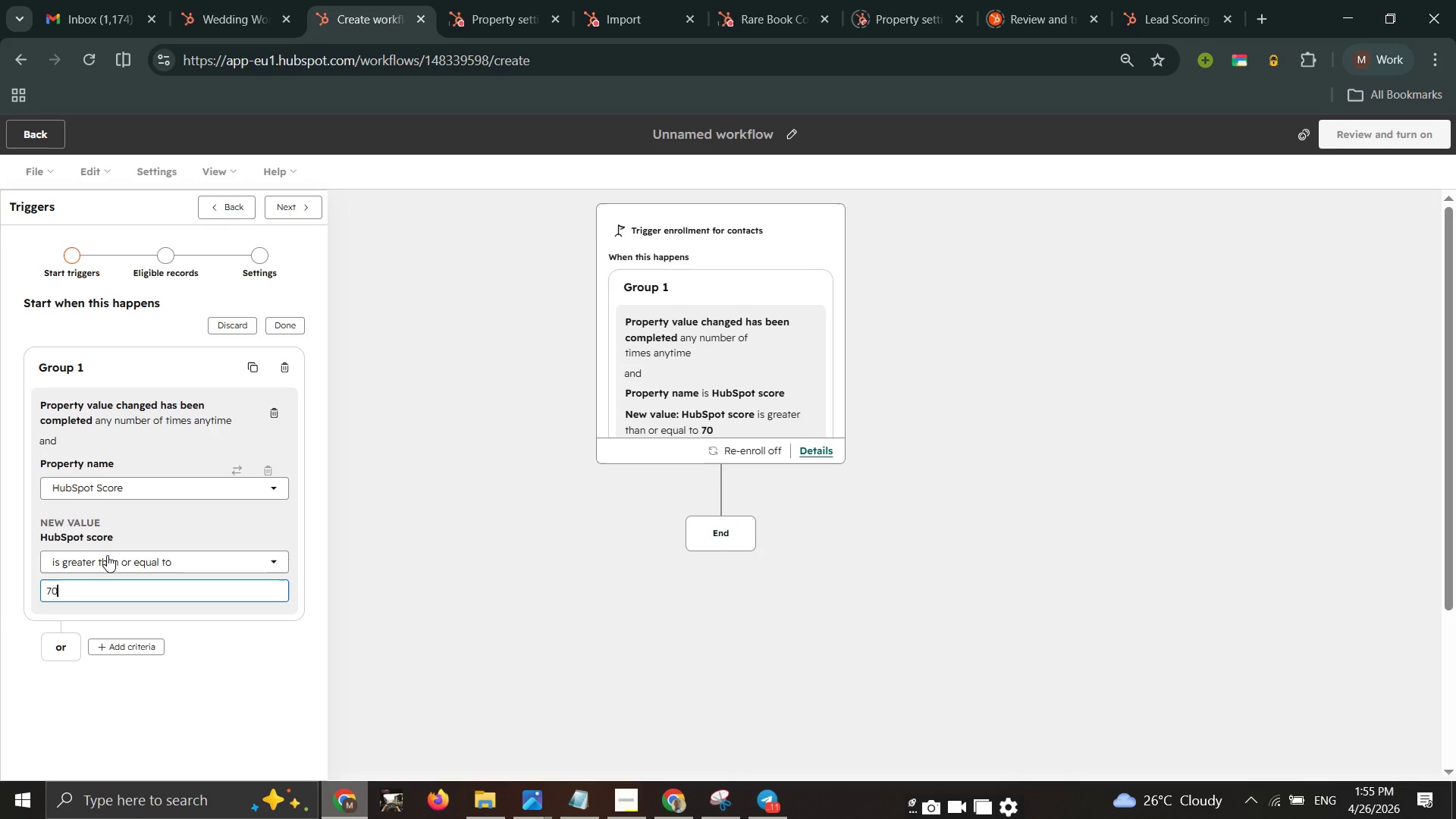 
left_click([299, 209])
 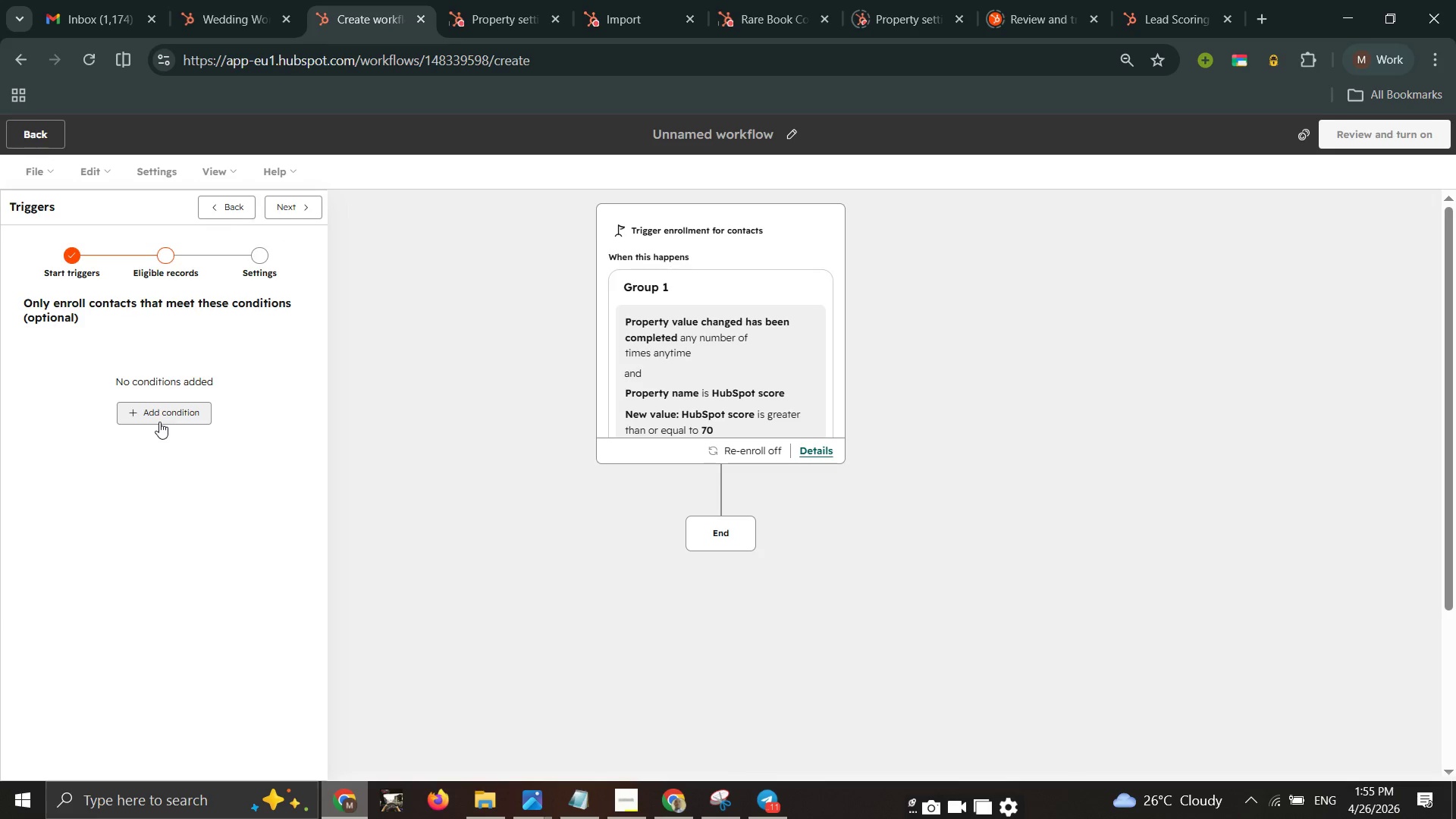 
left_click([159, 422])
 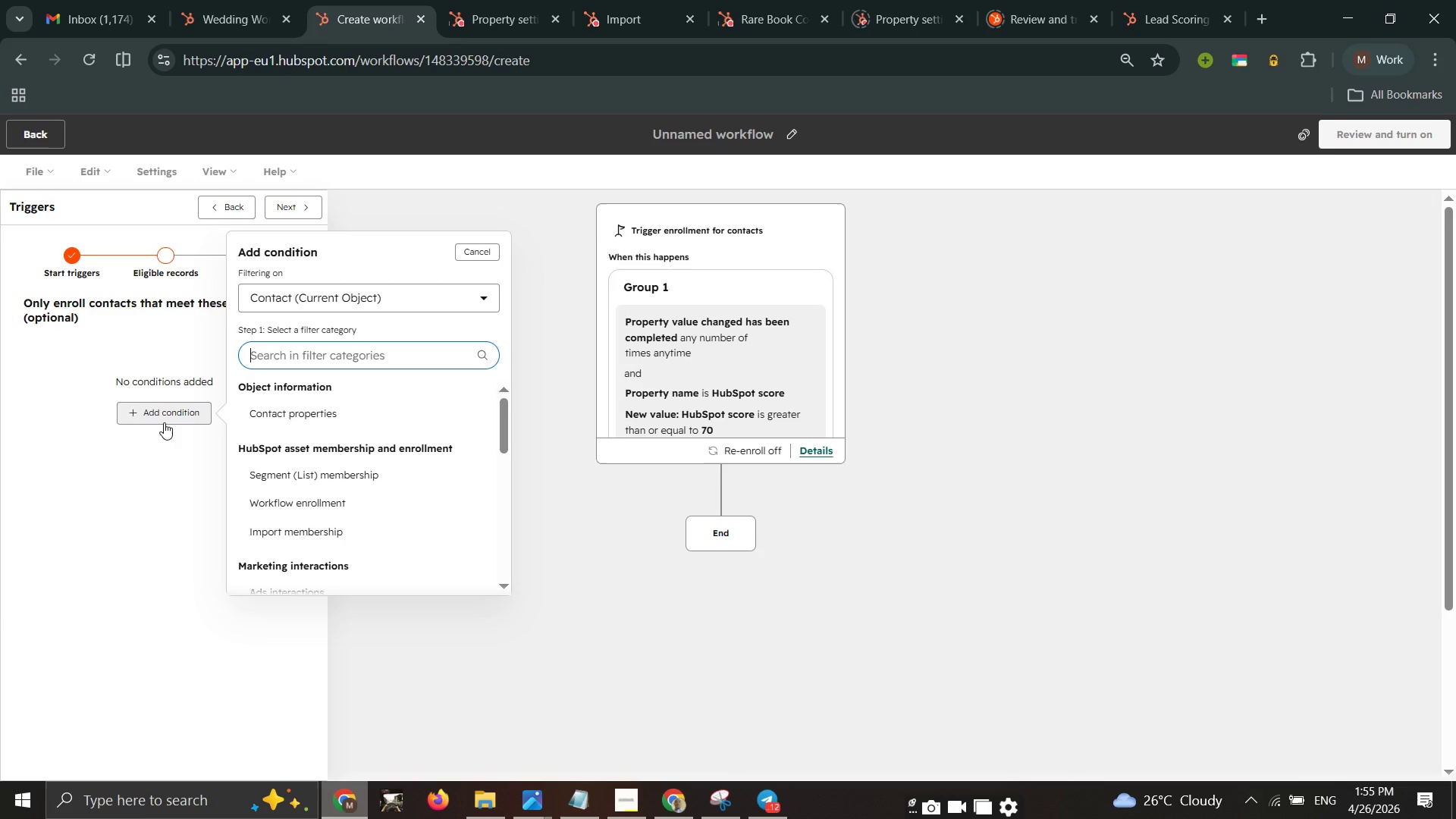 
wait(11.75)
 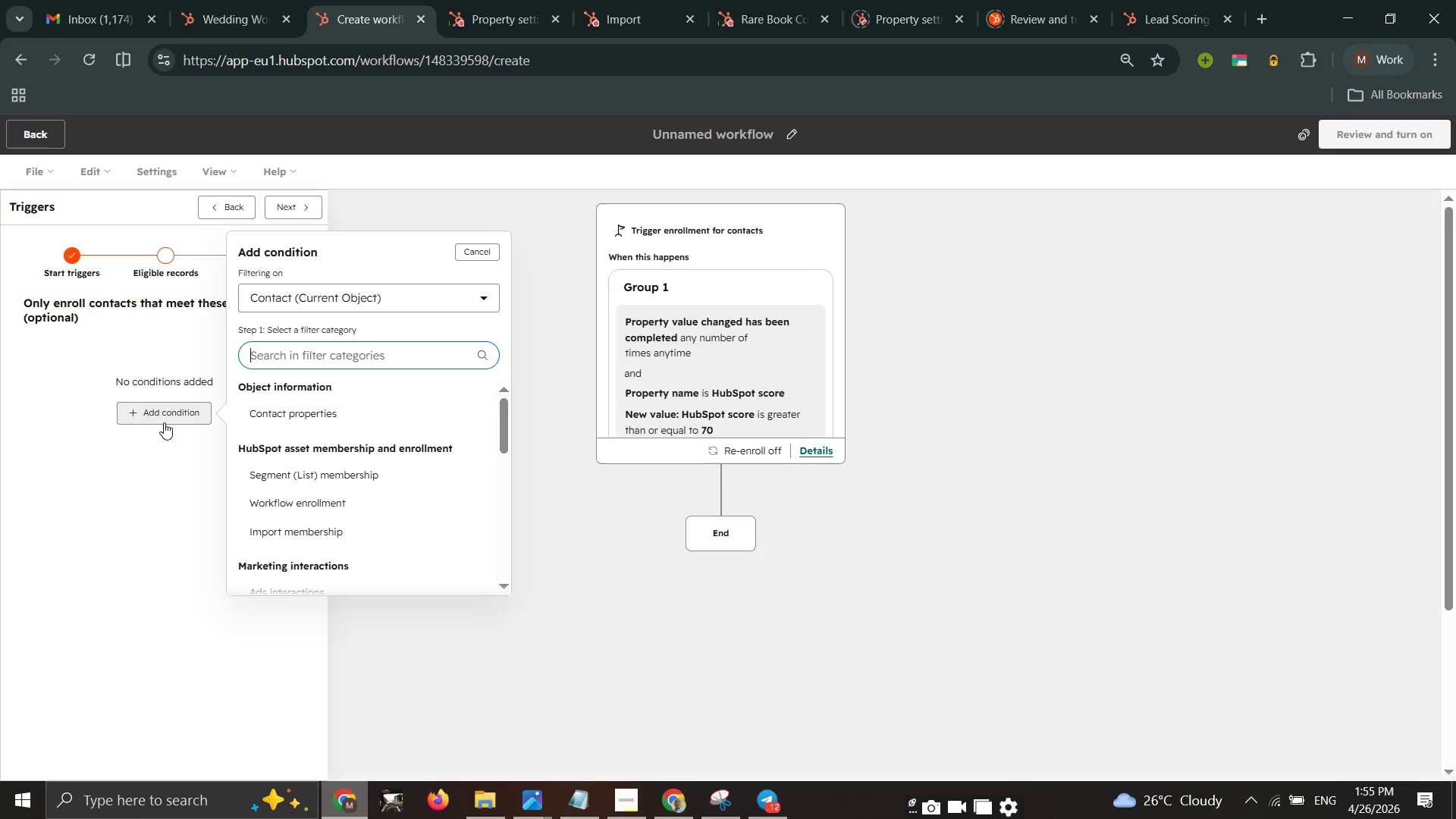 
left_click_drag(start_coordinate=[299, 363], to_coordinate=[304, 362])
 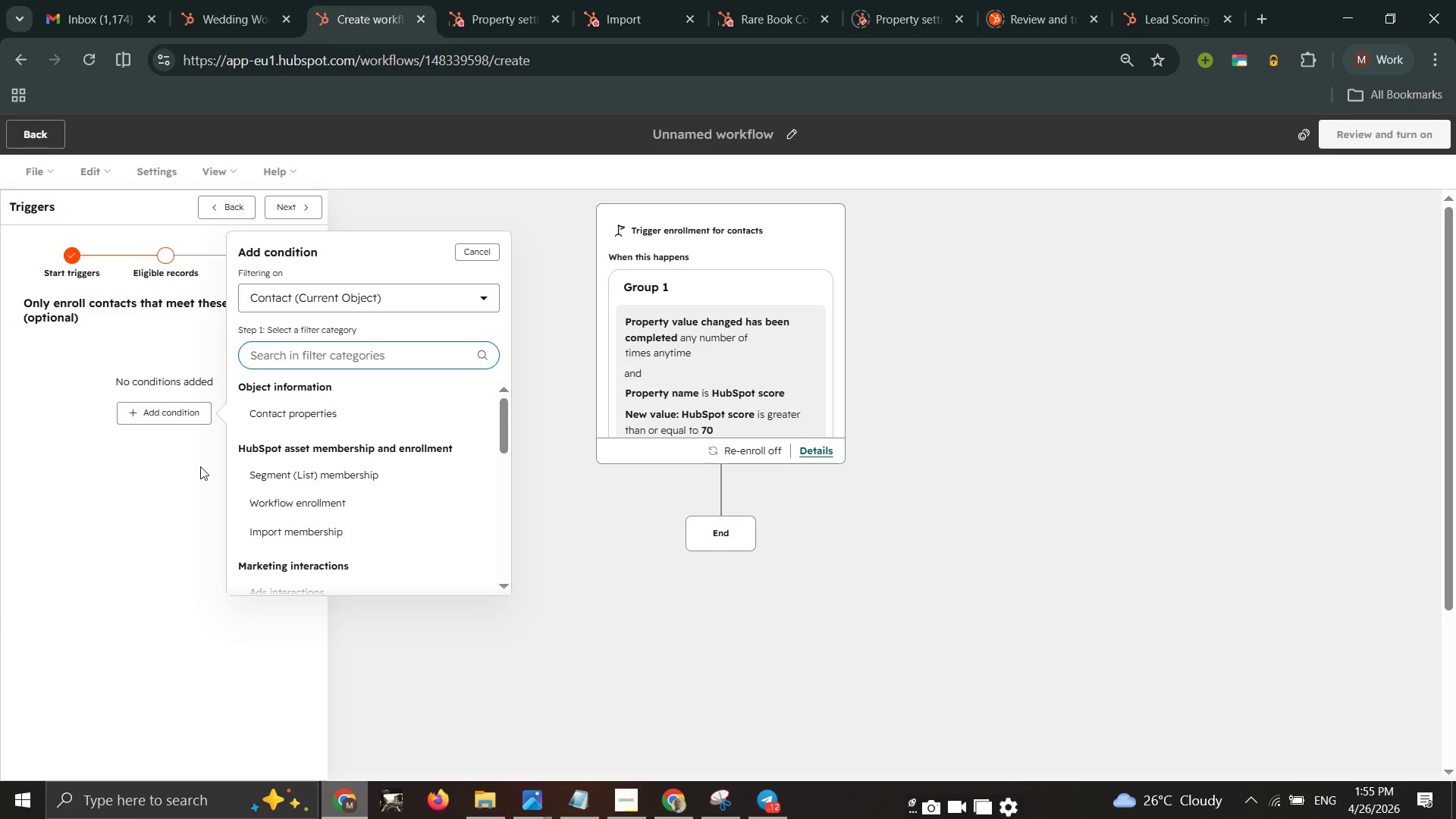 
wait(5.17)
 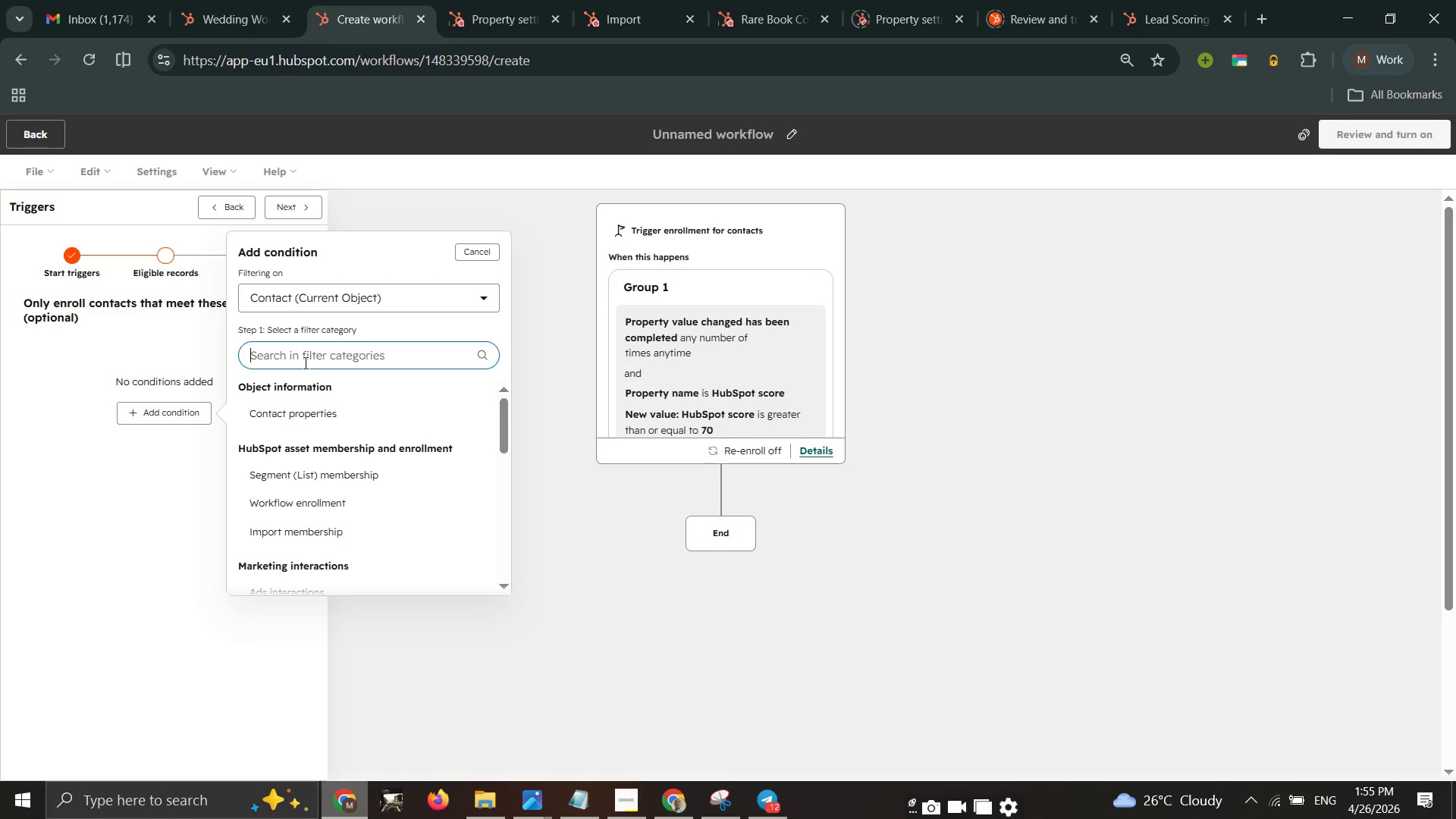 
type(scorehub)
key(Backspace)
key(Backspace)
key(Backspace)
 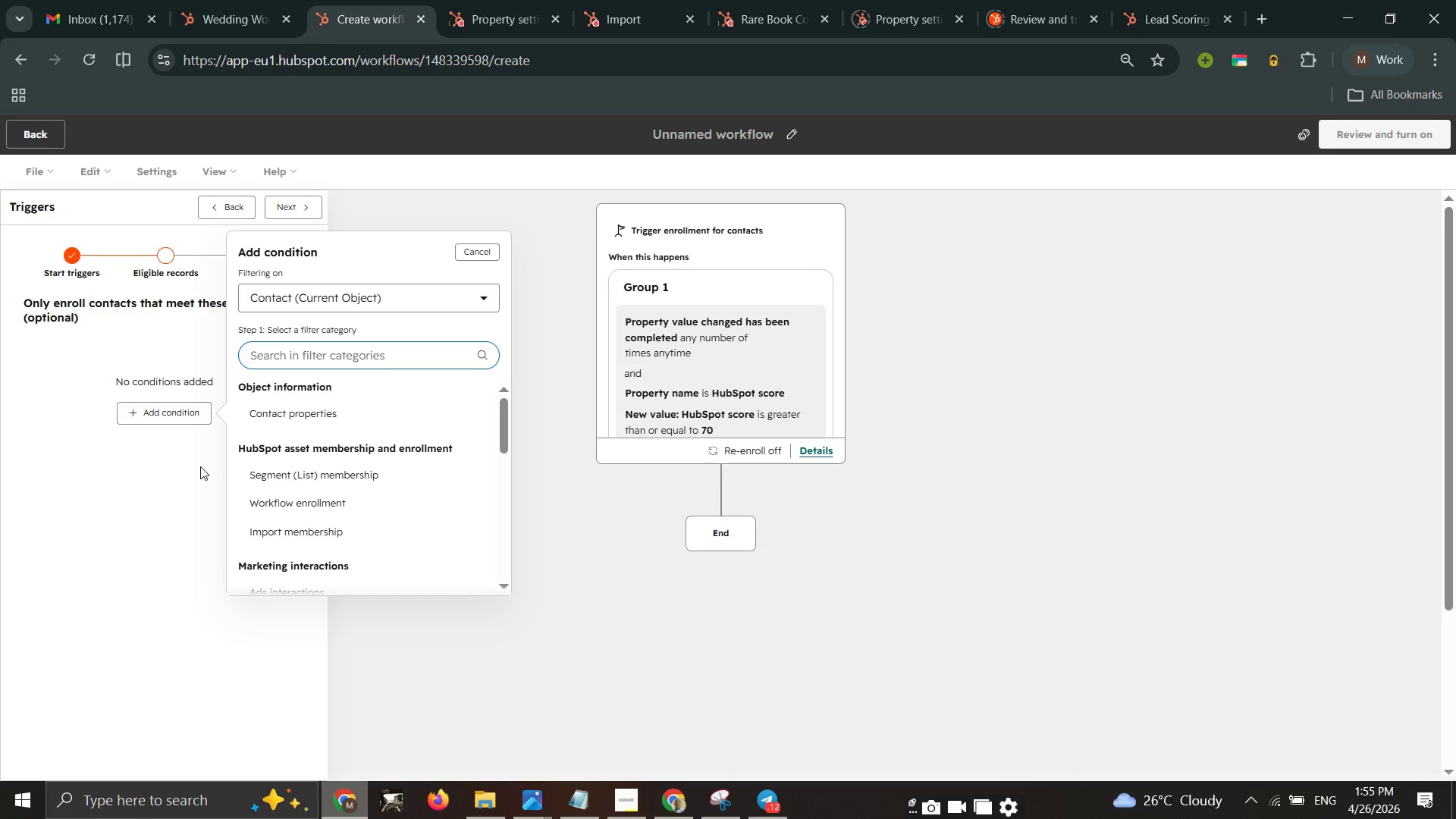 
scroll: coordinate [346, 460], scroll_direction: up, amount: 3.0
 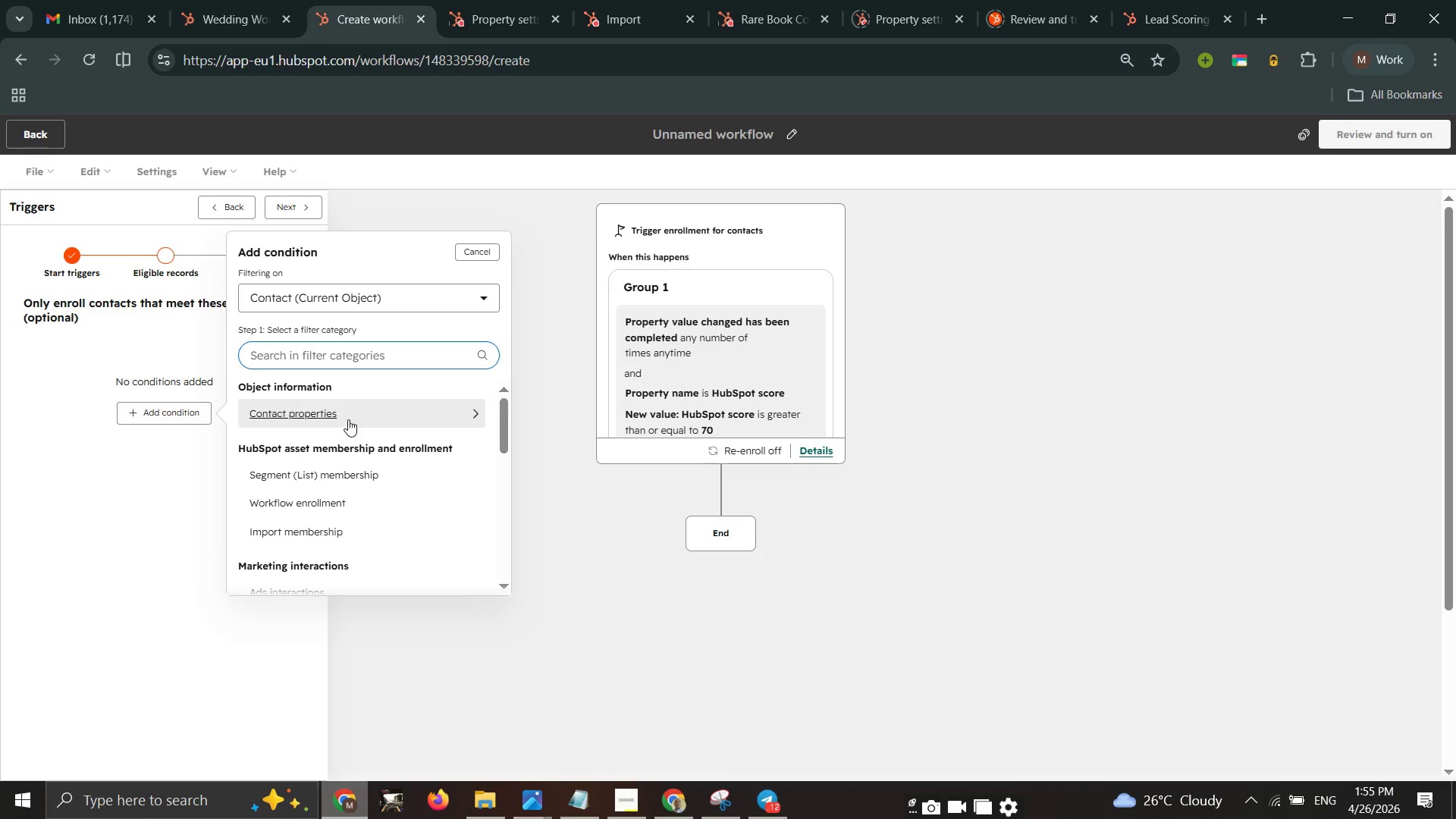 
left_click([348, 419])
 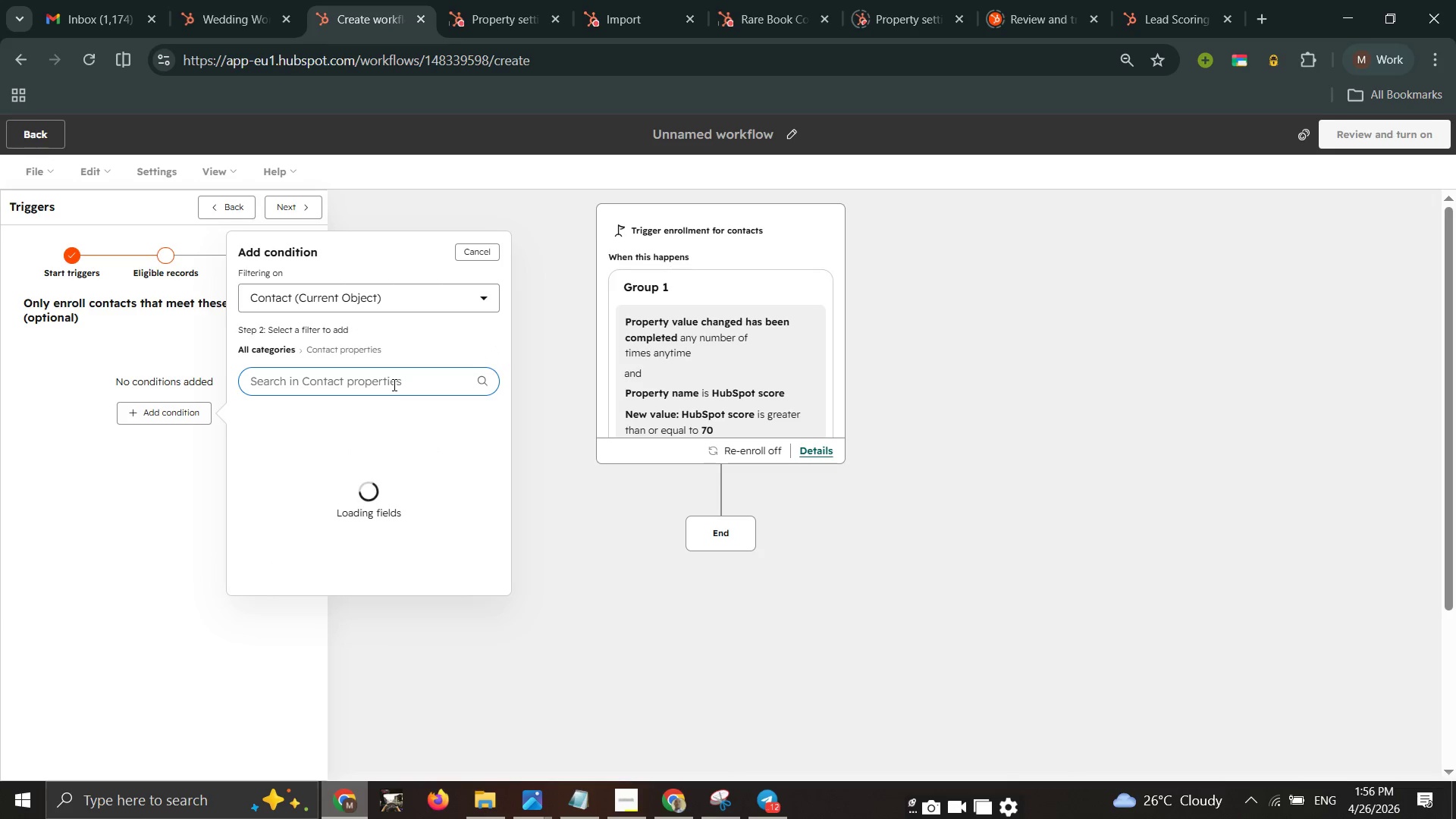 
left_click([393, 384])
 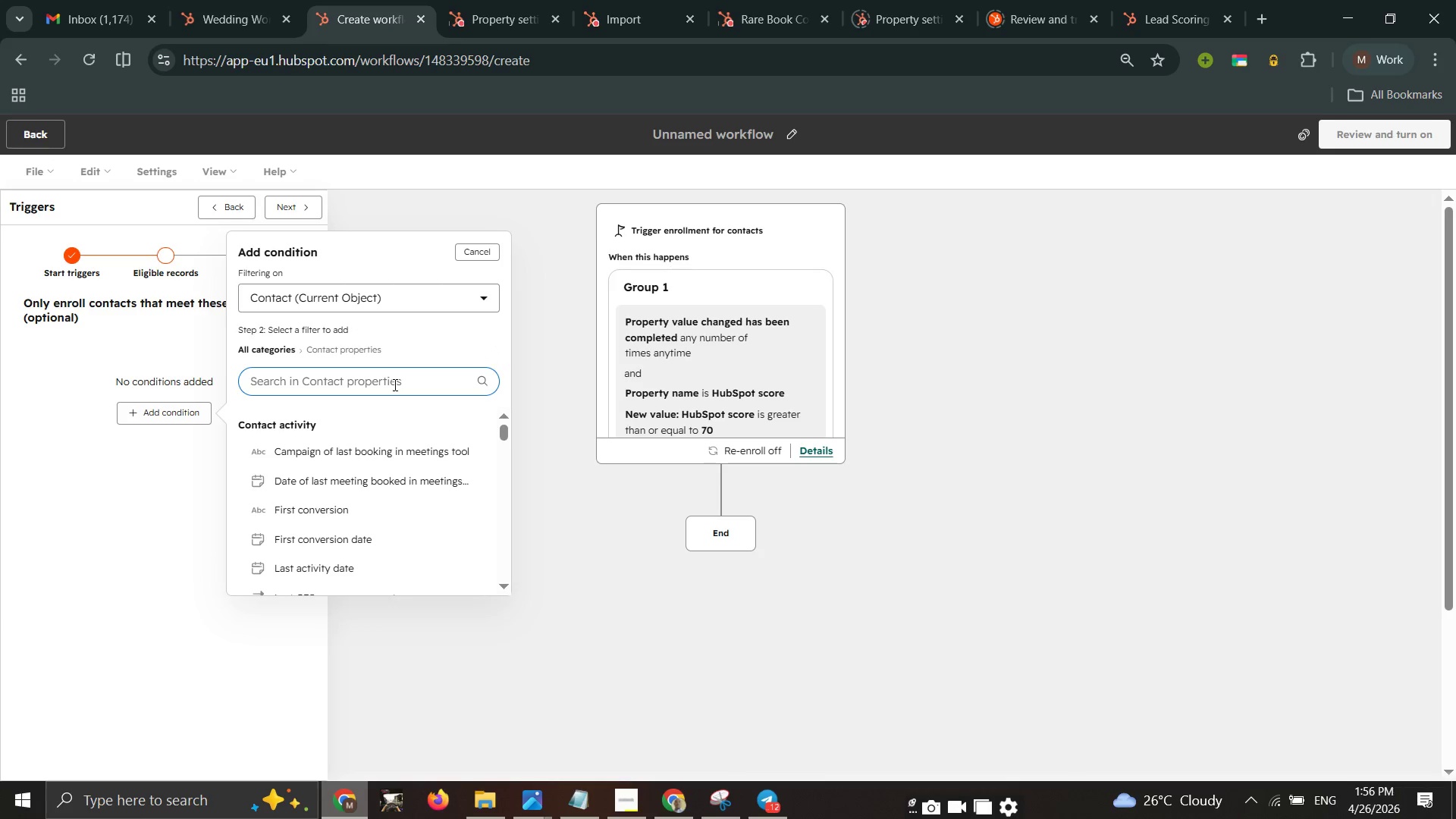 
type(hub)
 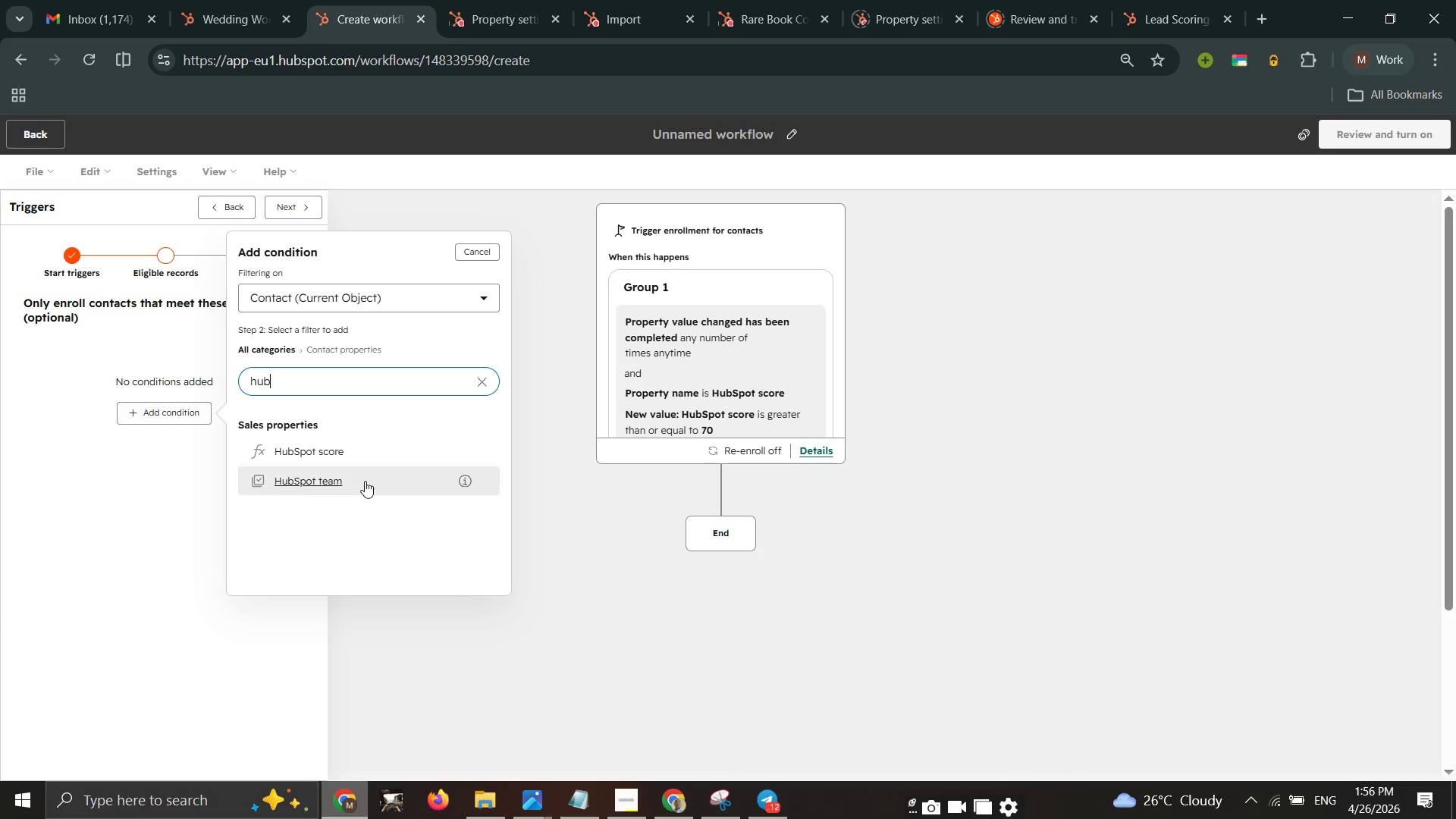 
left_click([369, 457])
 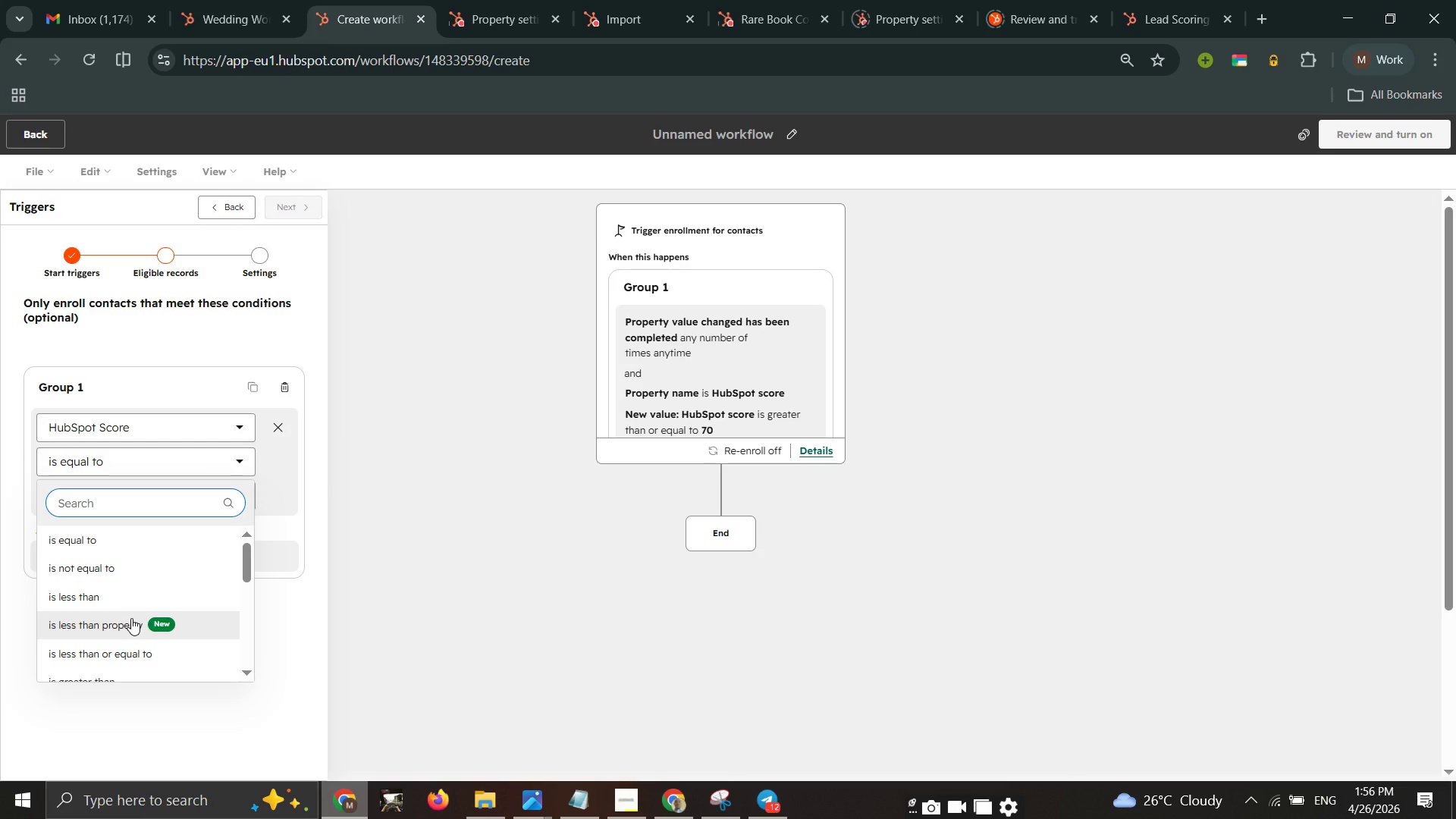 
wait(5.08)
 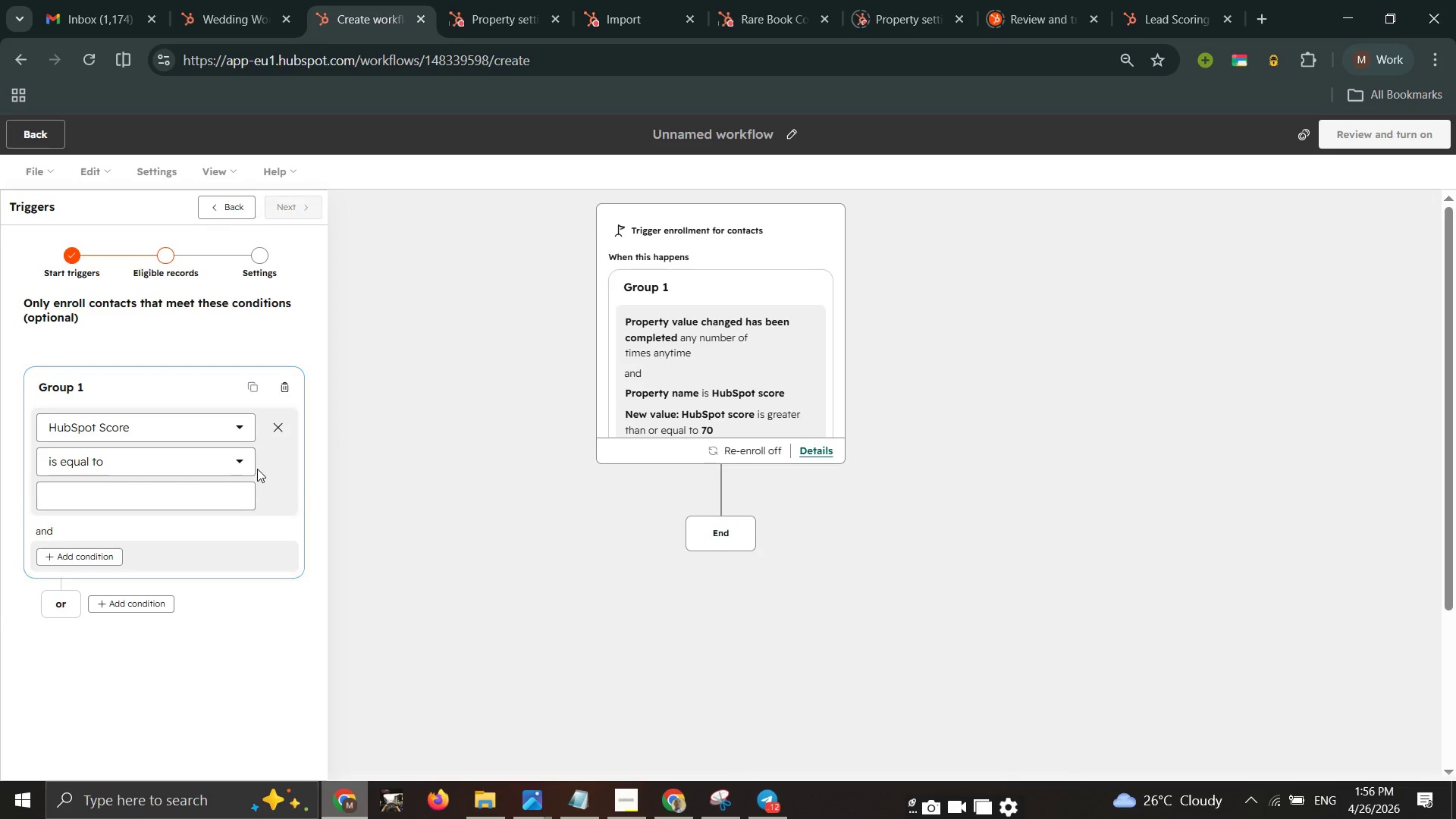 
scroll: coordinate [99, 654], scroll_direction: none, amount: 0.0
 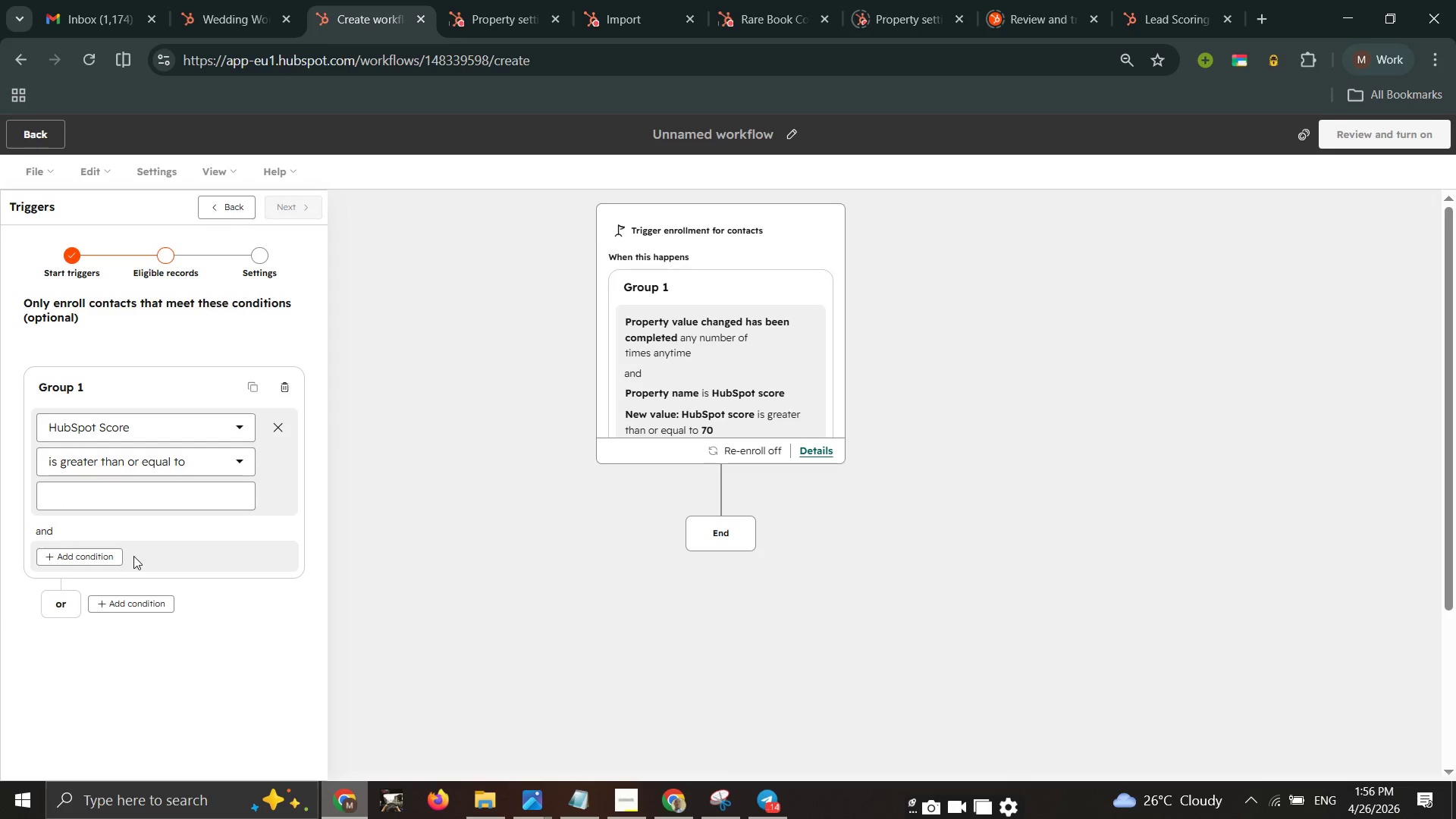 
left_click([163, 492])
 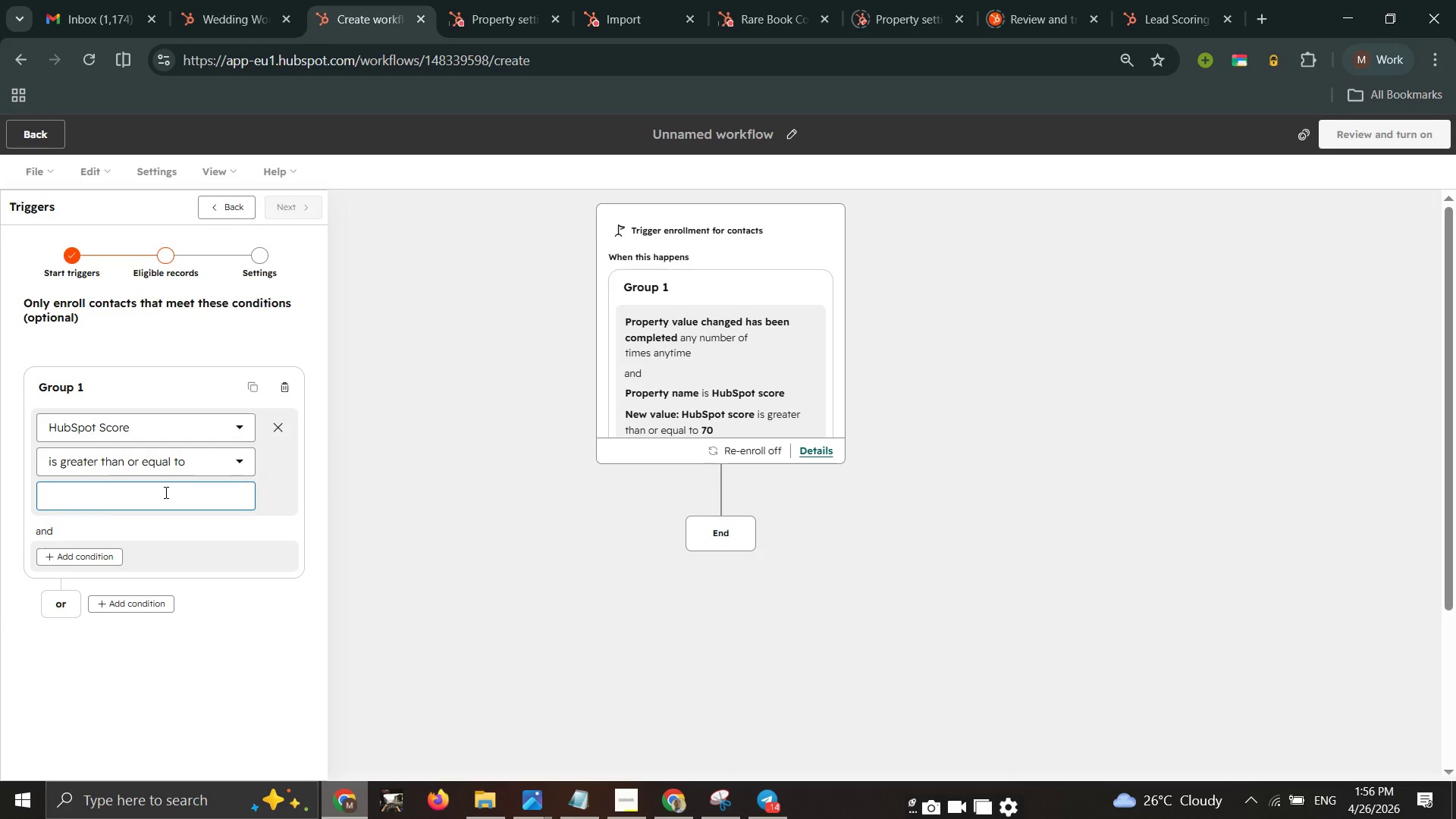 
type(70)
 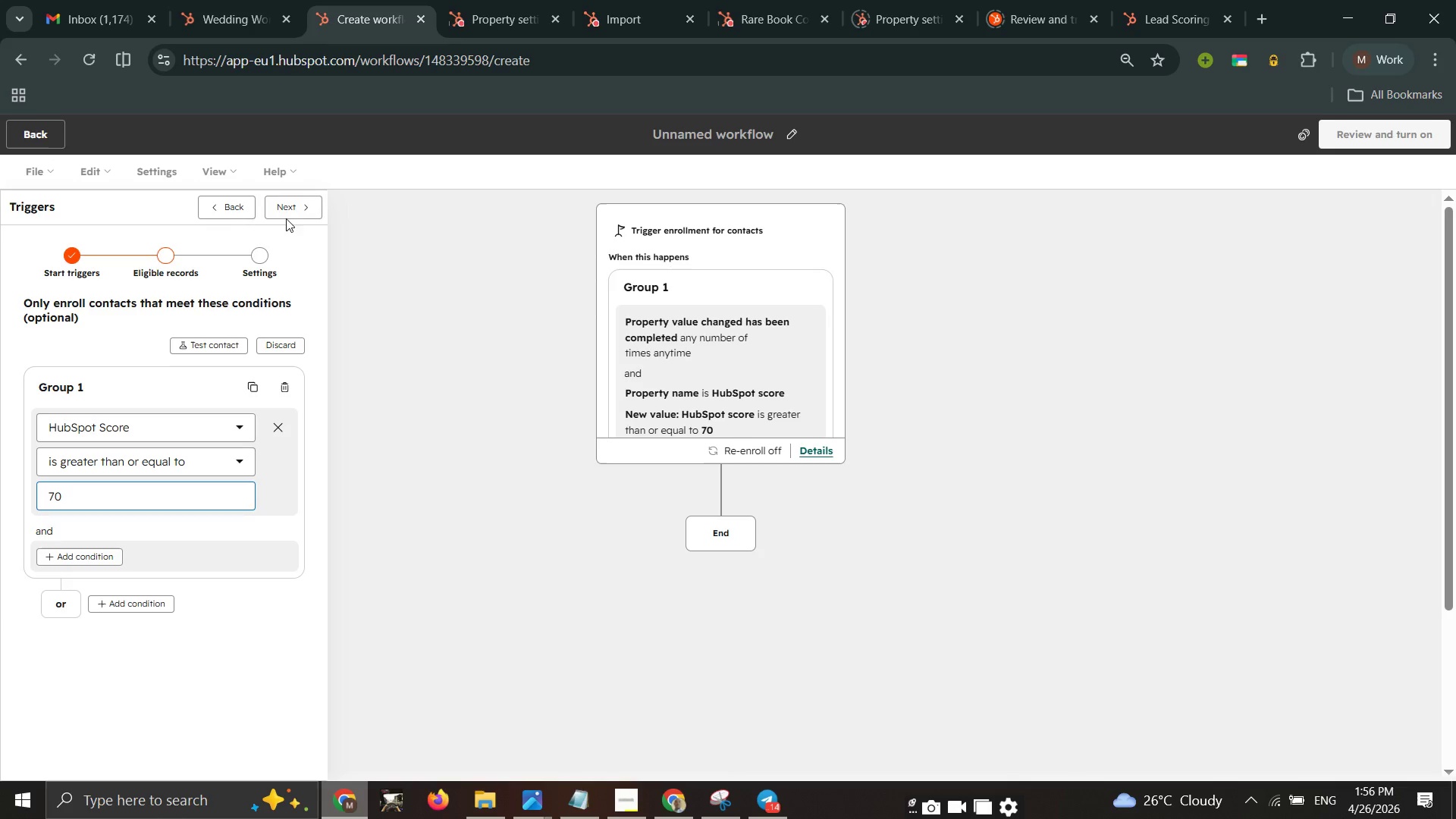 
double_click([275, 206])
 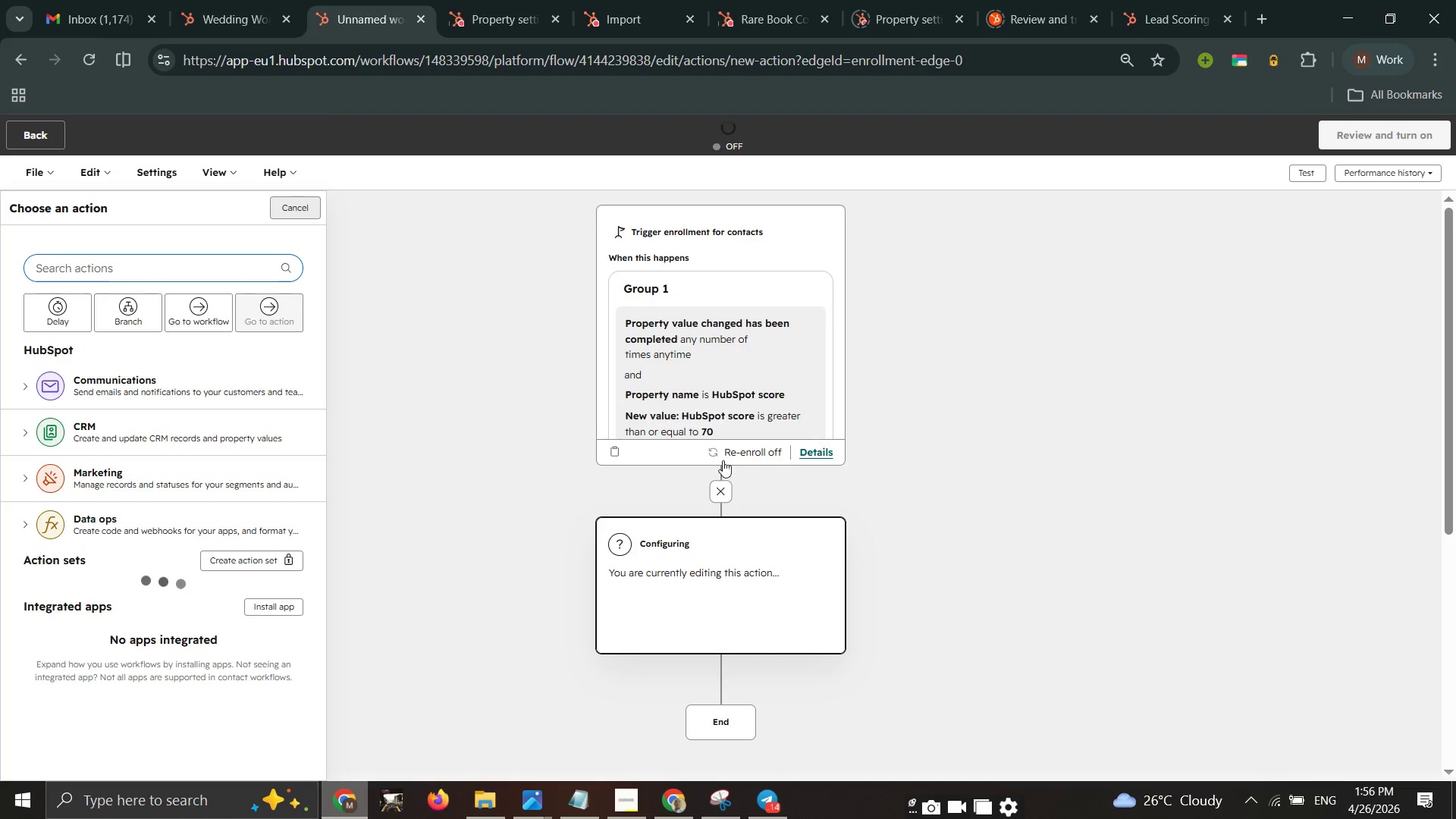 
wait(6.06)
 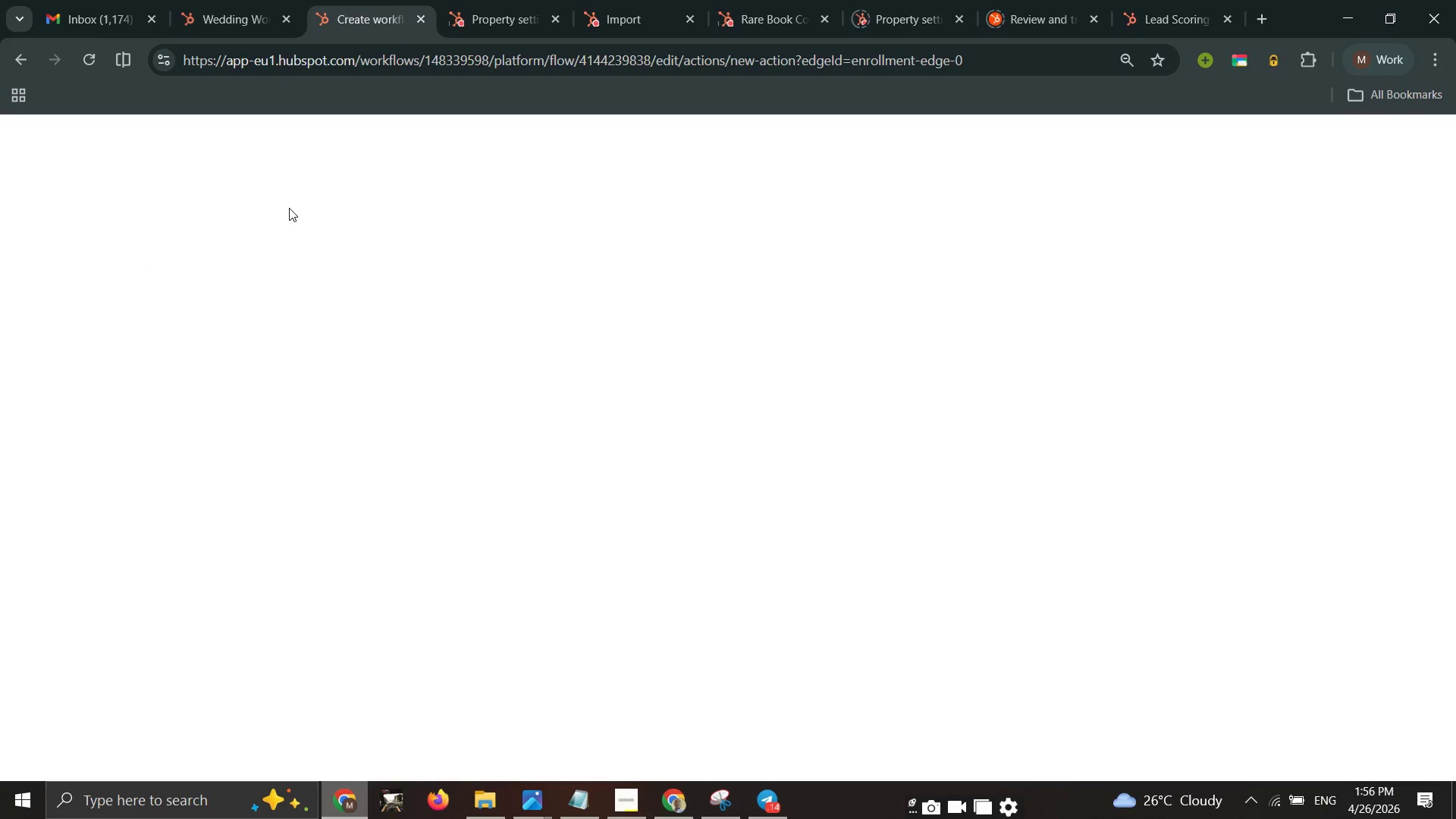 
scroll: coordinate [744, 400], scroll_direction: down, amount: 1.0
 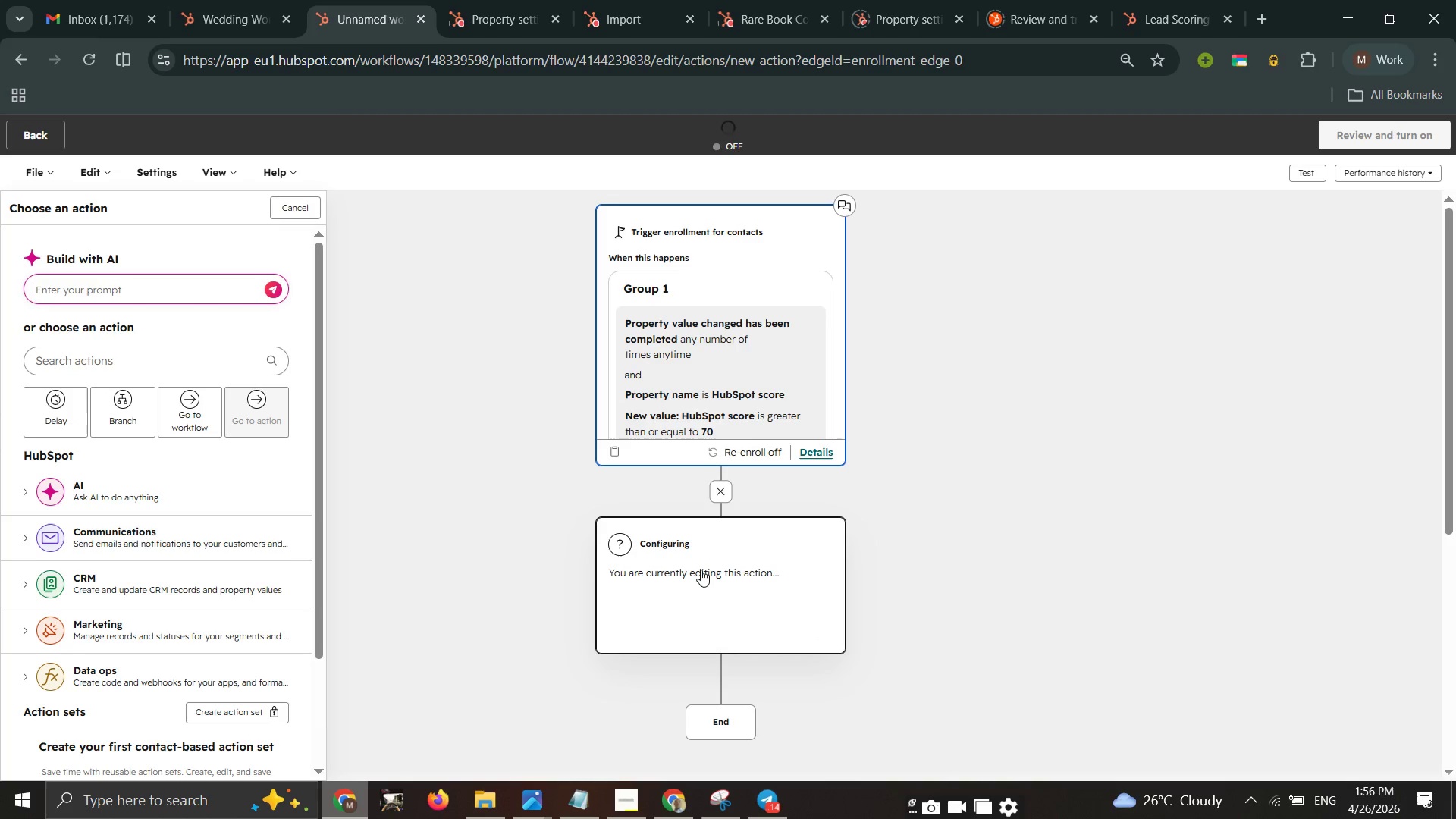 
double_click([701, 570])
 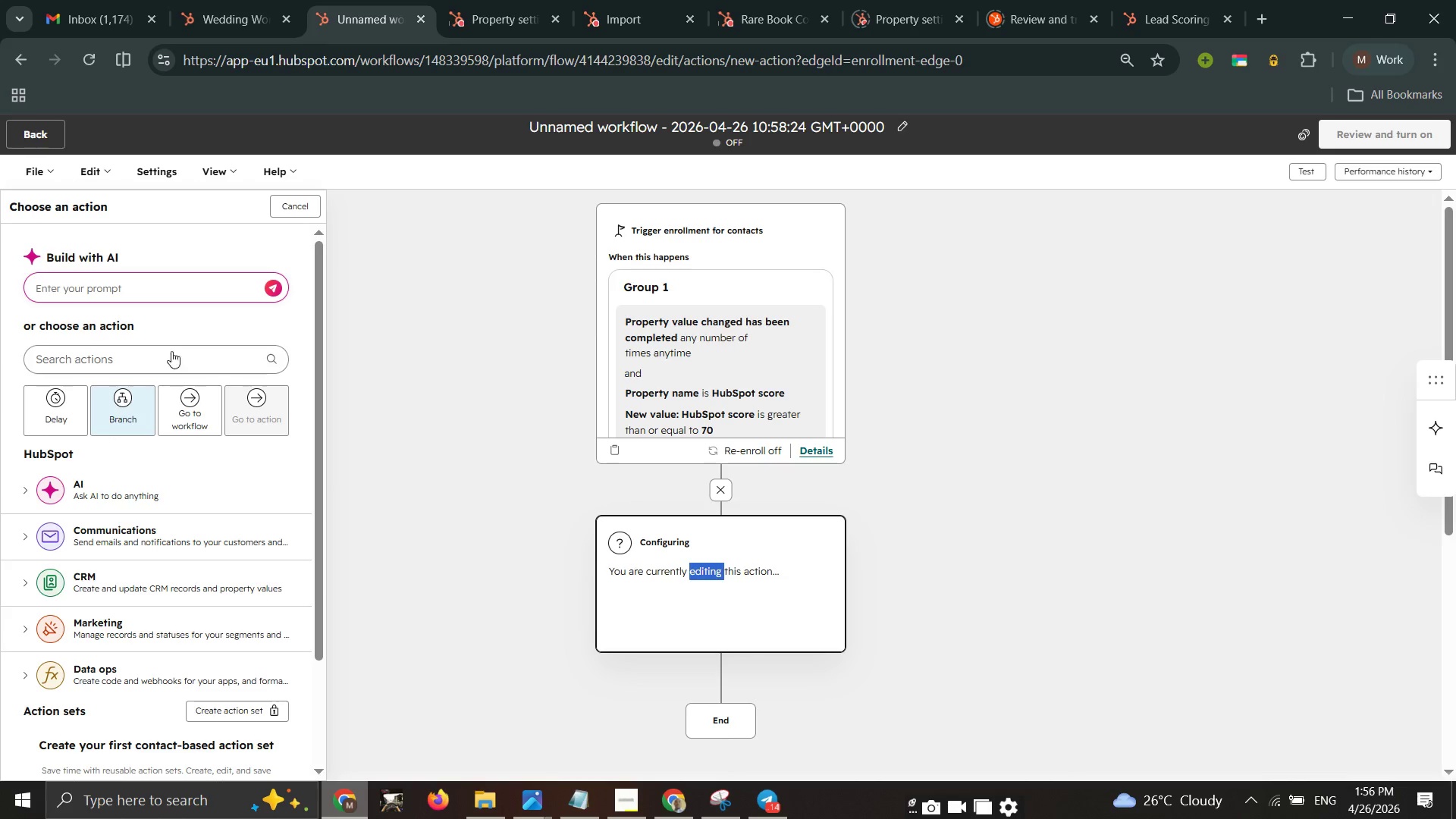 
left_click([141, 352])
 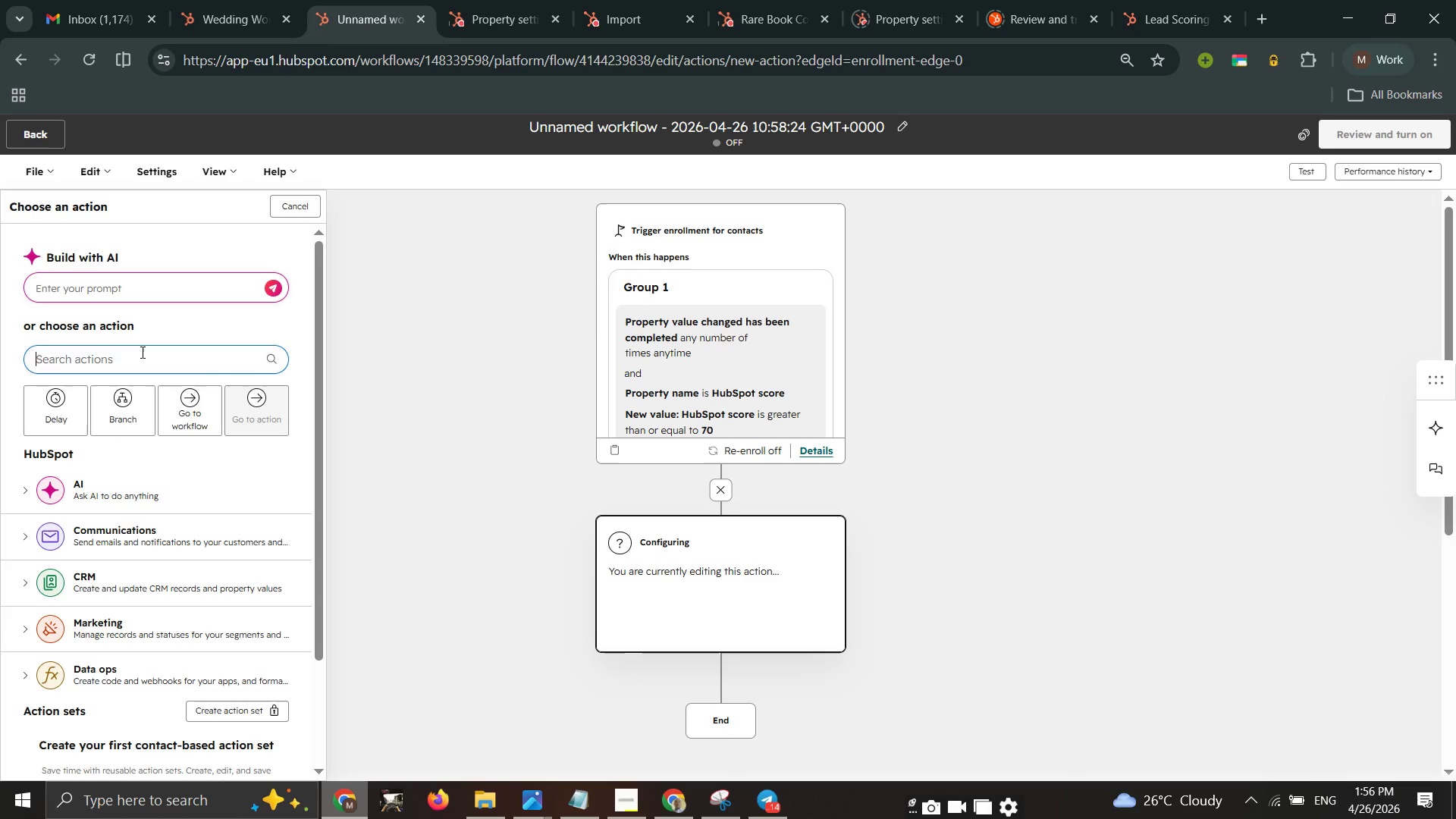 
type(send)
 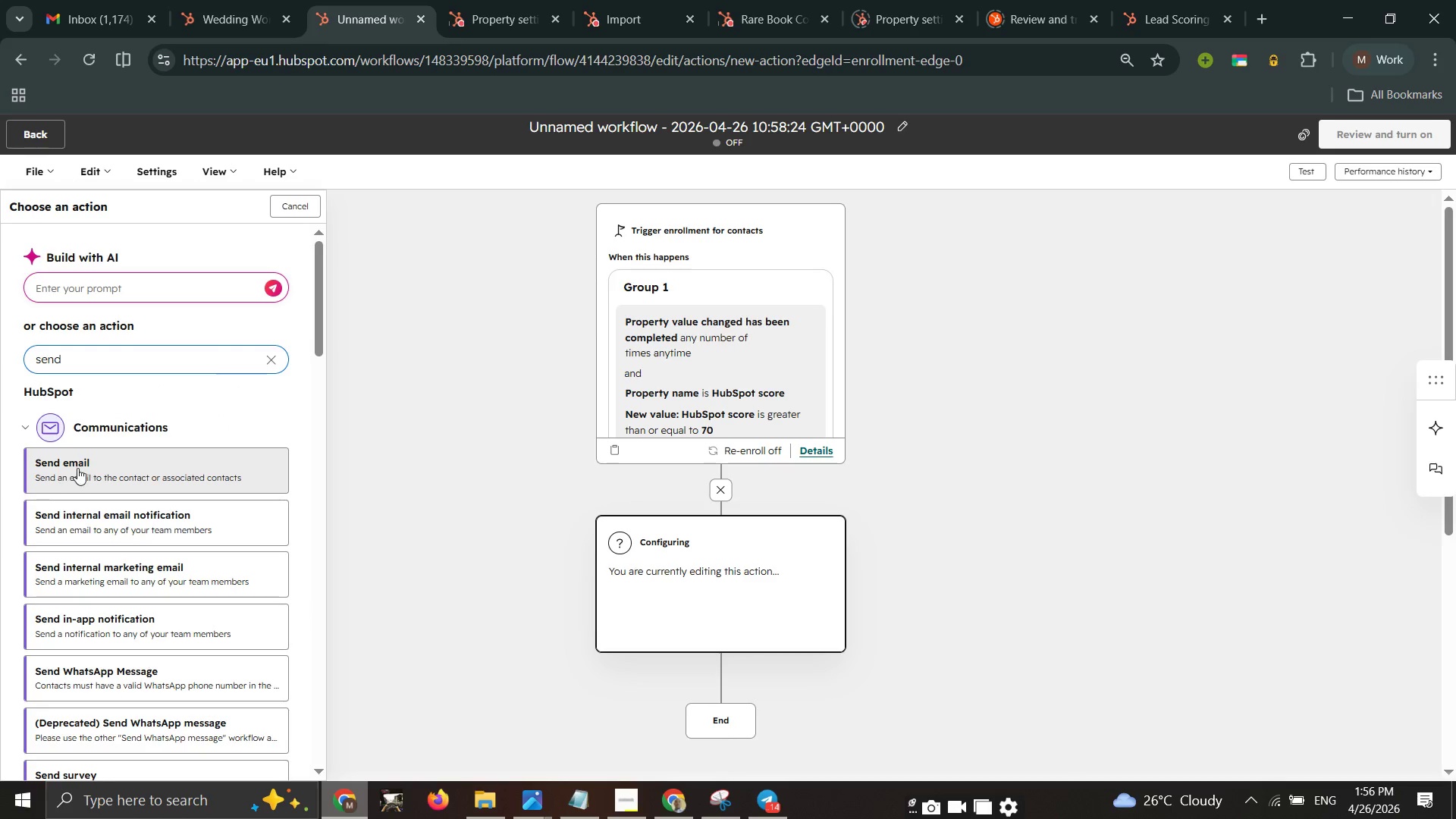 
wait(10.38)
 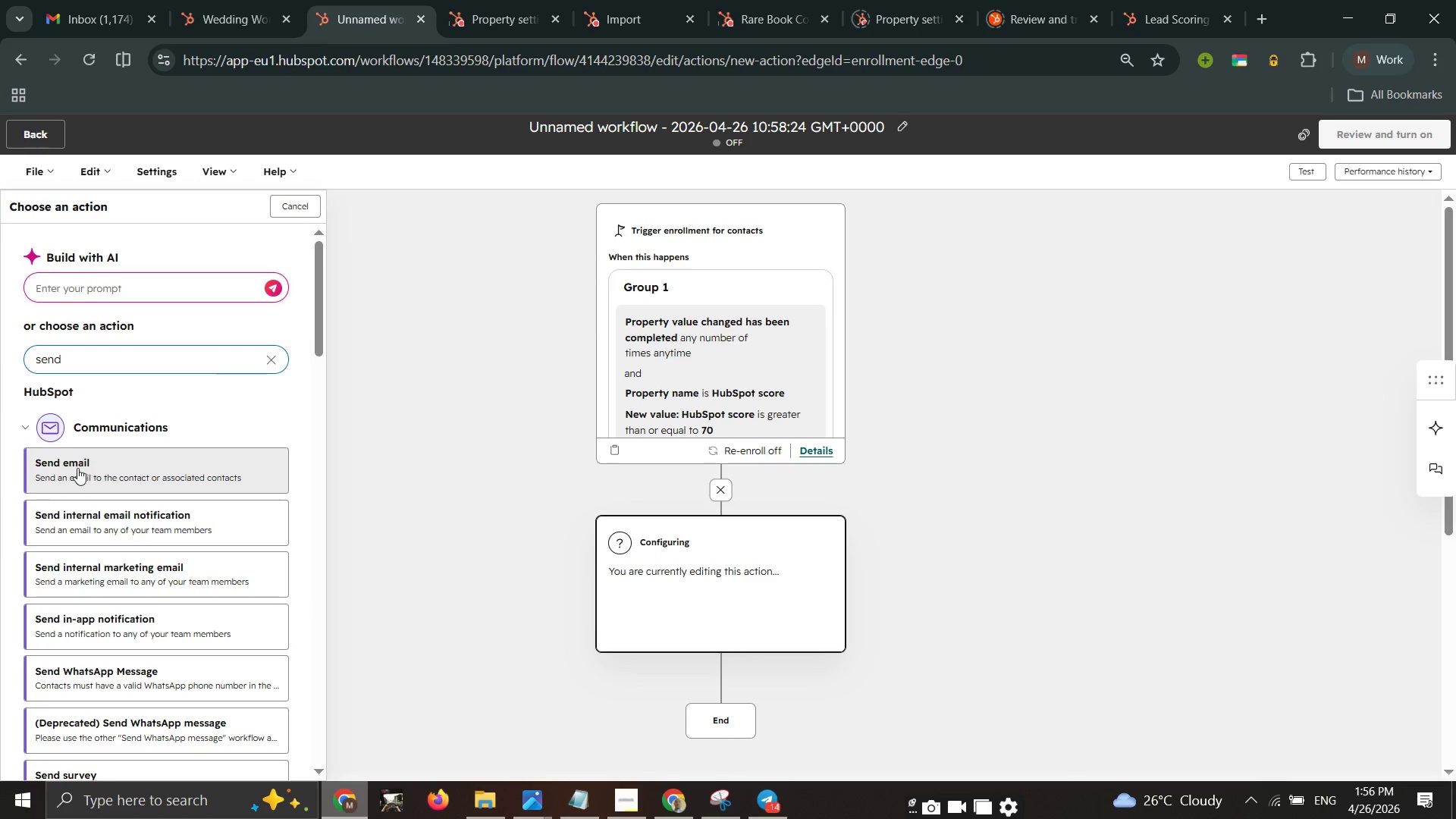 
left_click([177, 523])
 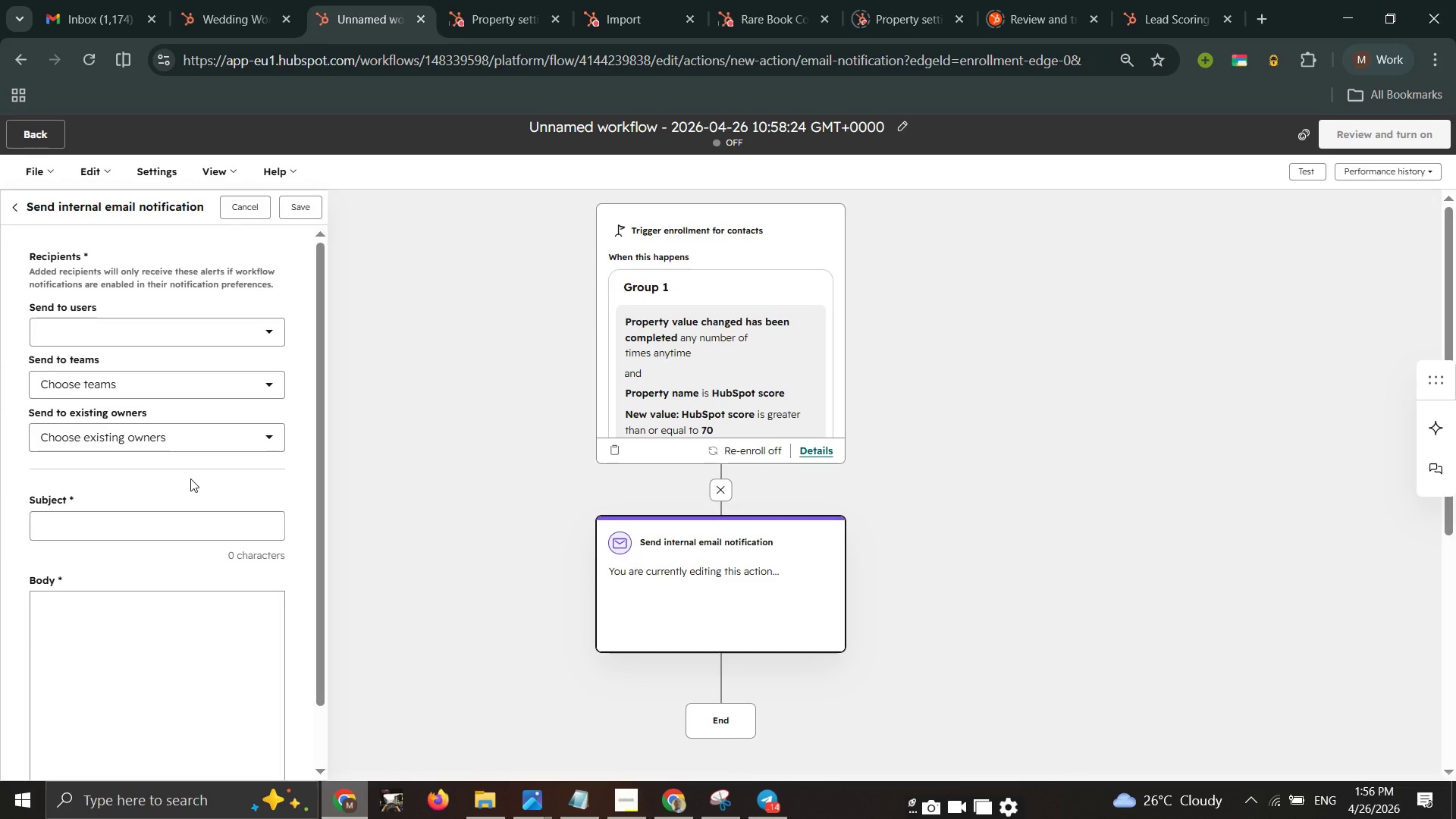 
wait(12.38)
 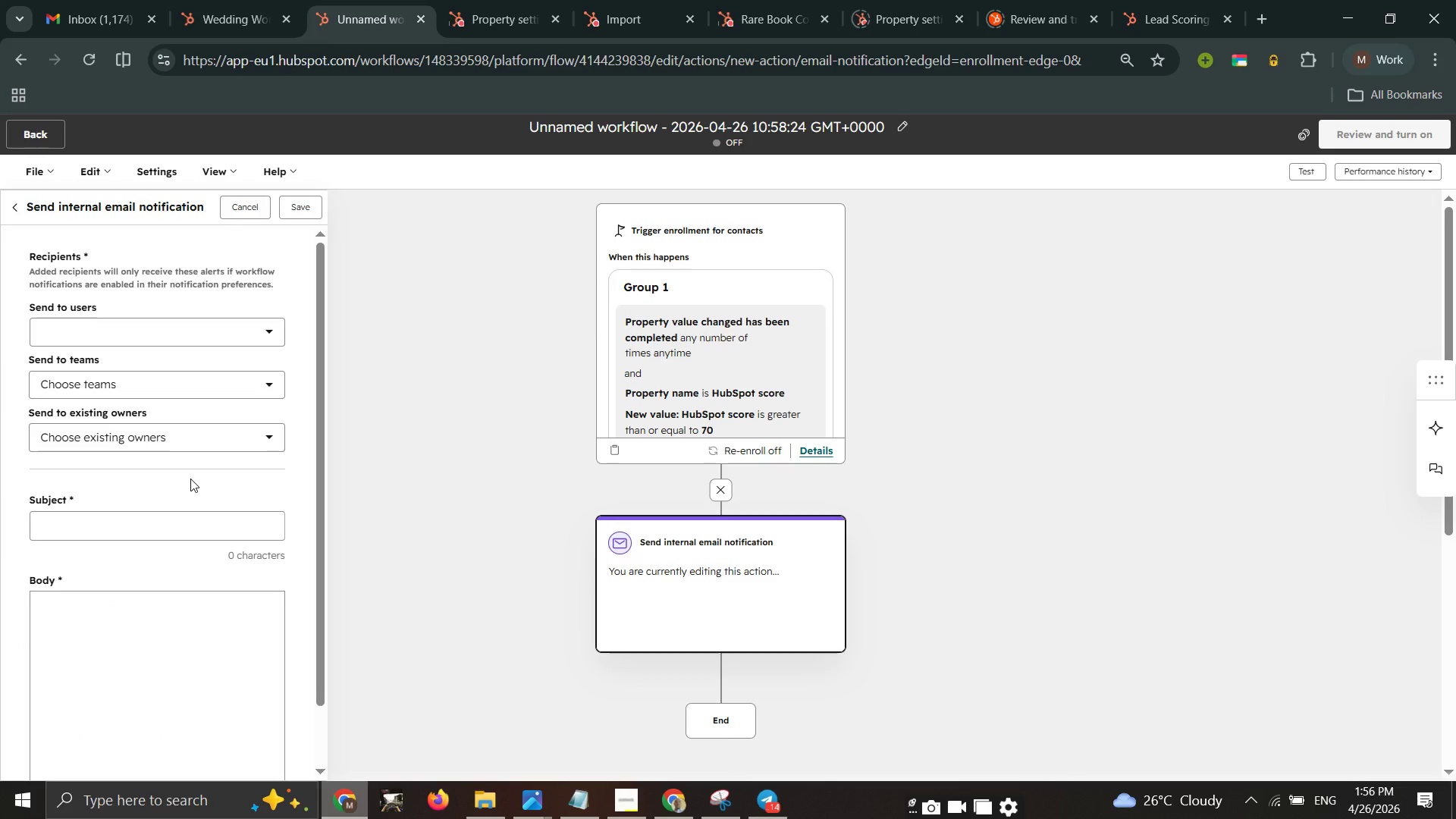 
double_click([119, 322])
 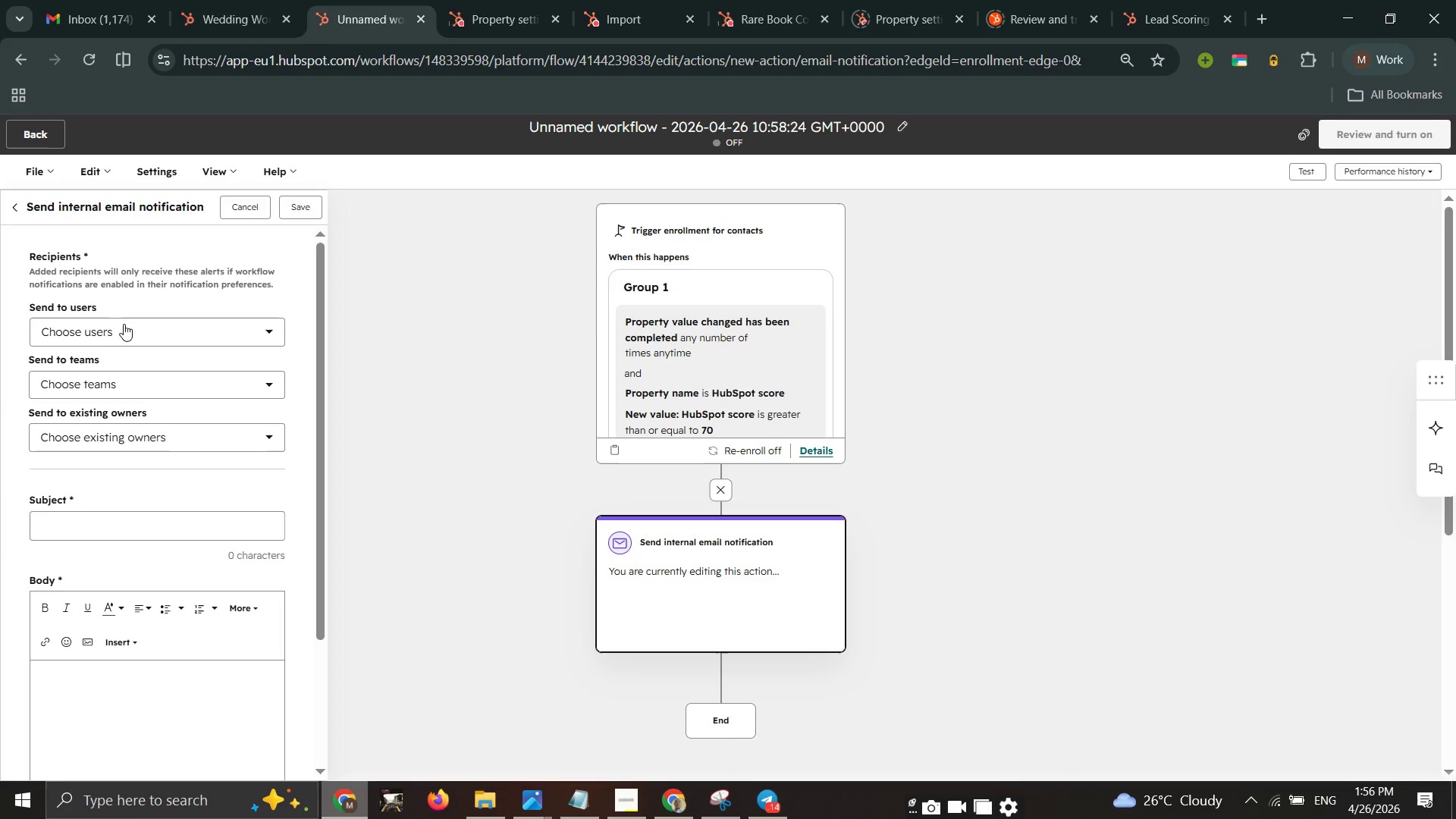 
left_click_drag(start_coordinate=[124, 324], to_coordinate=[126, 328])
 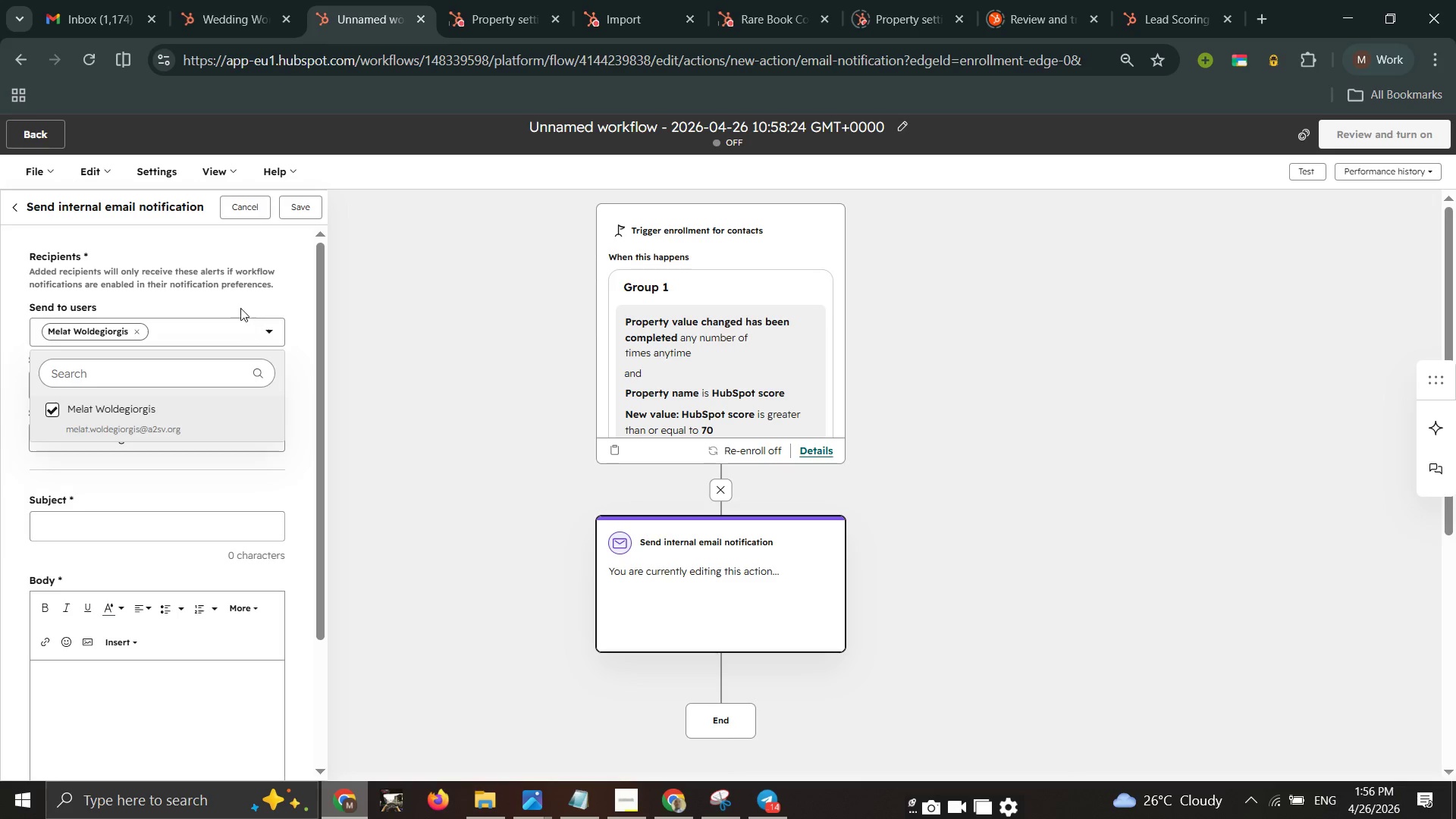 
left_click([240, 295])
 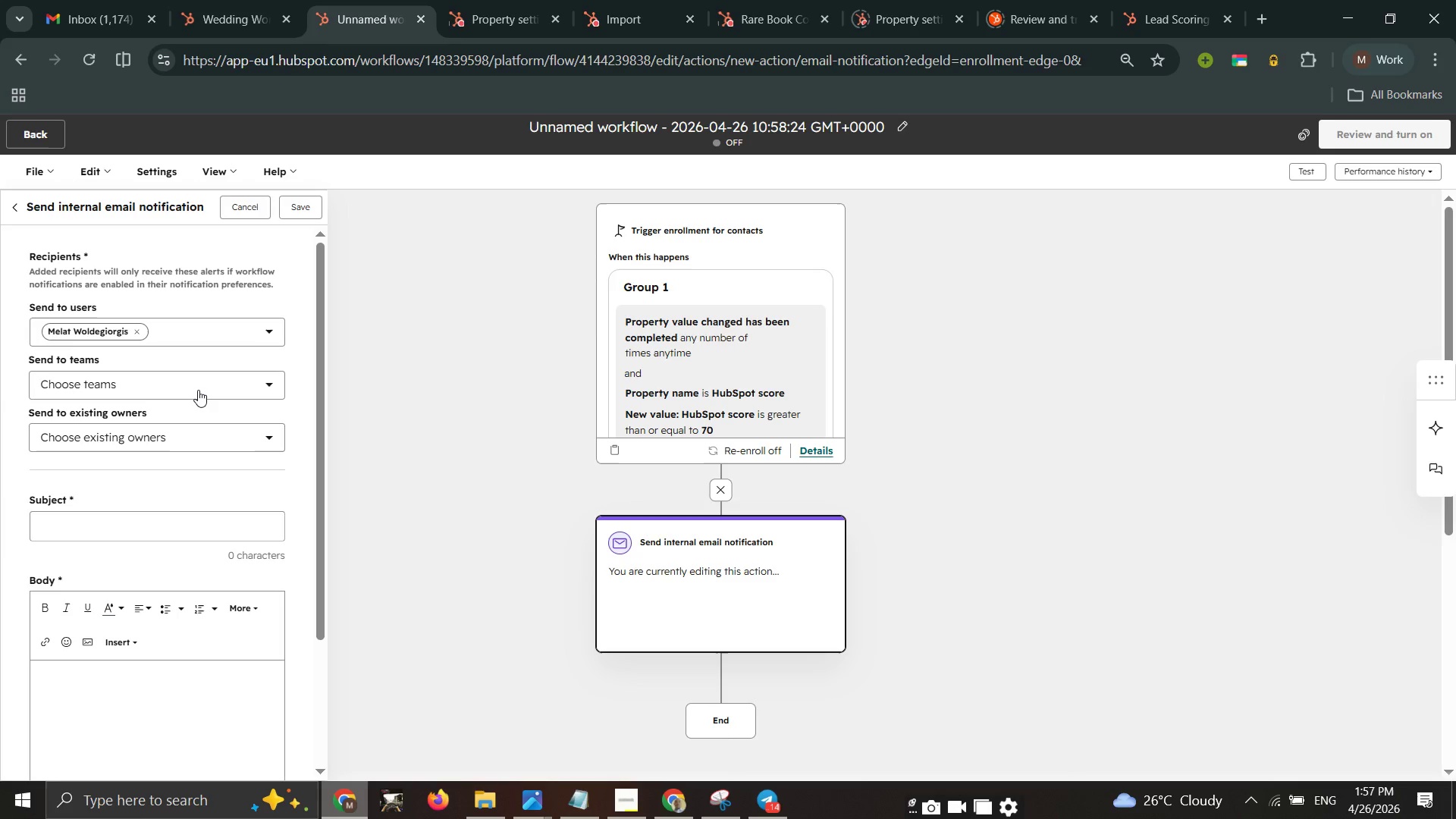 
left_click([198, 390])
 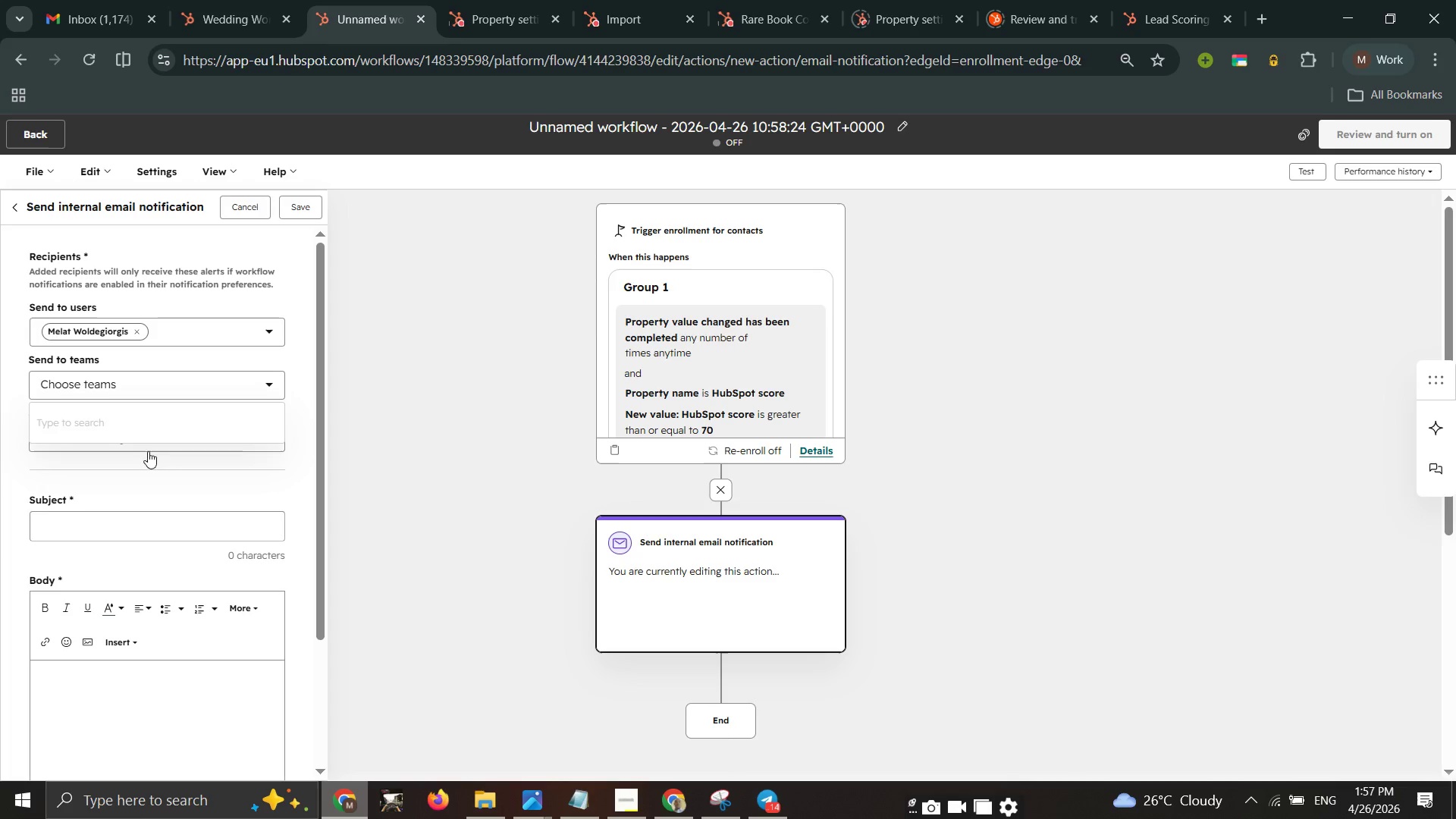 
left_click([136, 477])
 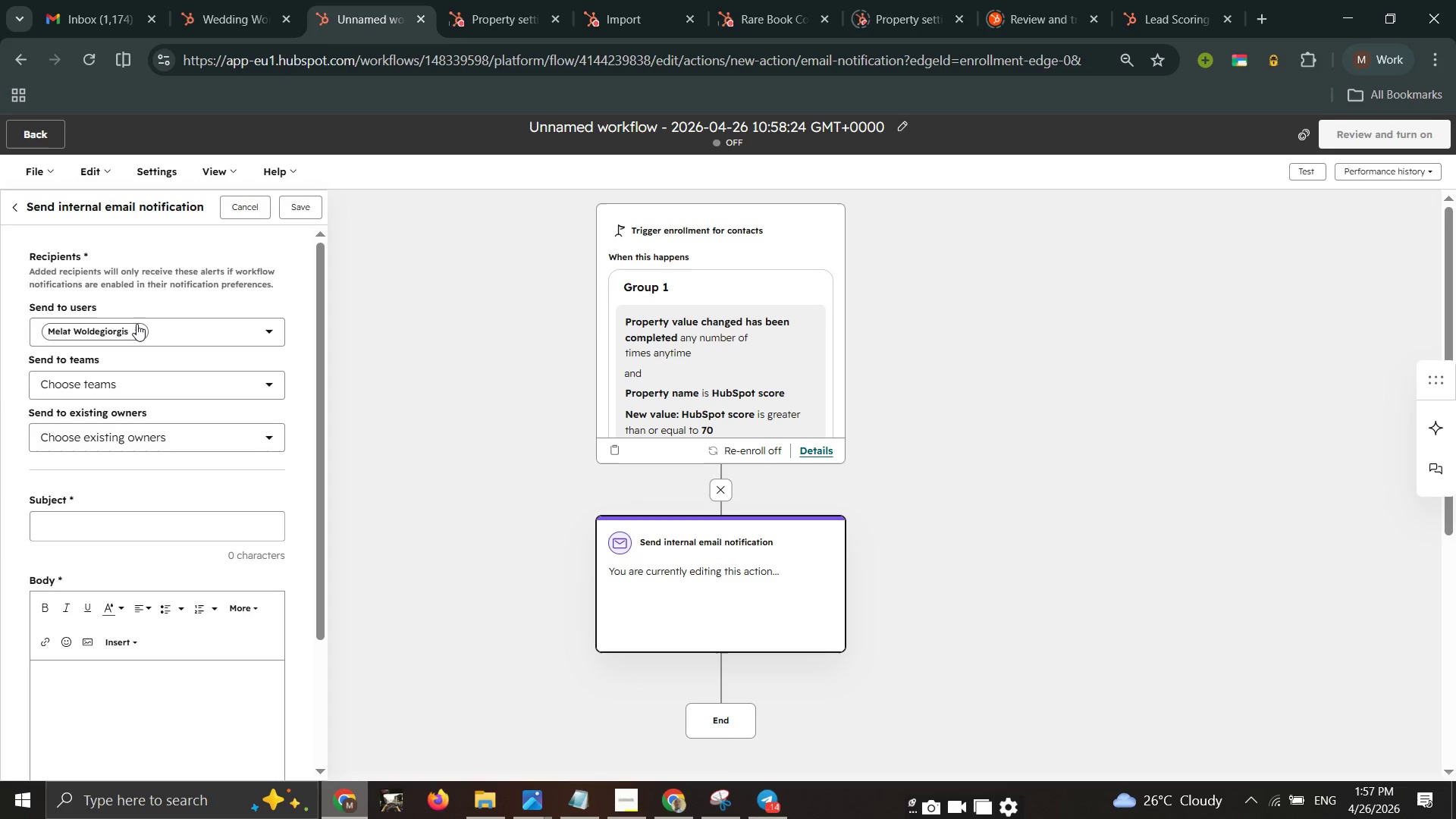 
double_click([139, 328])
 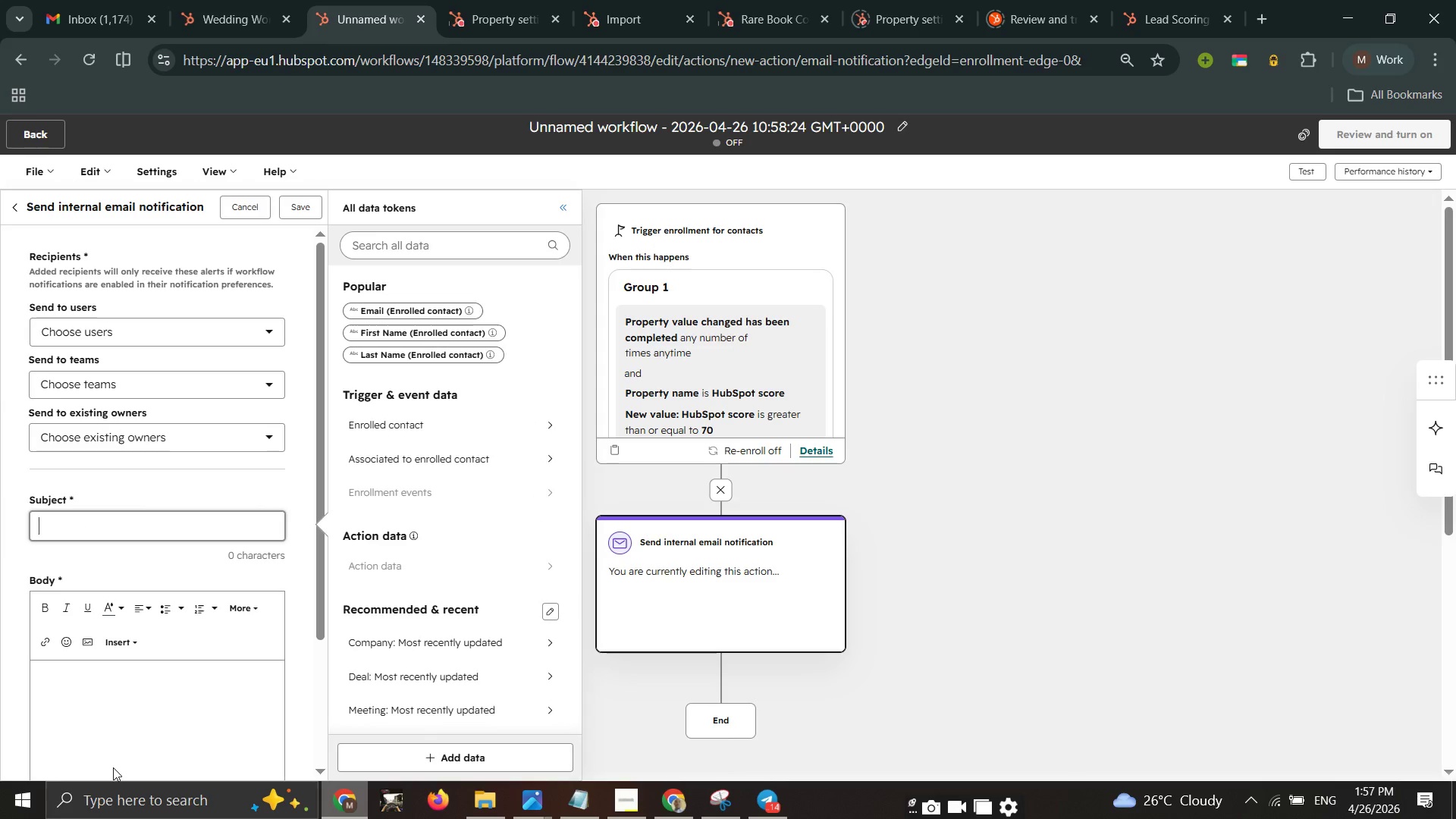 
wait(7.38)
 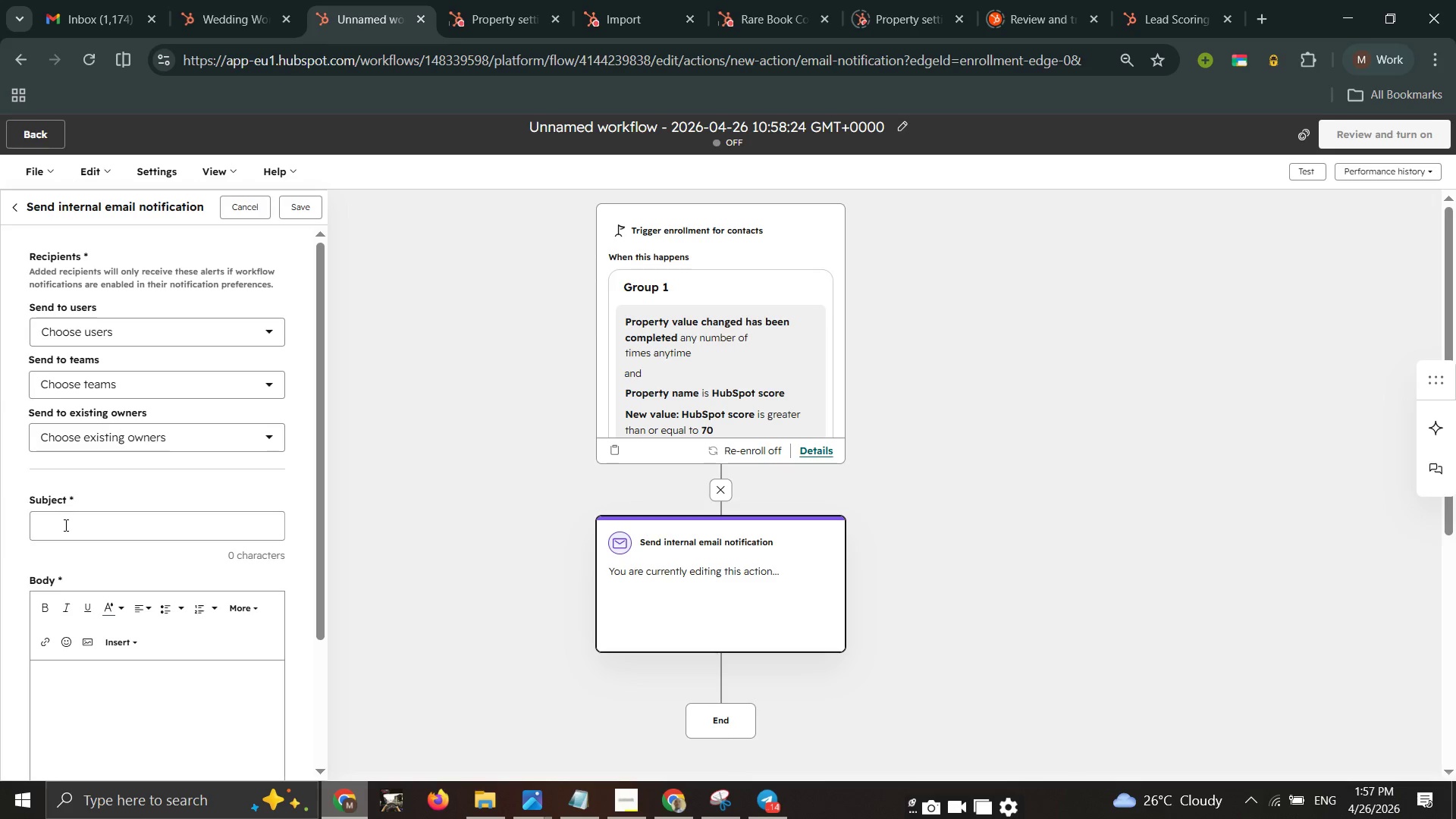 
left_click_drag(start_coordinate=[125, 701], to_coordinate=[129, 711])
 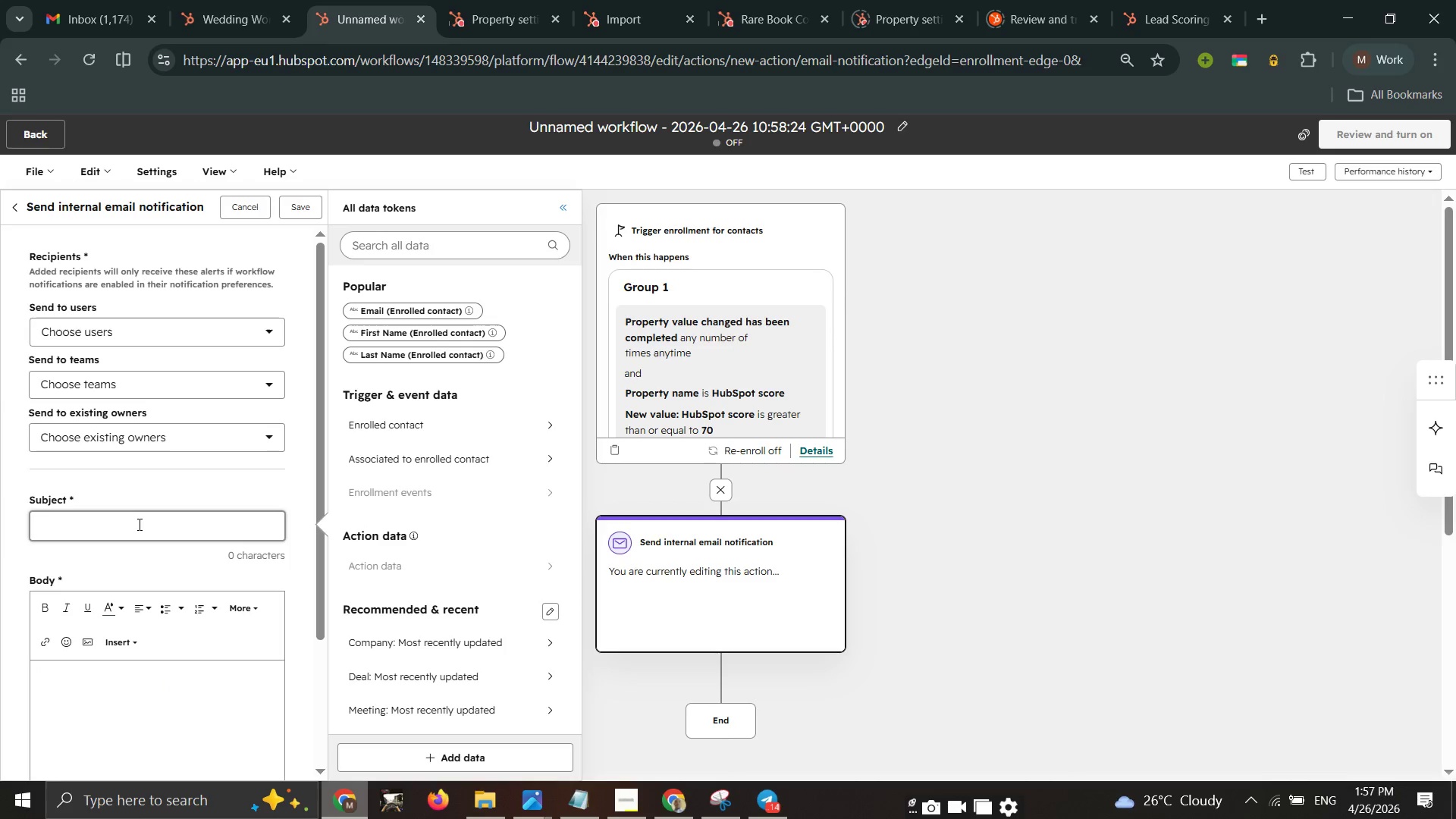 
type(High )
 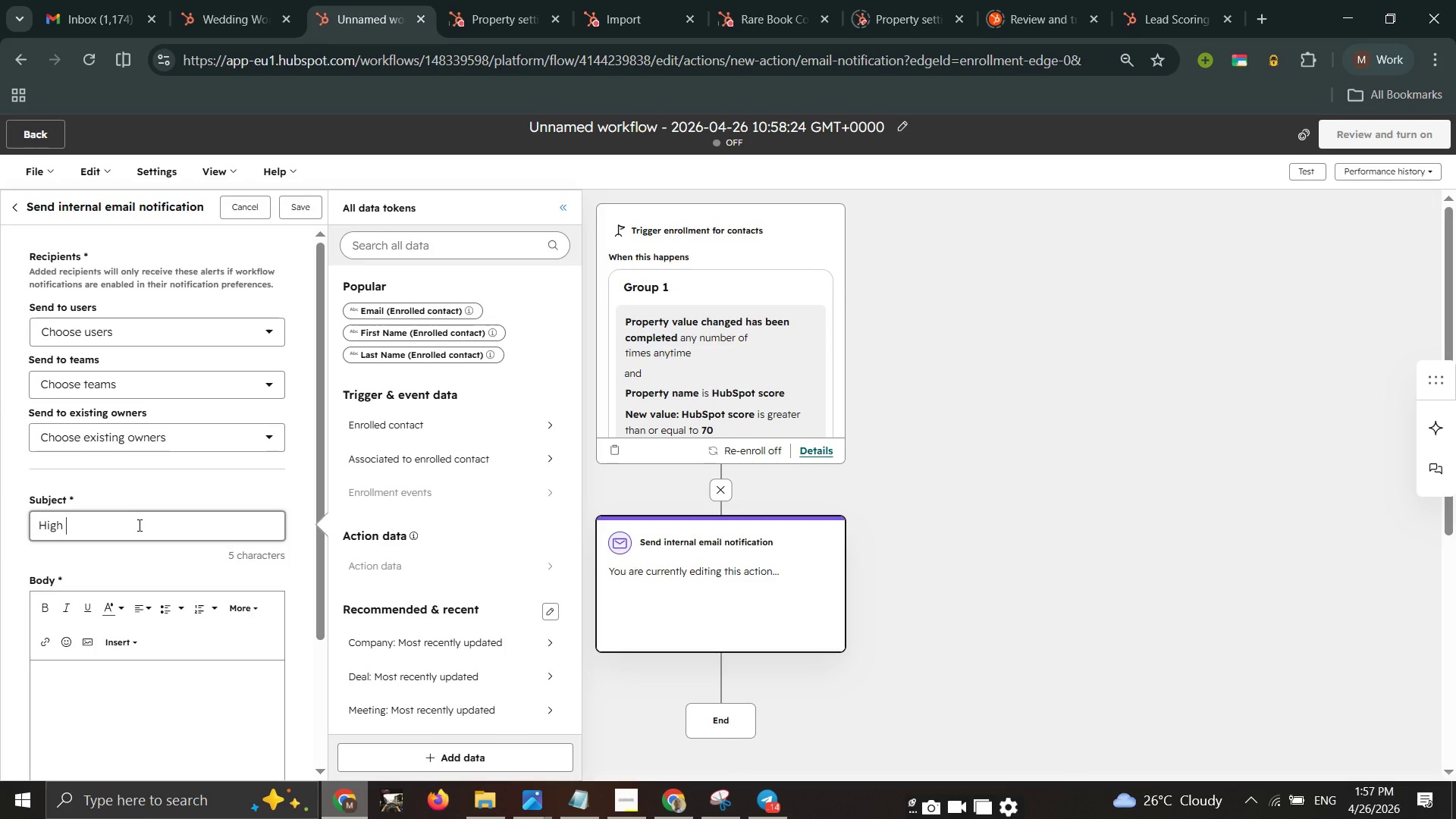 
key(Backspace)
type(-Prority Solar Prospects)
 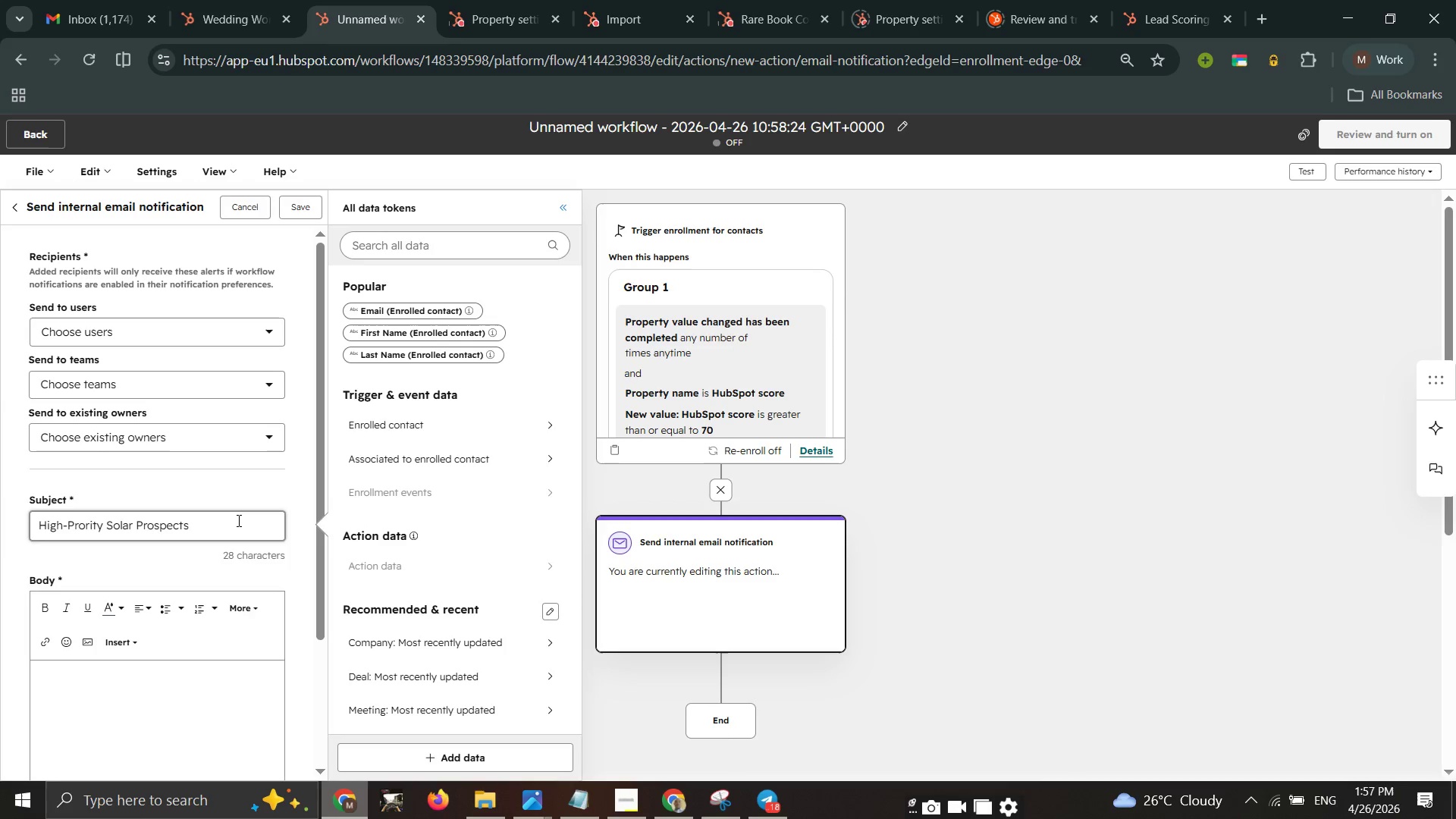 
left_click_drag(start_coordinate=[198, 521], to_coordinate=[35, 517])
 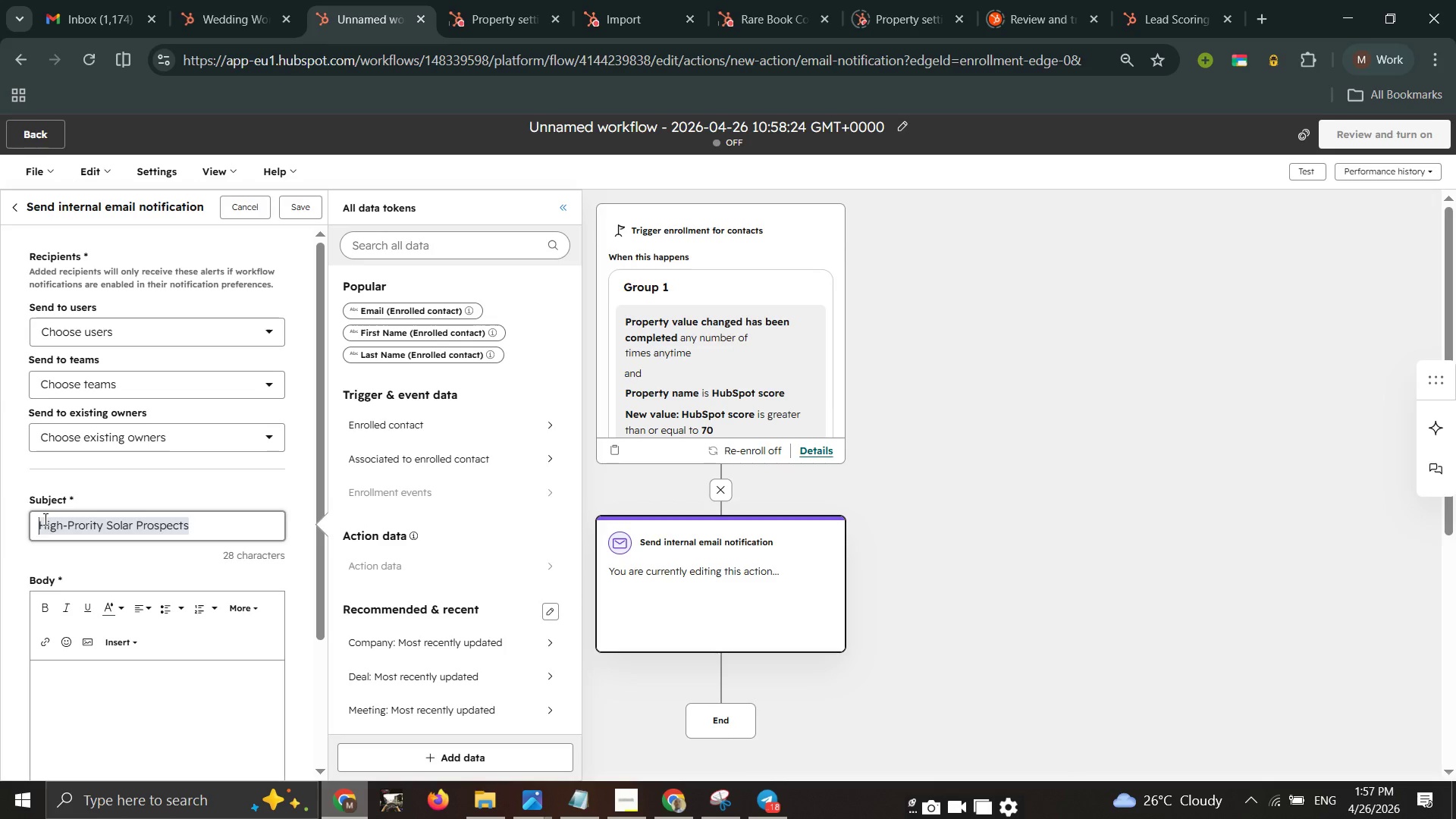 
key(Shift+ShiftLeft)
 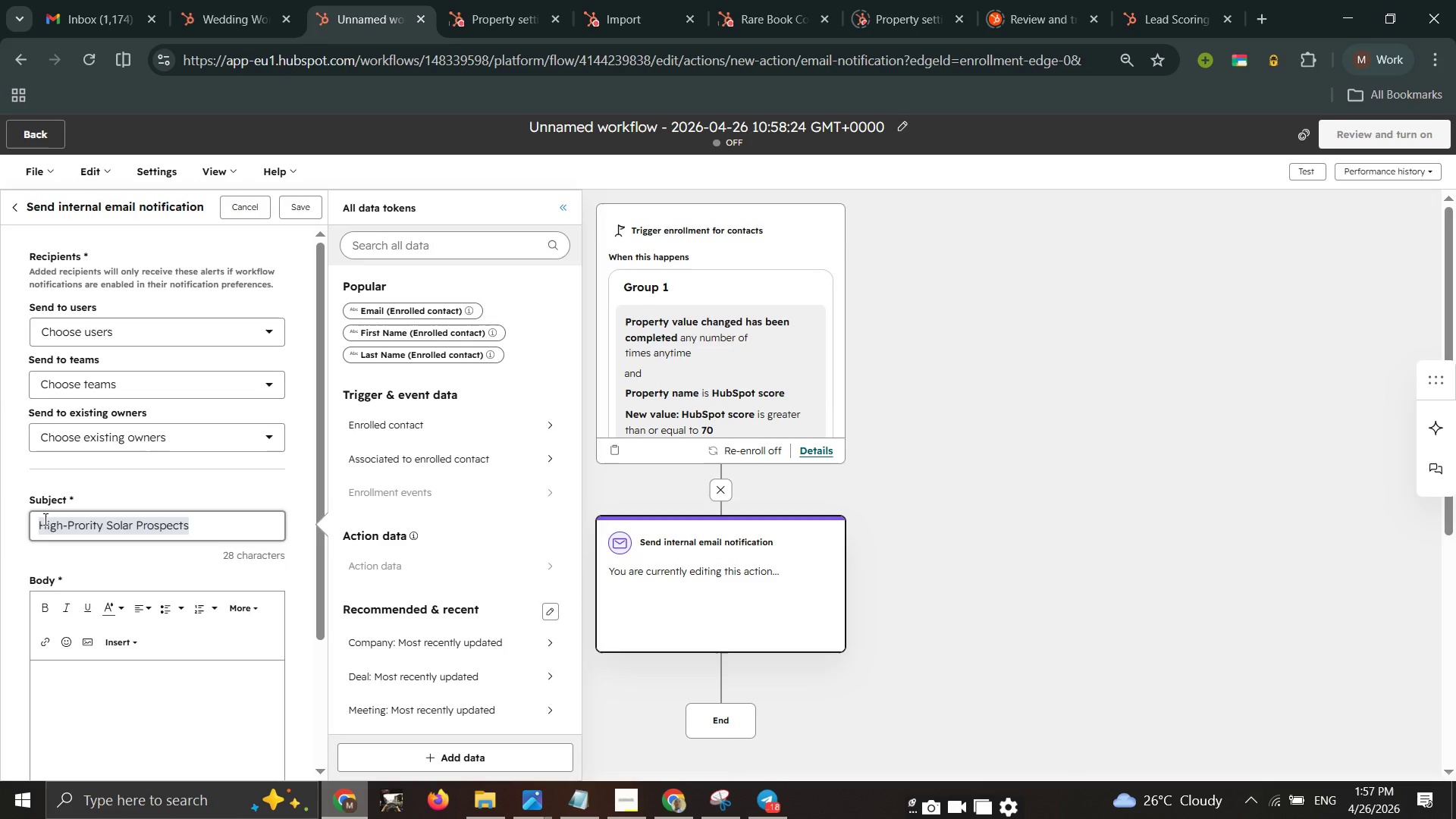 
key(Control+C)
 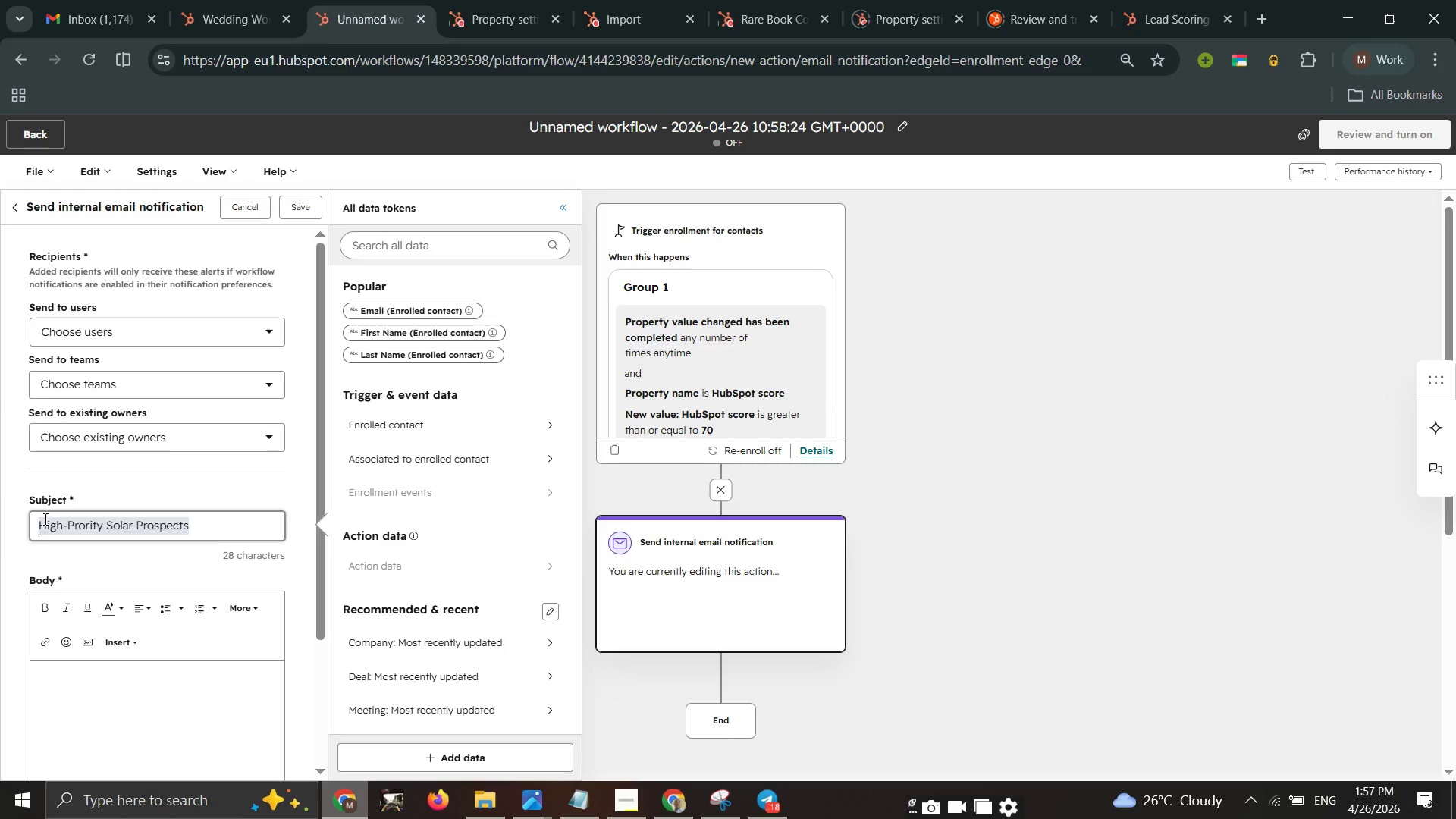 
key(Control+C)
 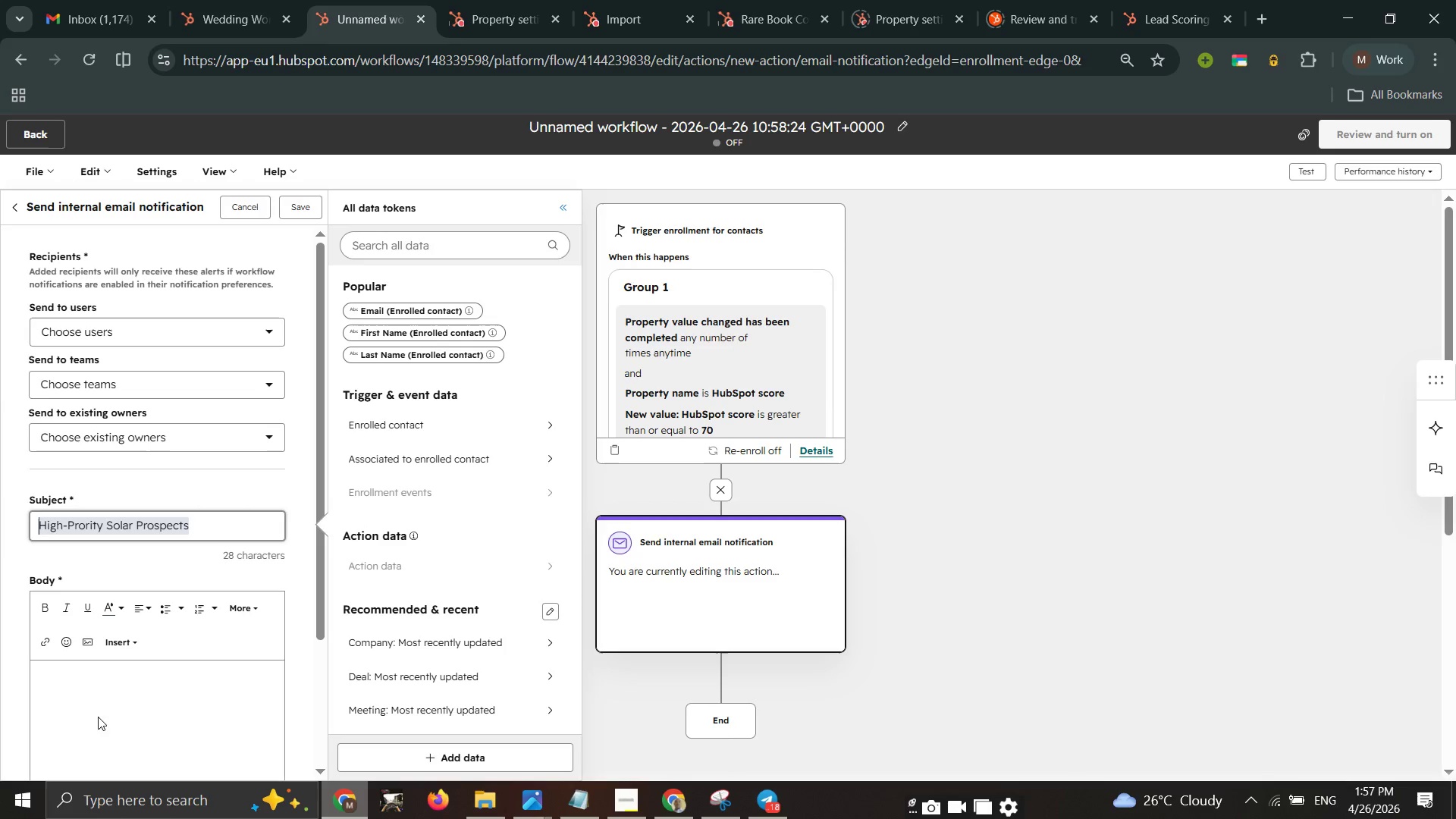 
double_click([118, 677])
 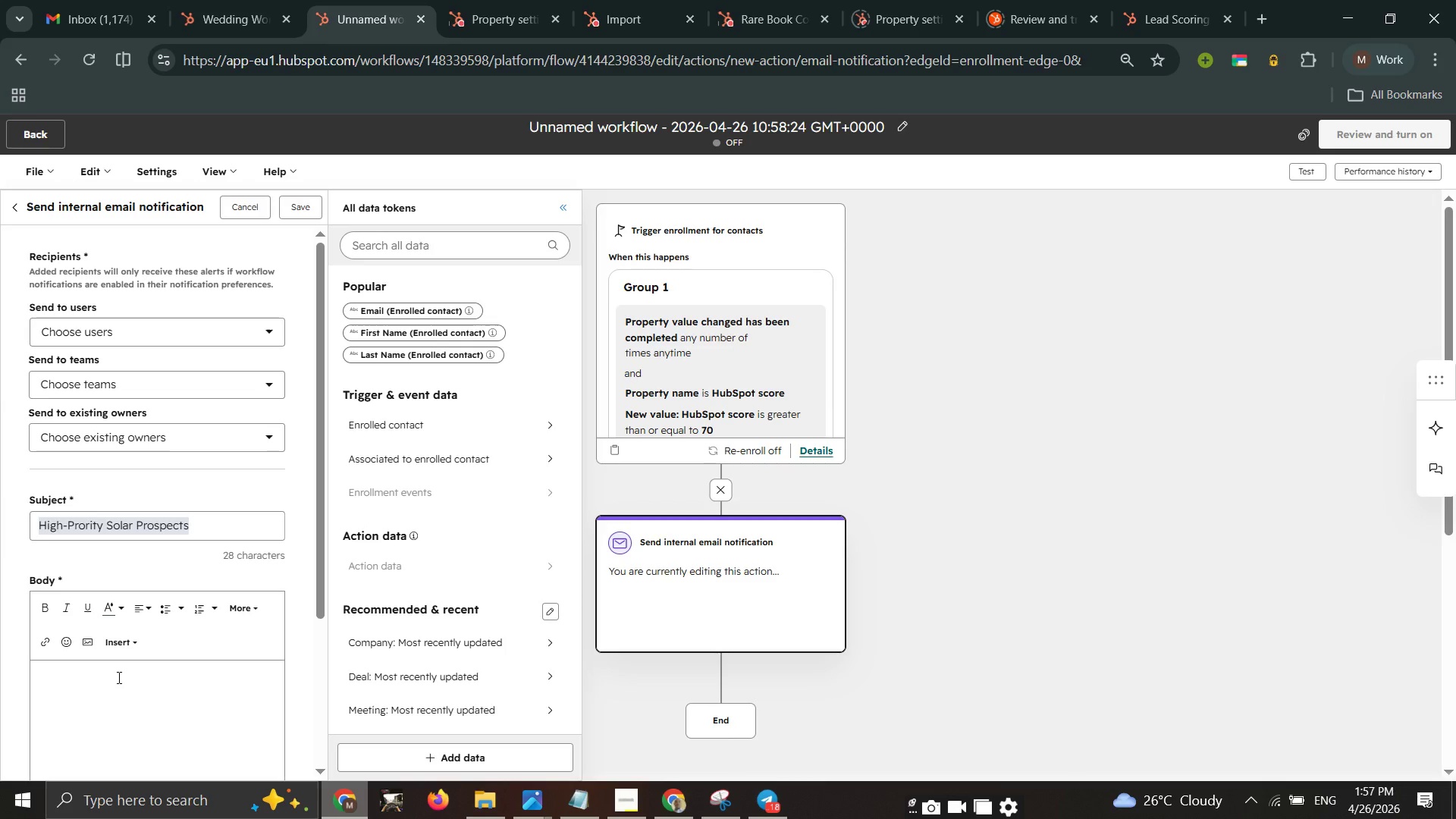 
key(Control+ControlLeft)
 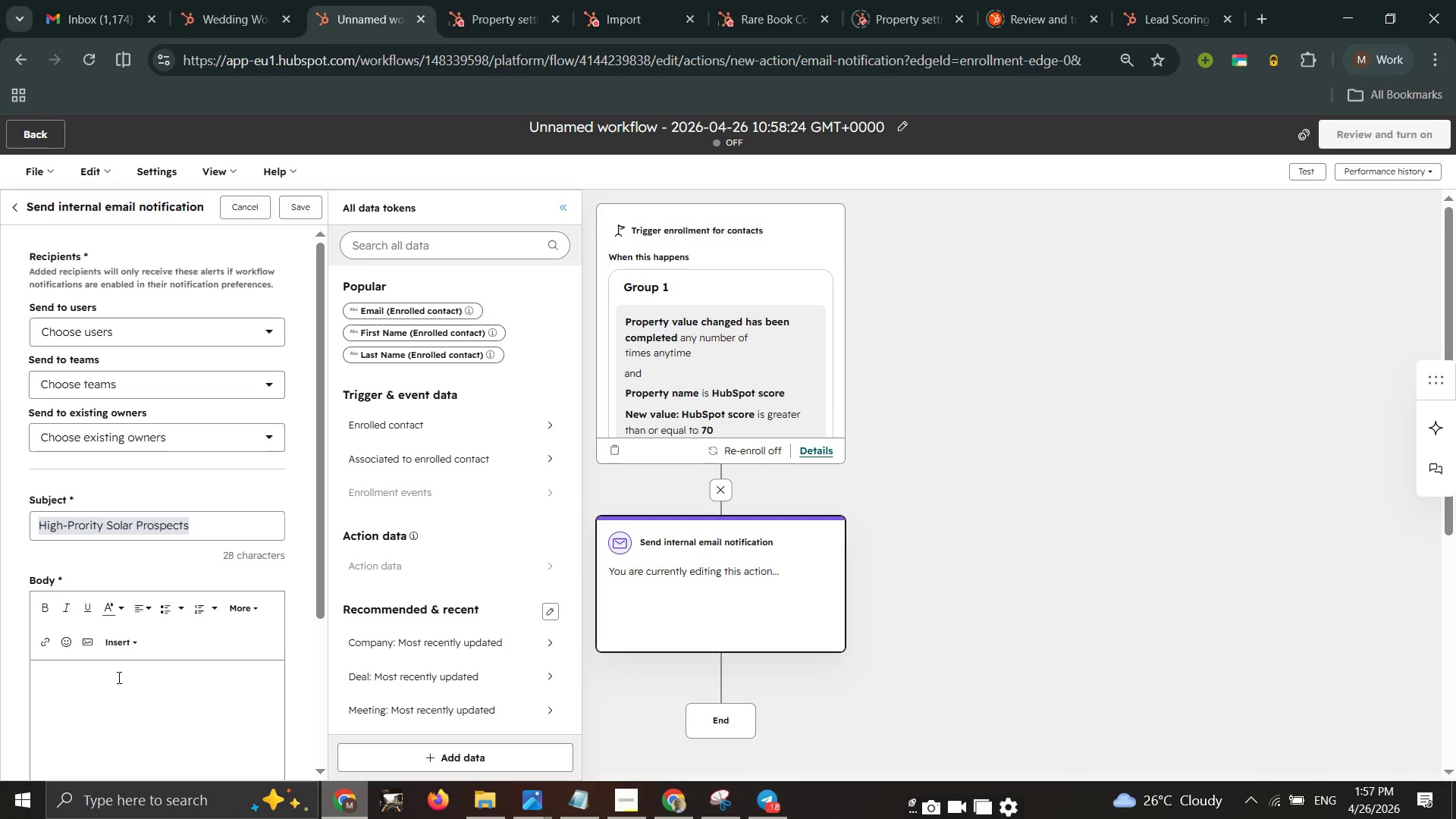 
key(Control+V)
 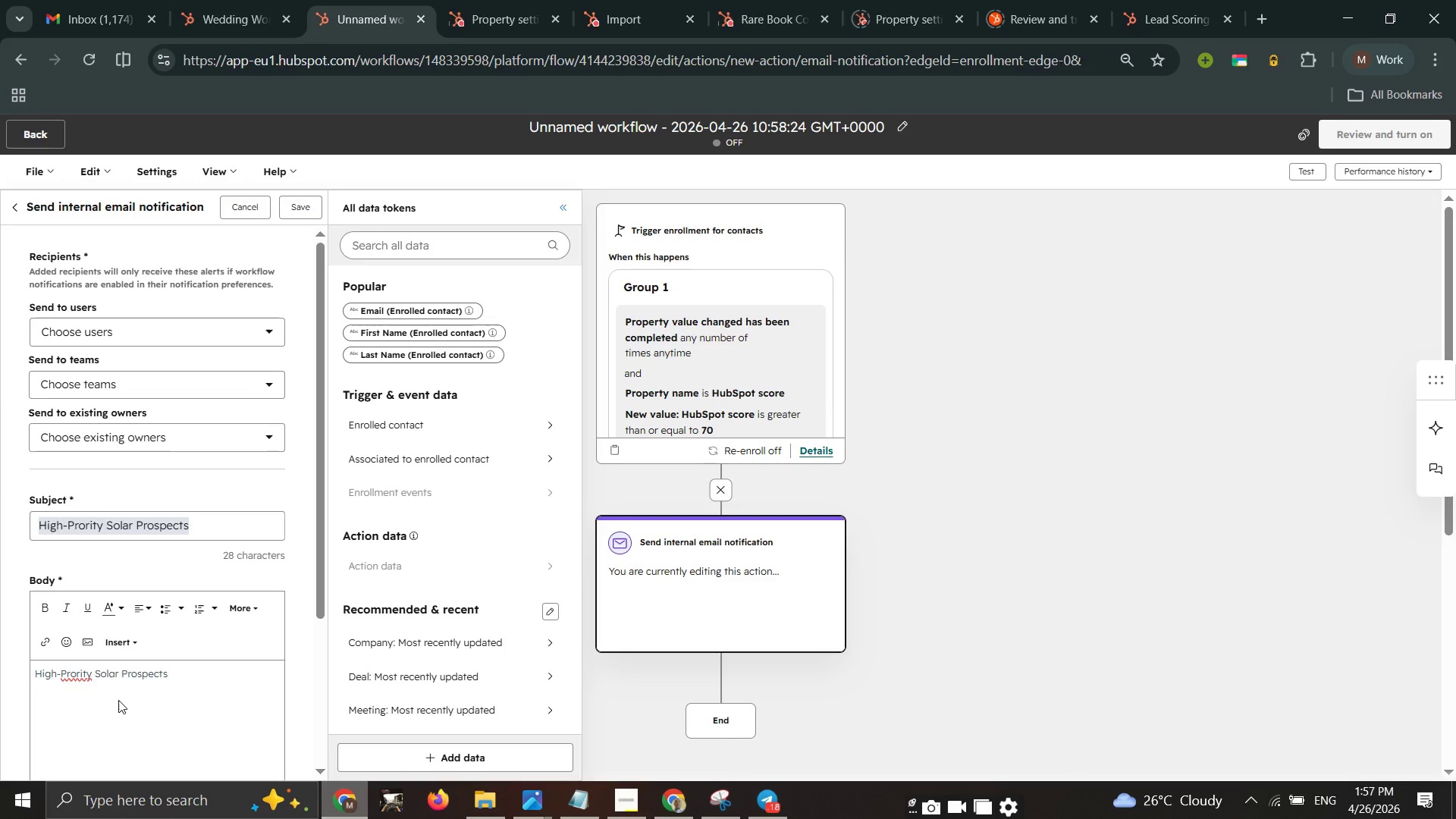 
scroll: coordinate [118, 706], scroll_direction: none, amount: 0.0
 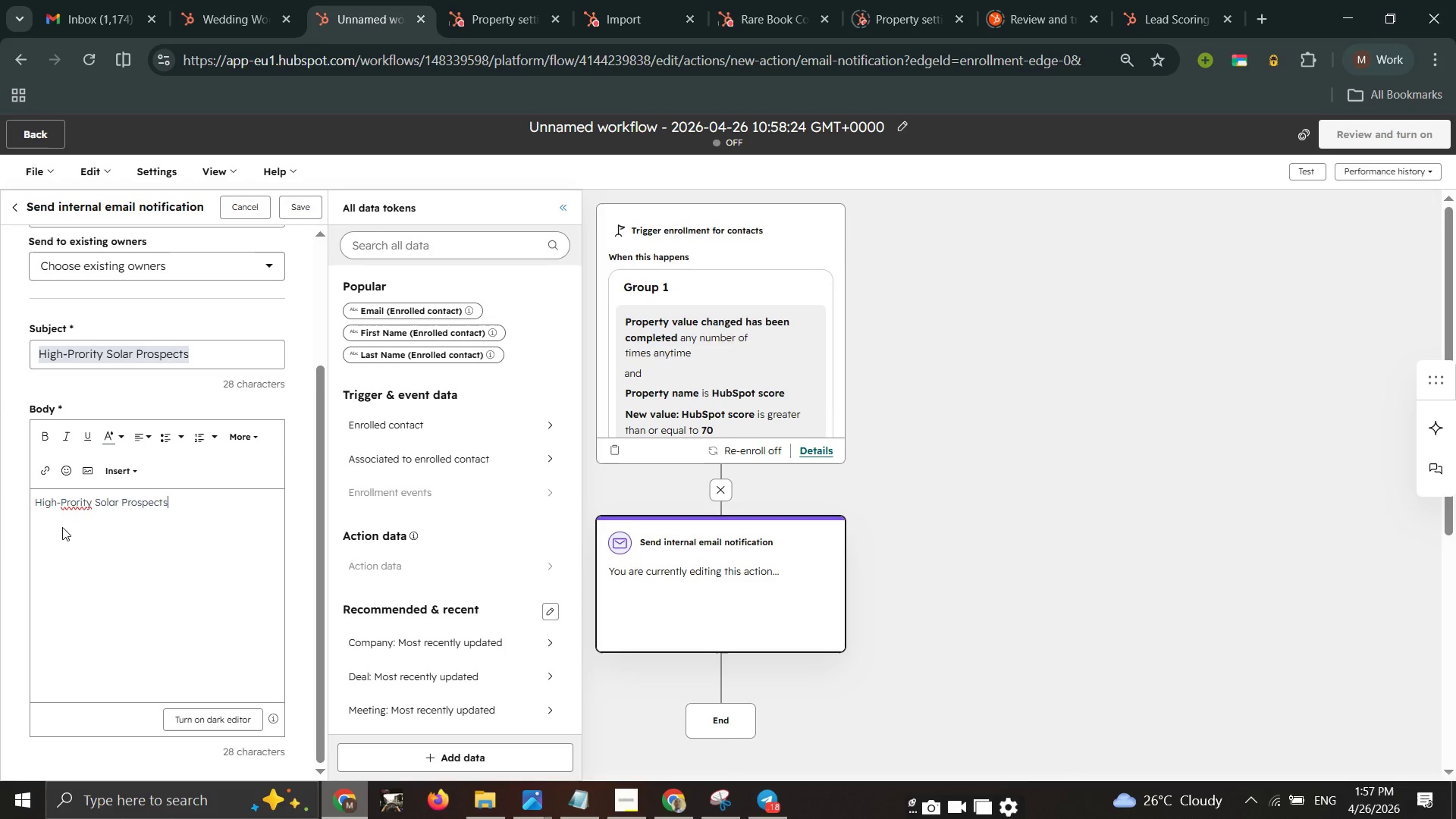 
right_click([83, 502])
 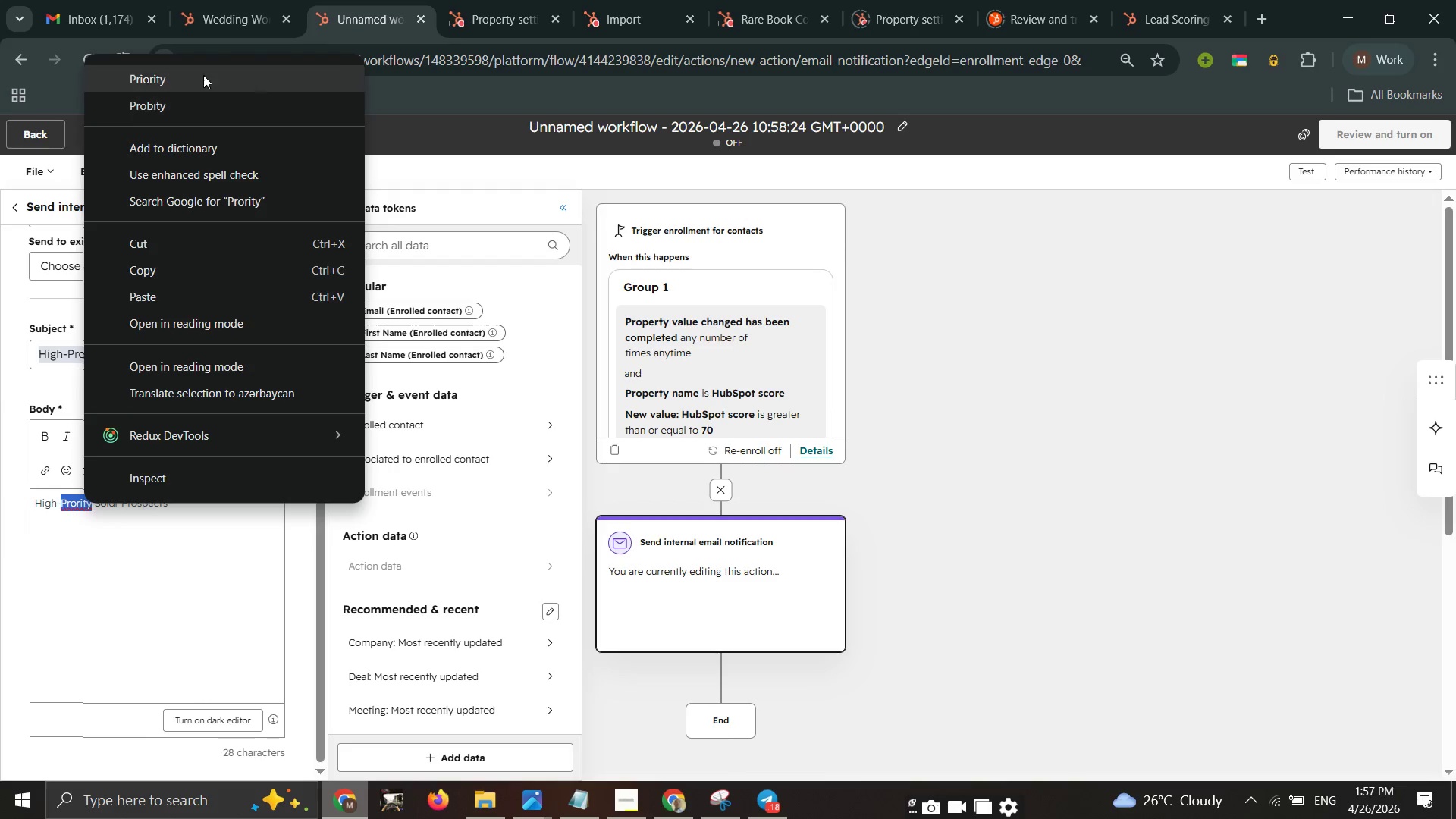 
left_click([202, 74])
 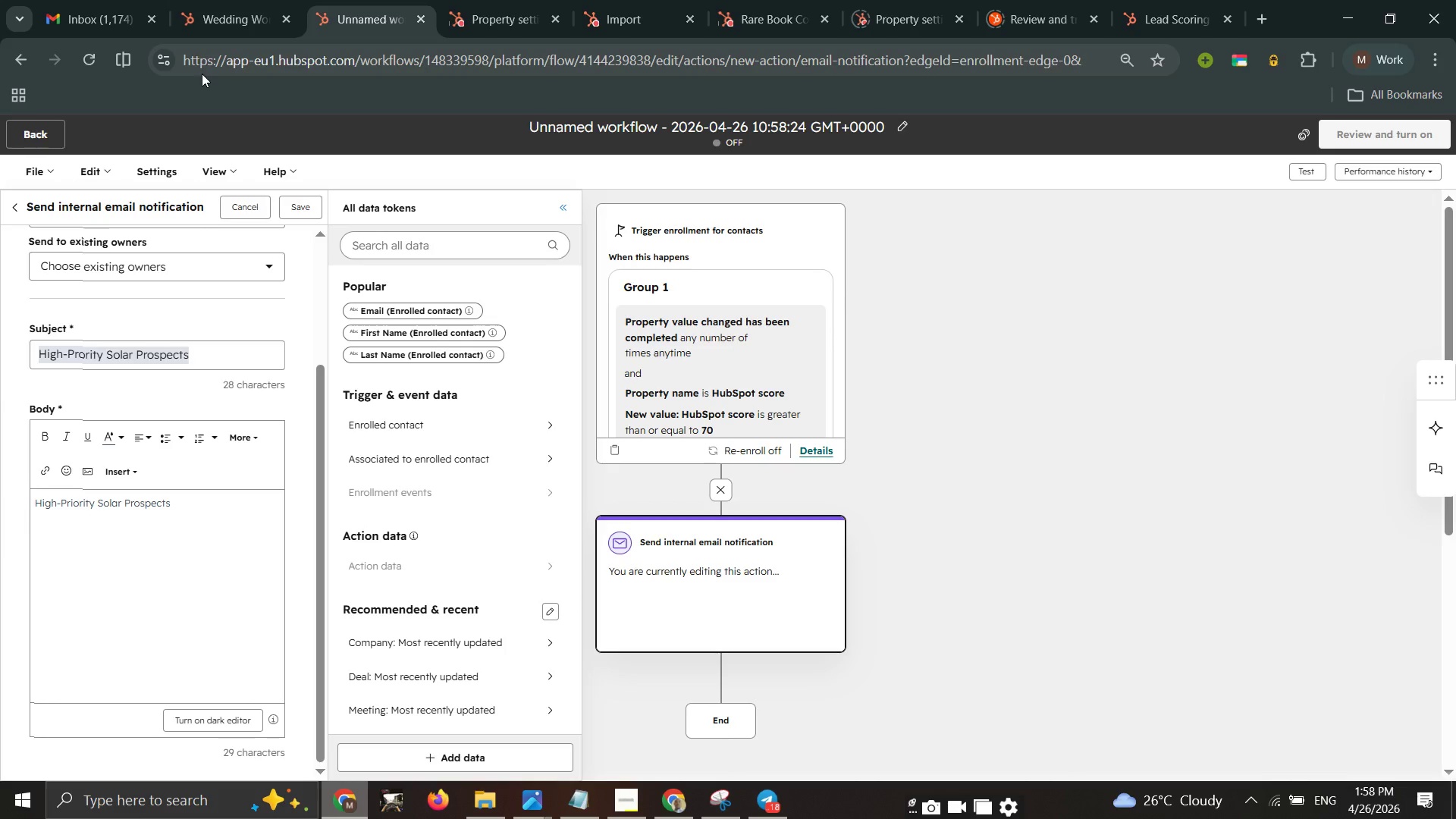 
wait(26.27)
 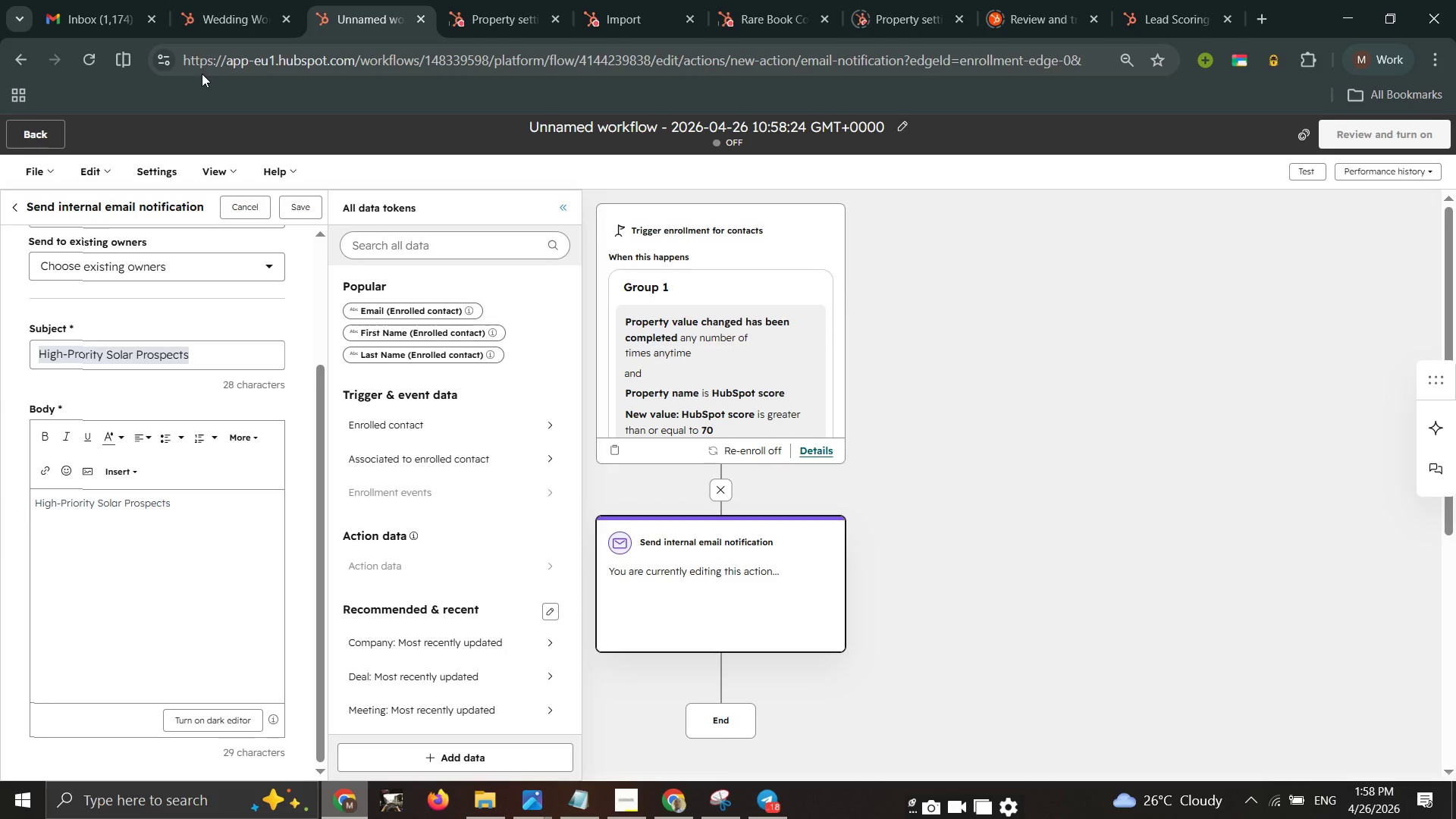 
left_click([293, 209])
 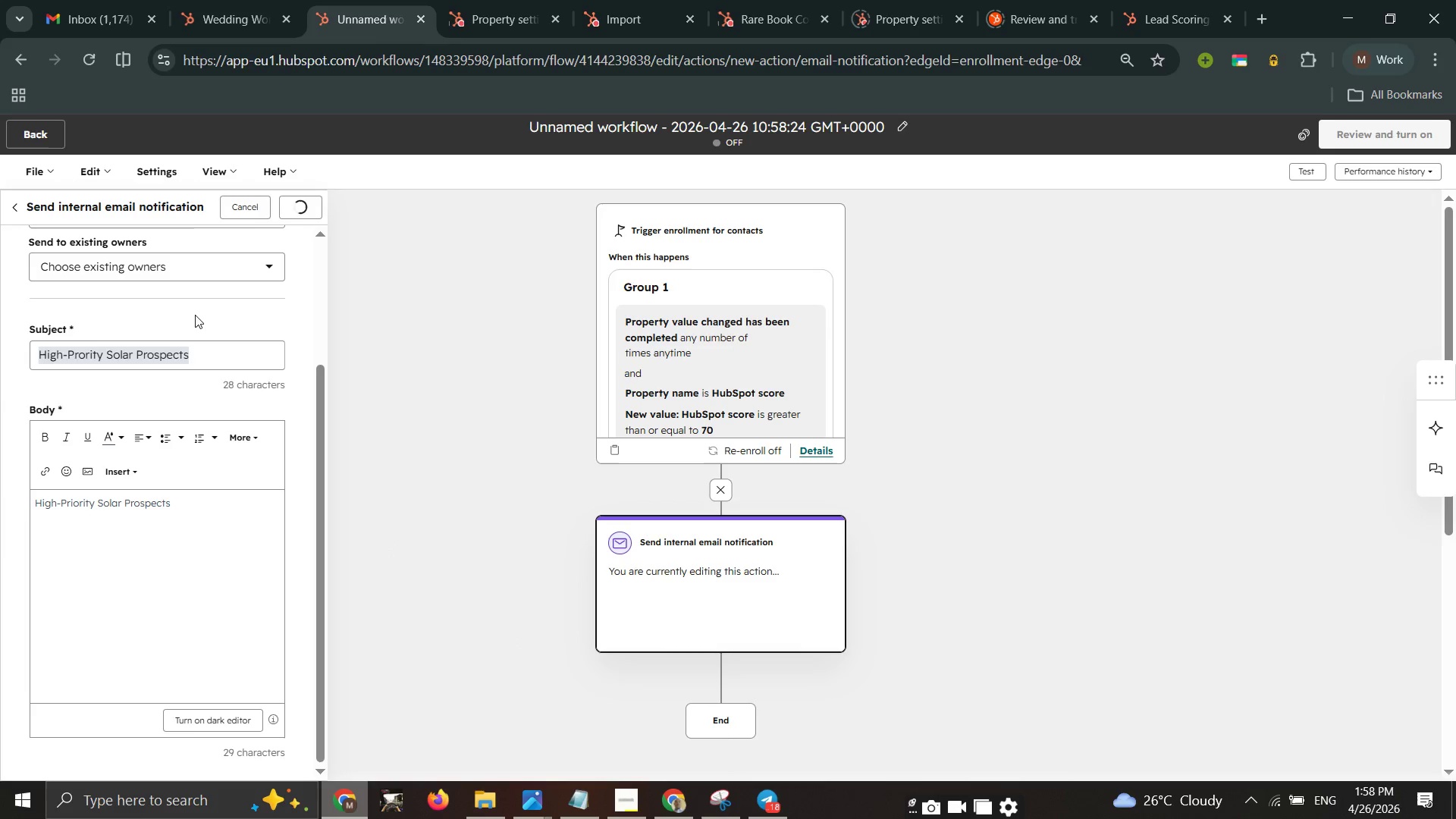 
scroll: coordinate [187, 331], scroll_direction: down, amount: 1.0
 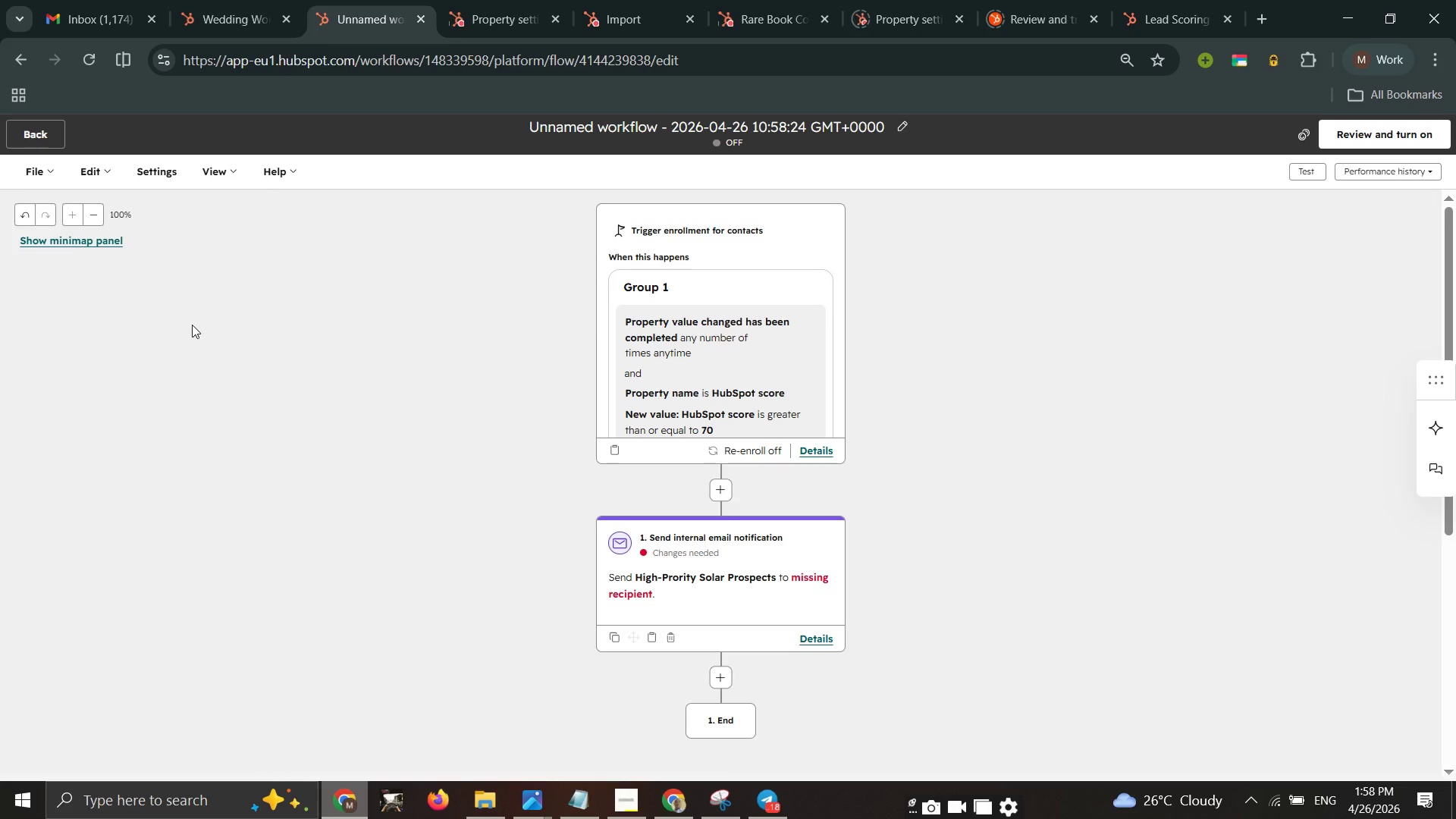 
wait(11.69)
 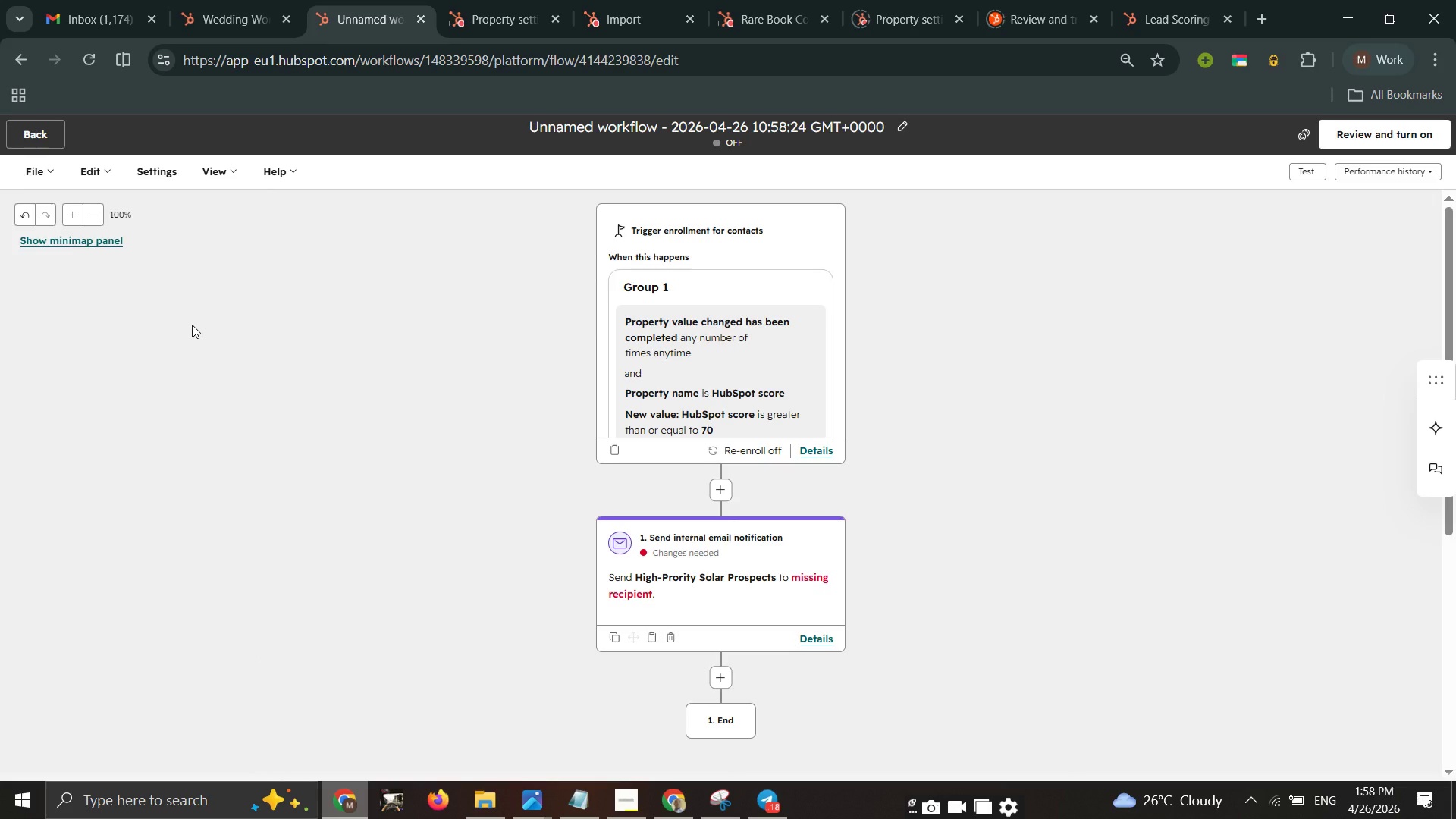 
left_click([797, 576])
 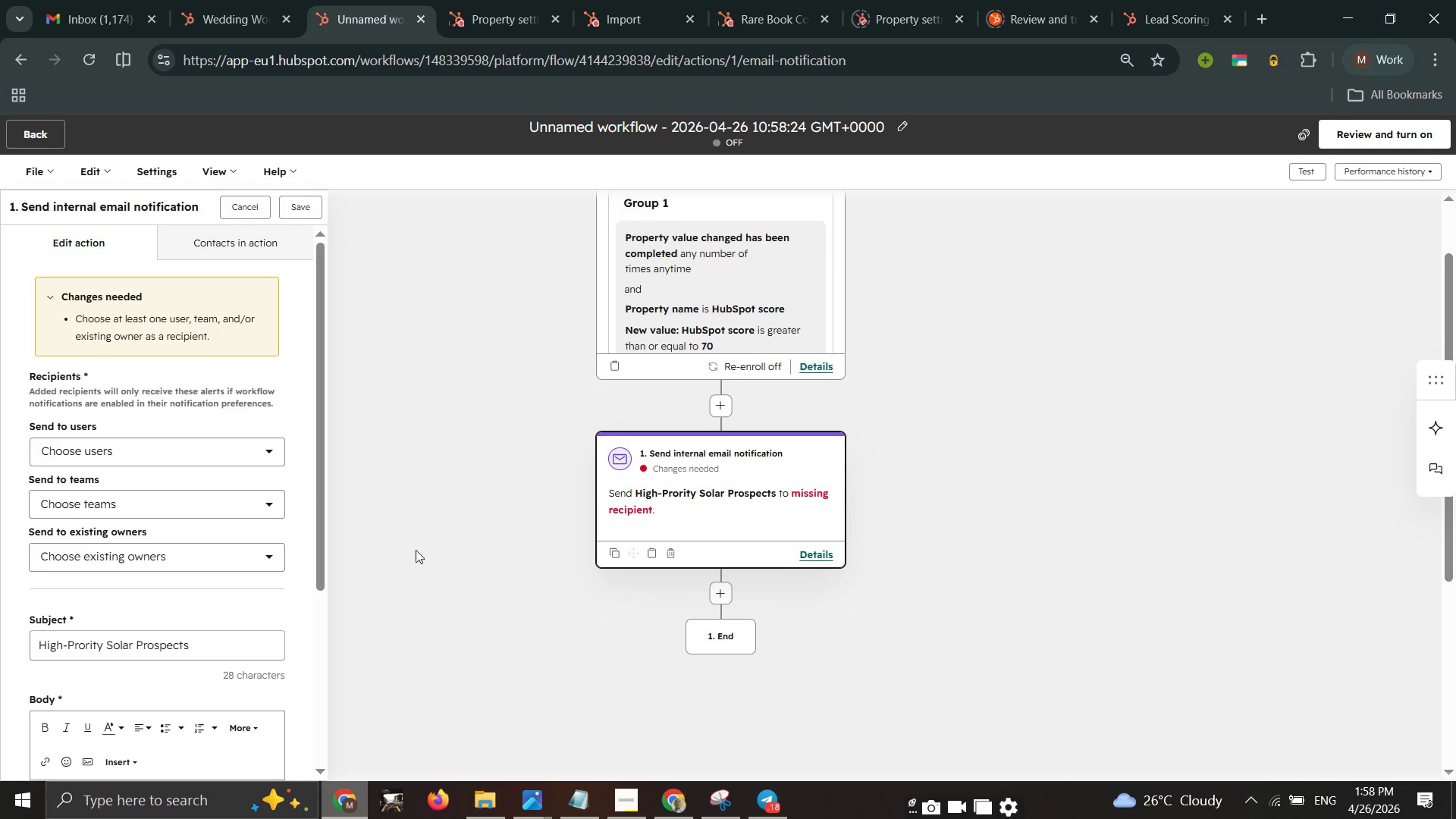 
scroll: coordinate [226, 503], scroll_direction: down, amount: 1.0
 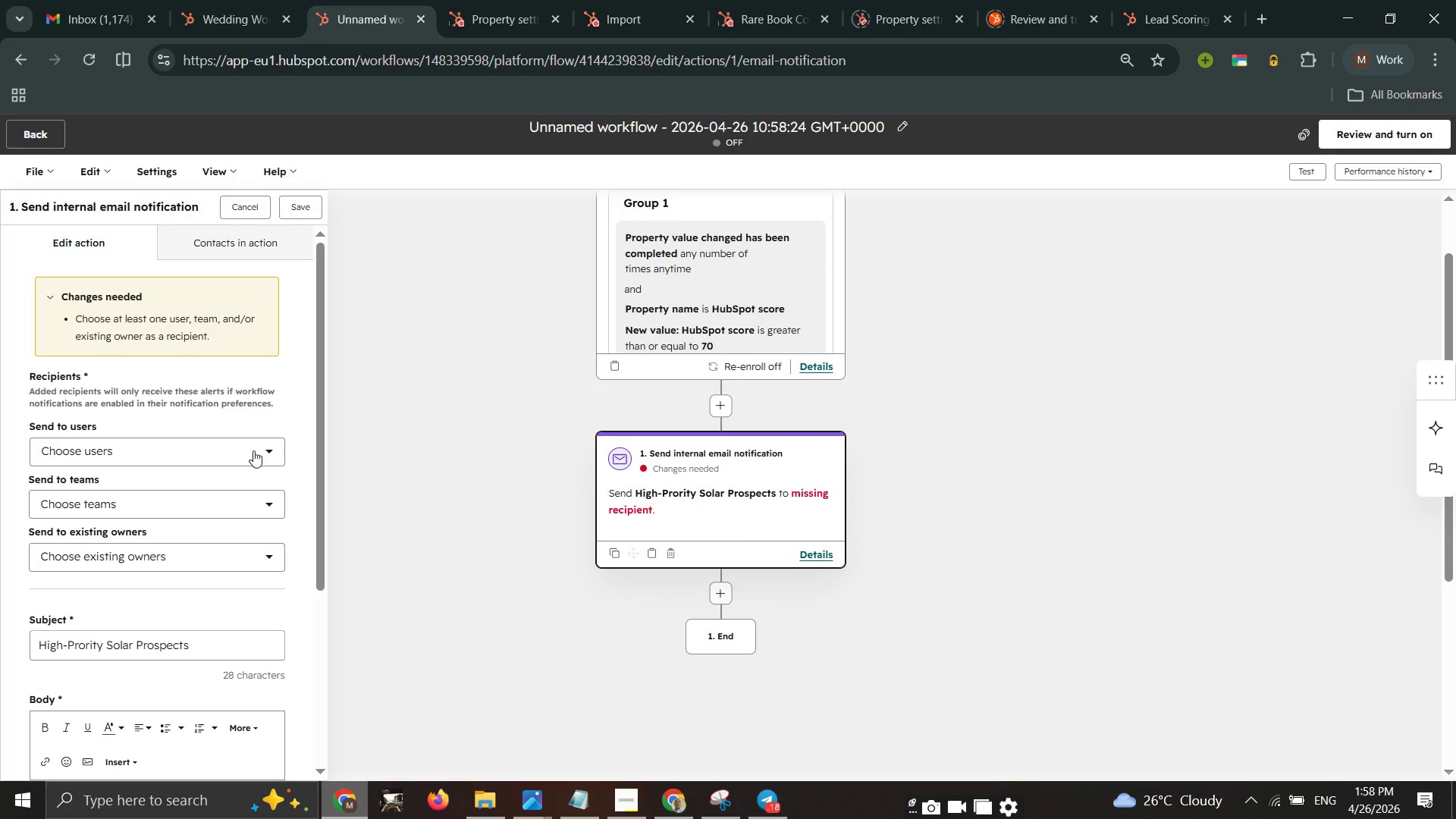 
left_click([253, 444])
 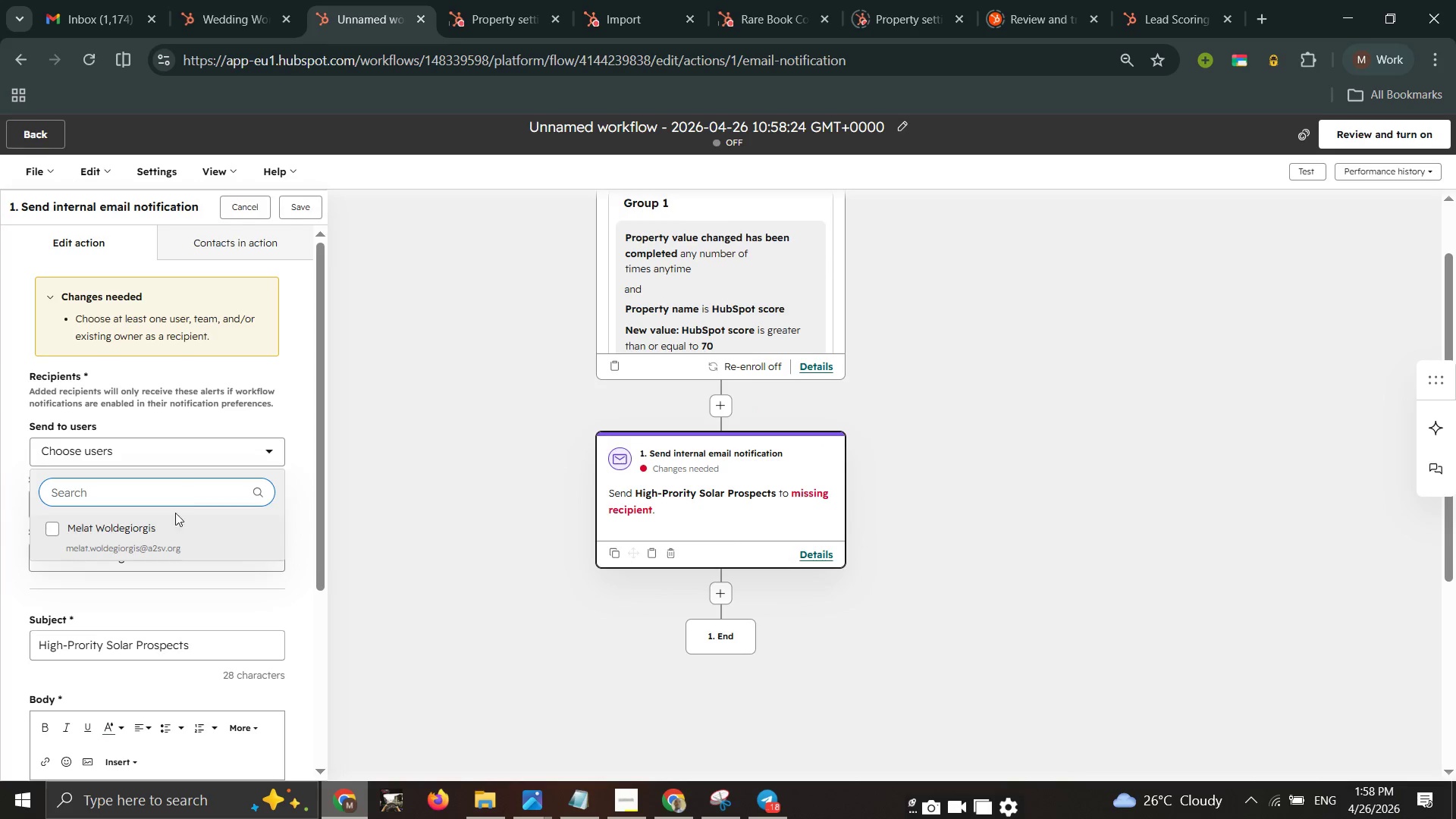 
left_click_drag(start_coordinate=[168, 526], to_coordinate=[167, 535])
 